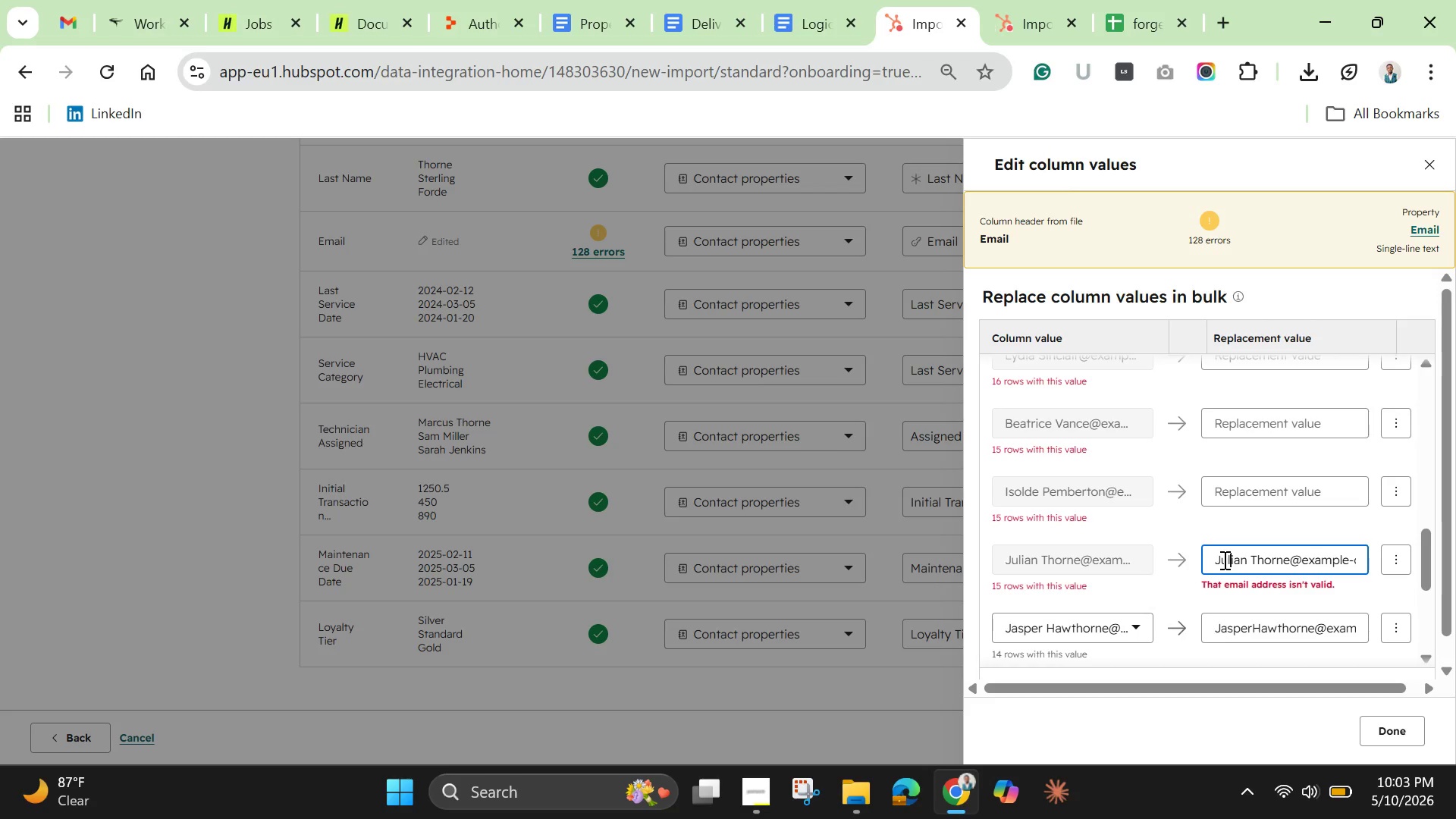 
key(ArrowRight)
 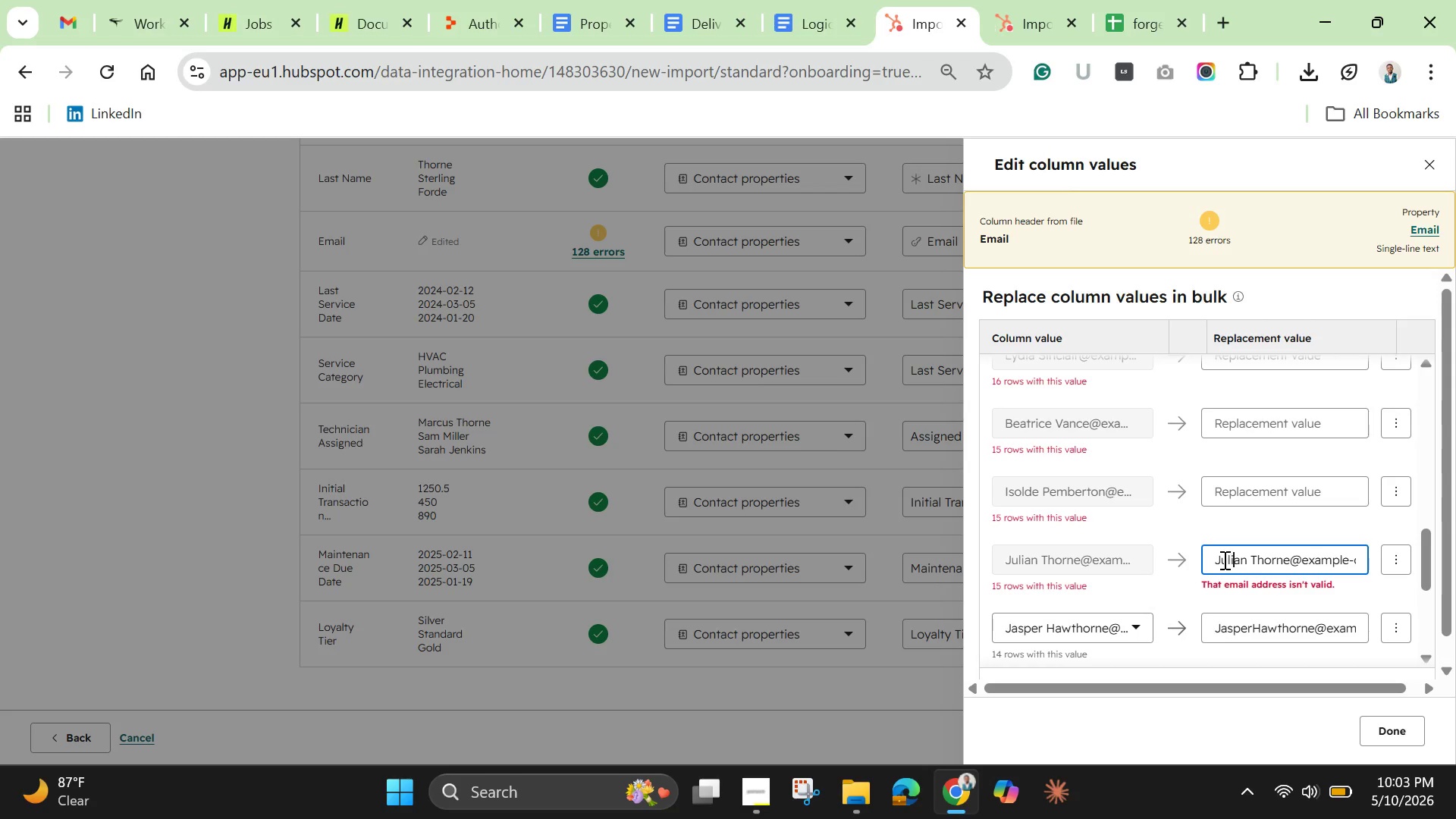 
key(ArrowRight)
 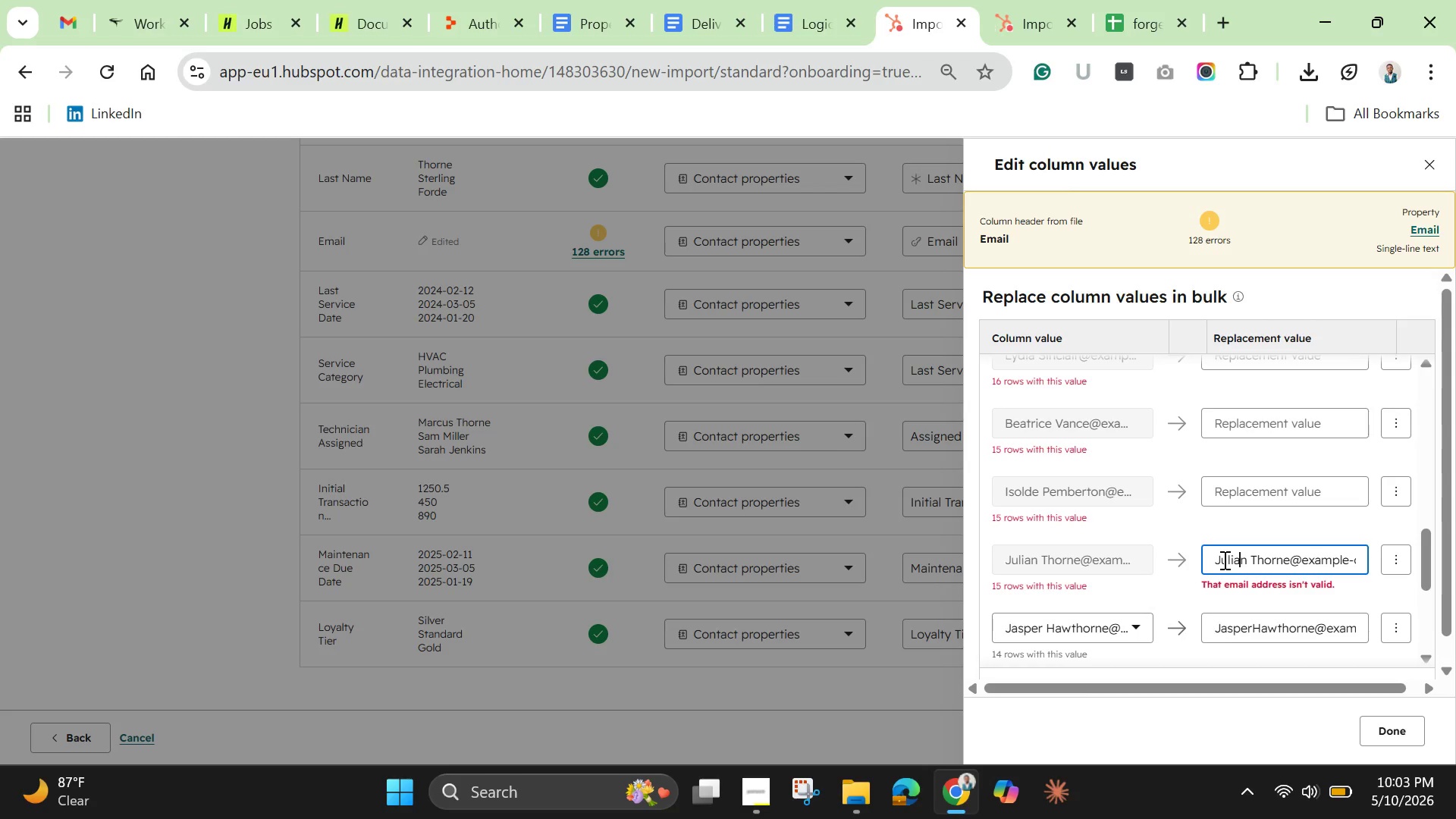 
key(ArrowRight)
 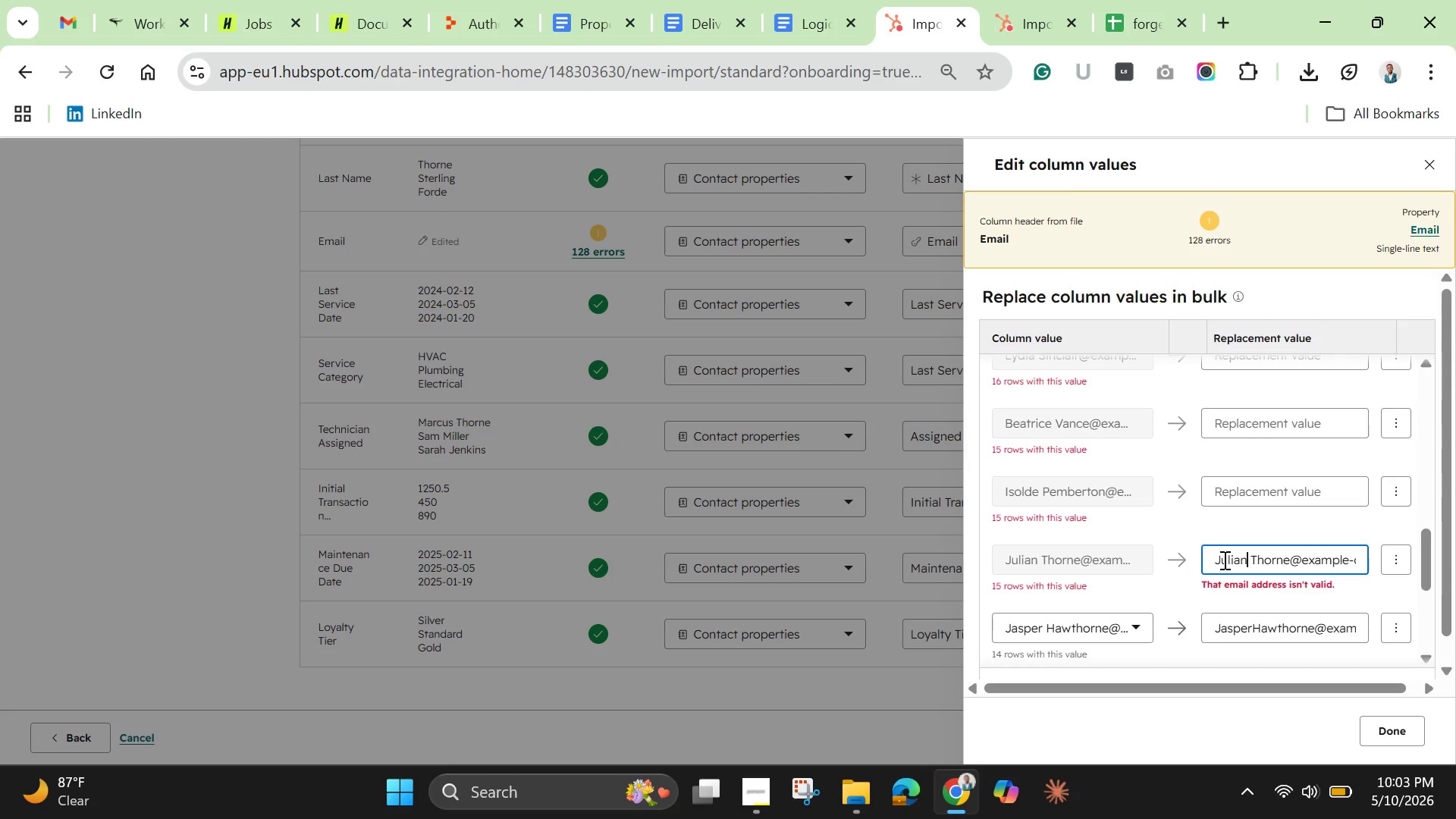 
key(ArrowRight)
 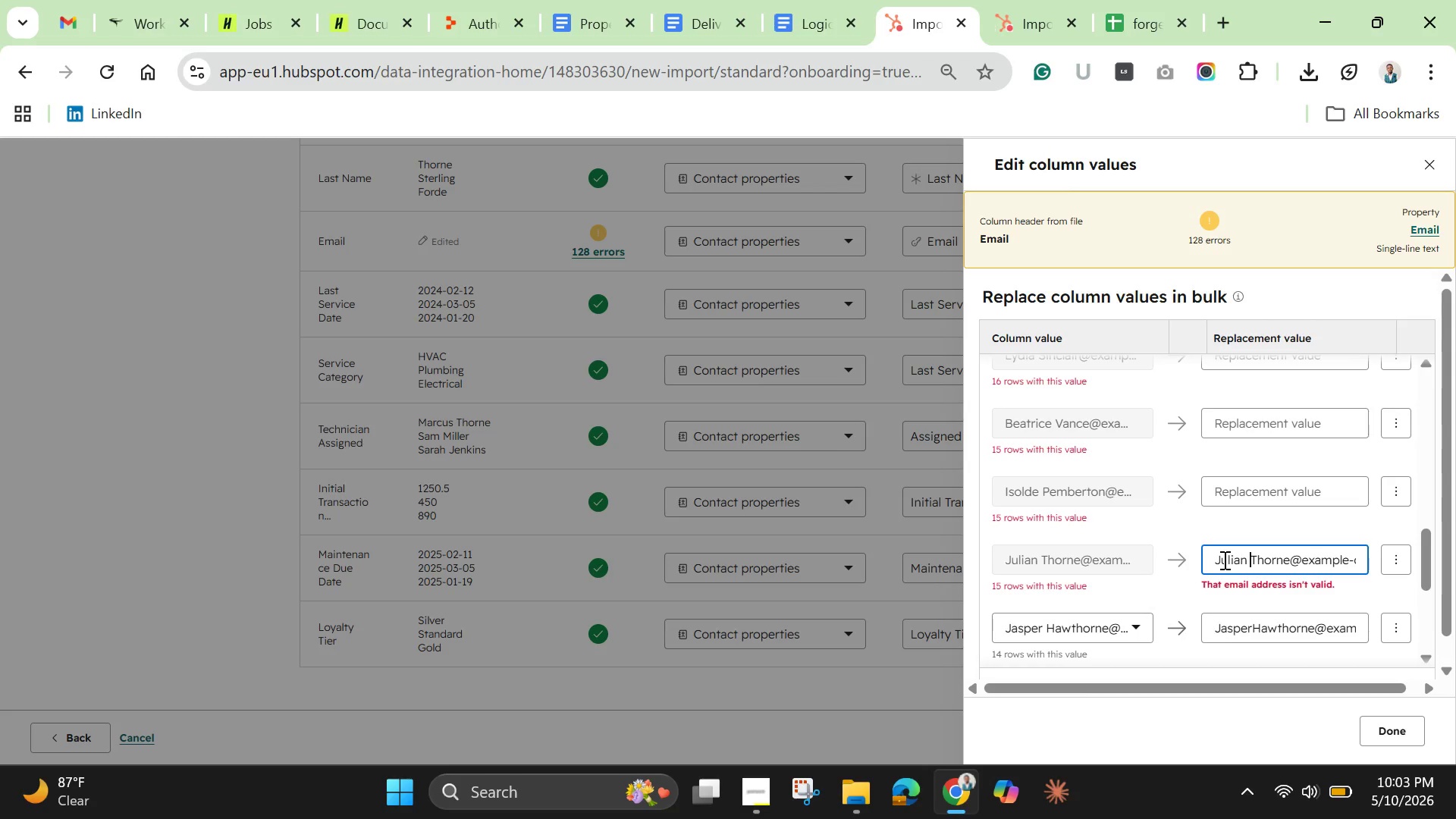 
key(ArrowRight)
 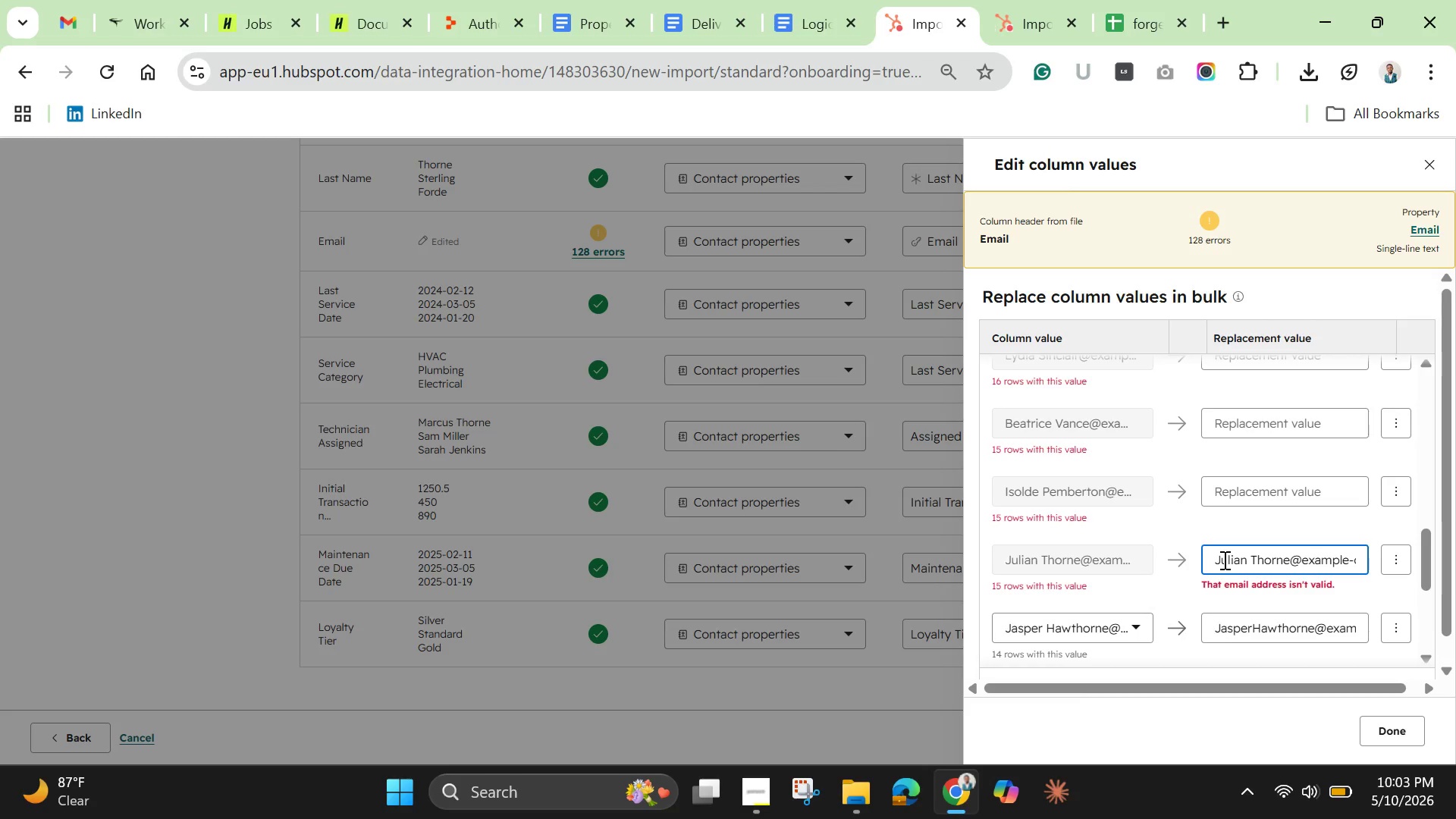 
key(Backspace)
 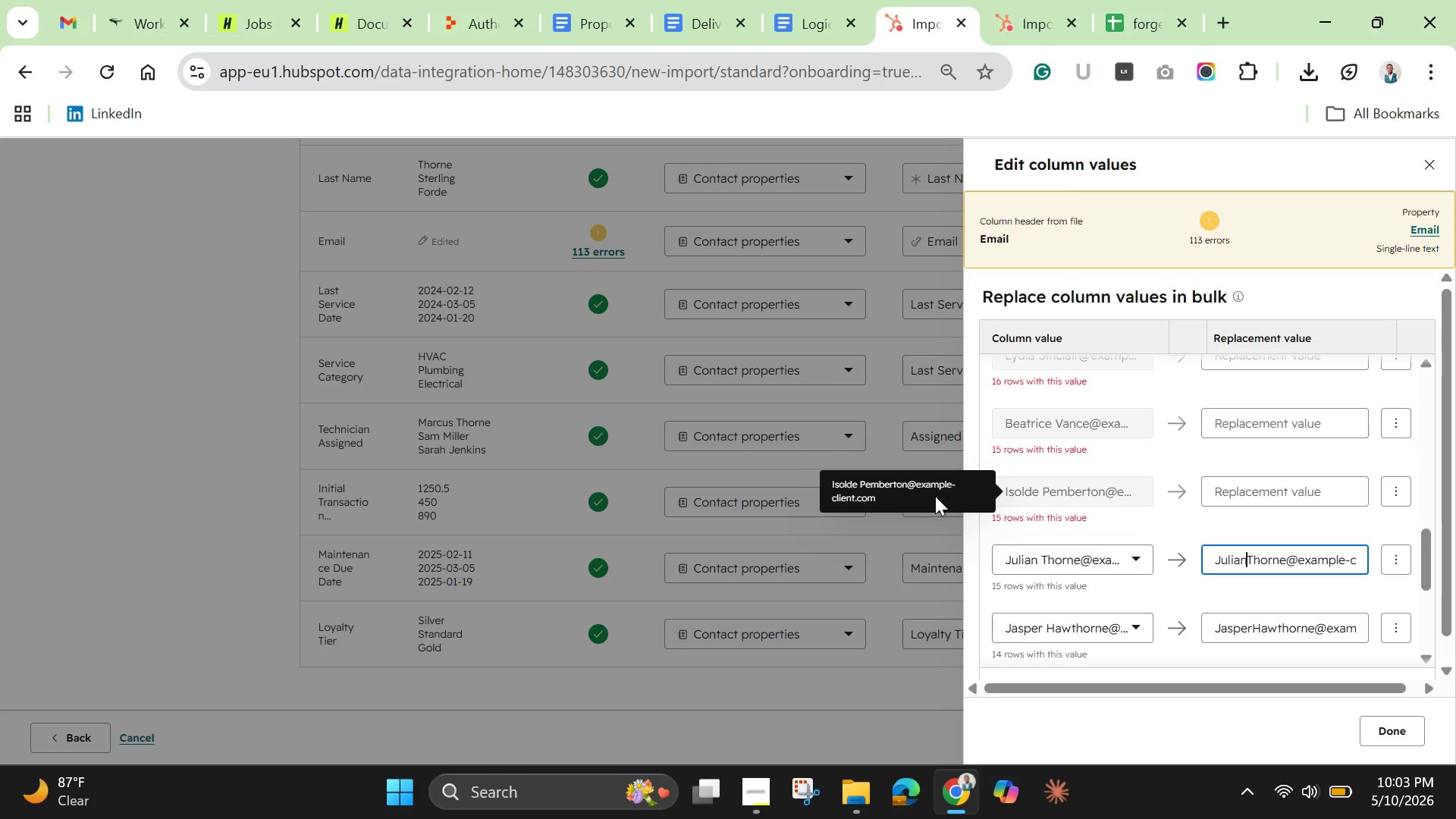 
double_click([886, 482])
 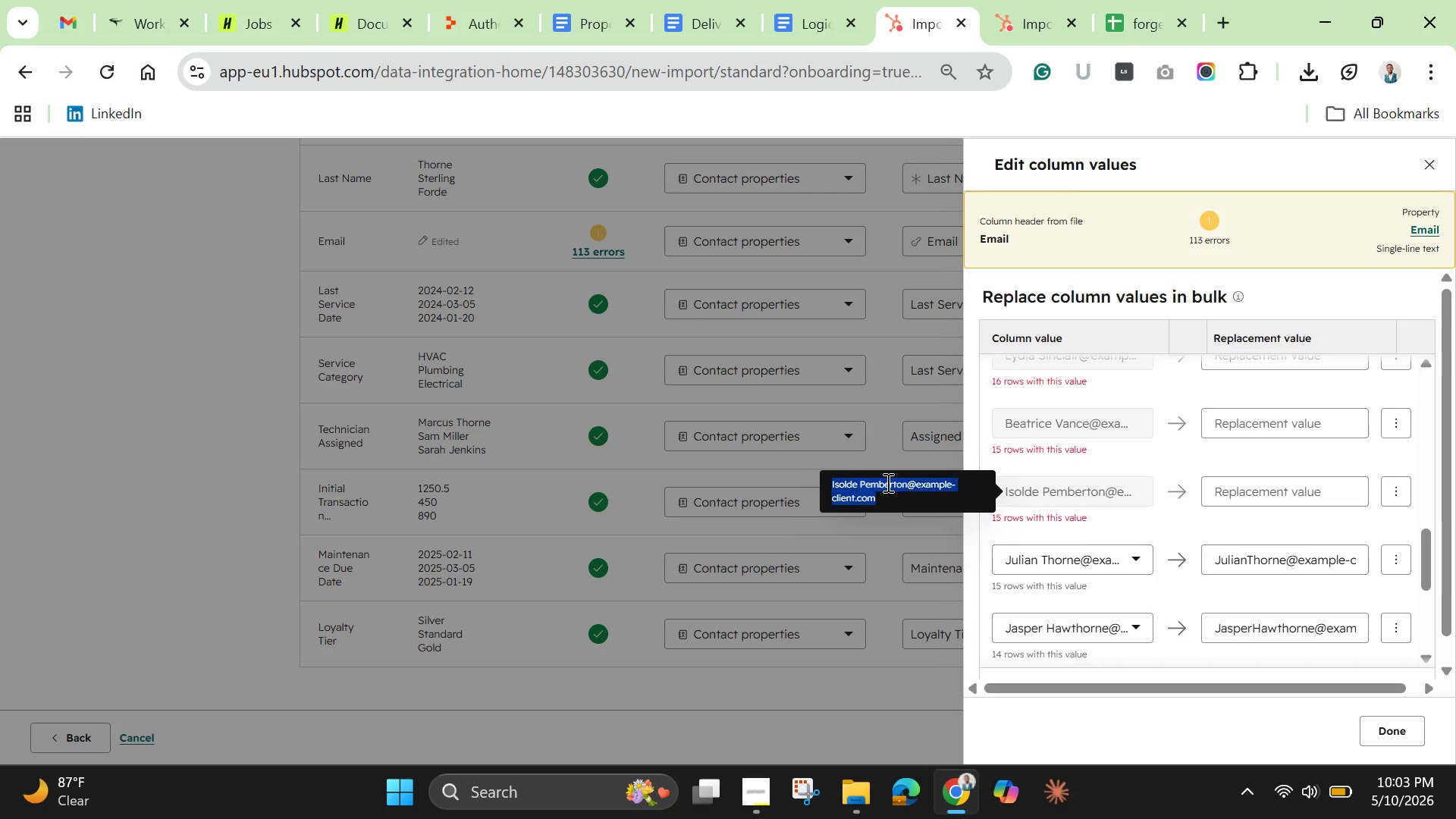 
triple_click([886, 482])
 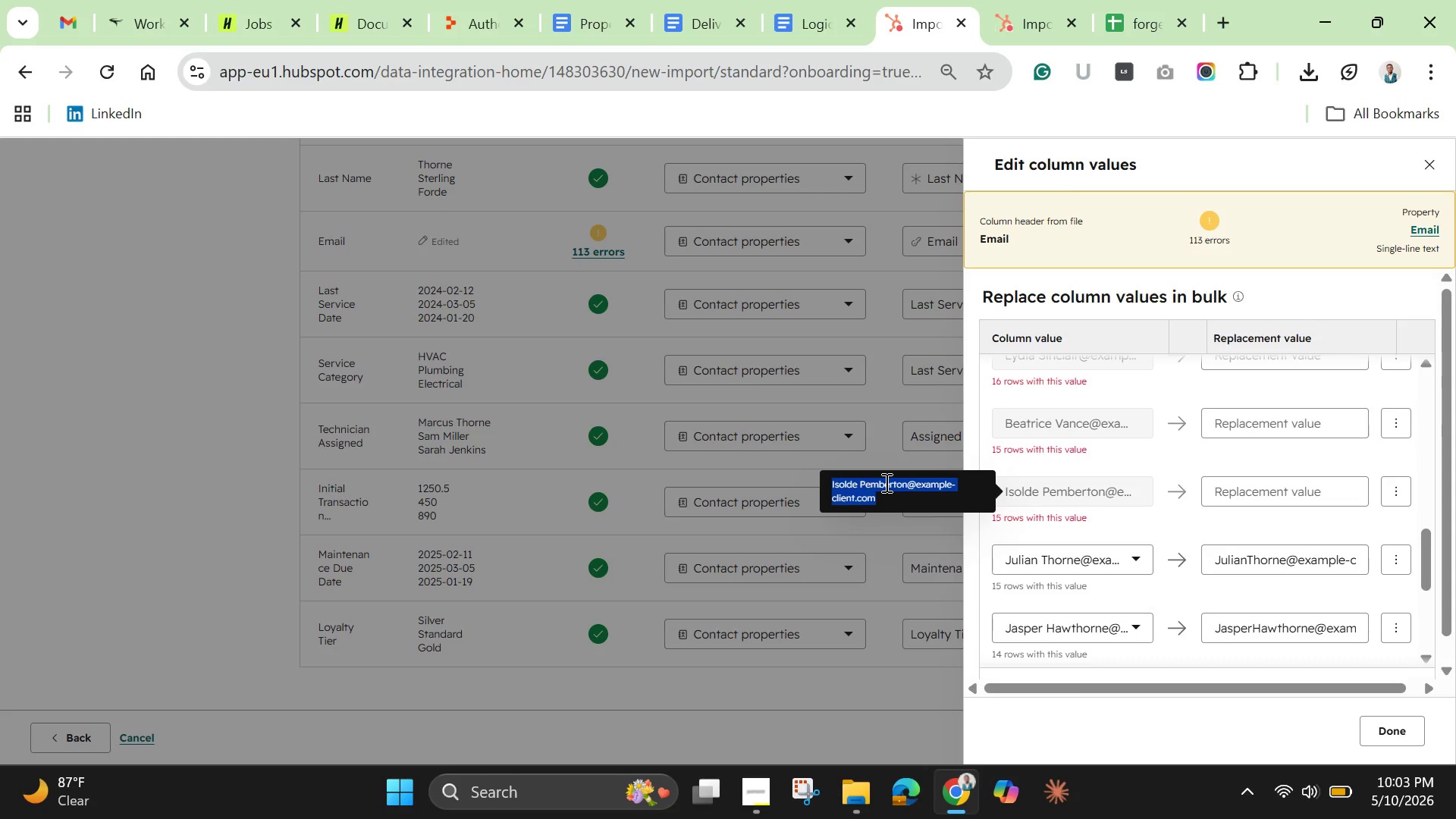 
key(Control+C)
 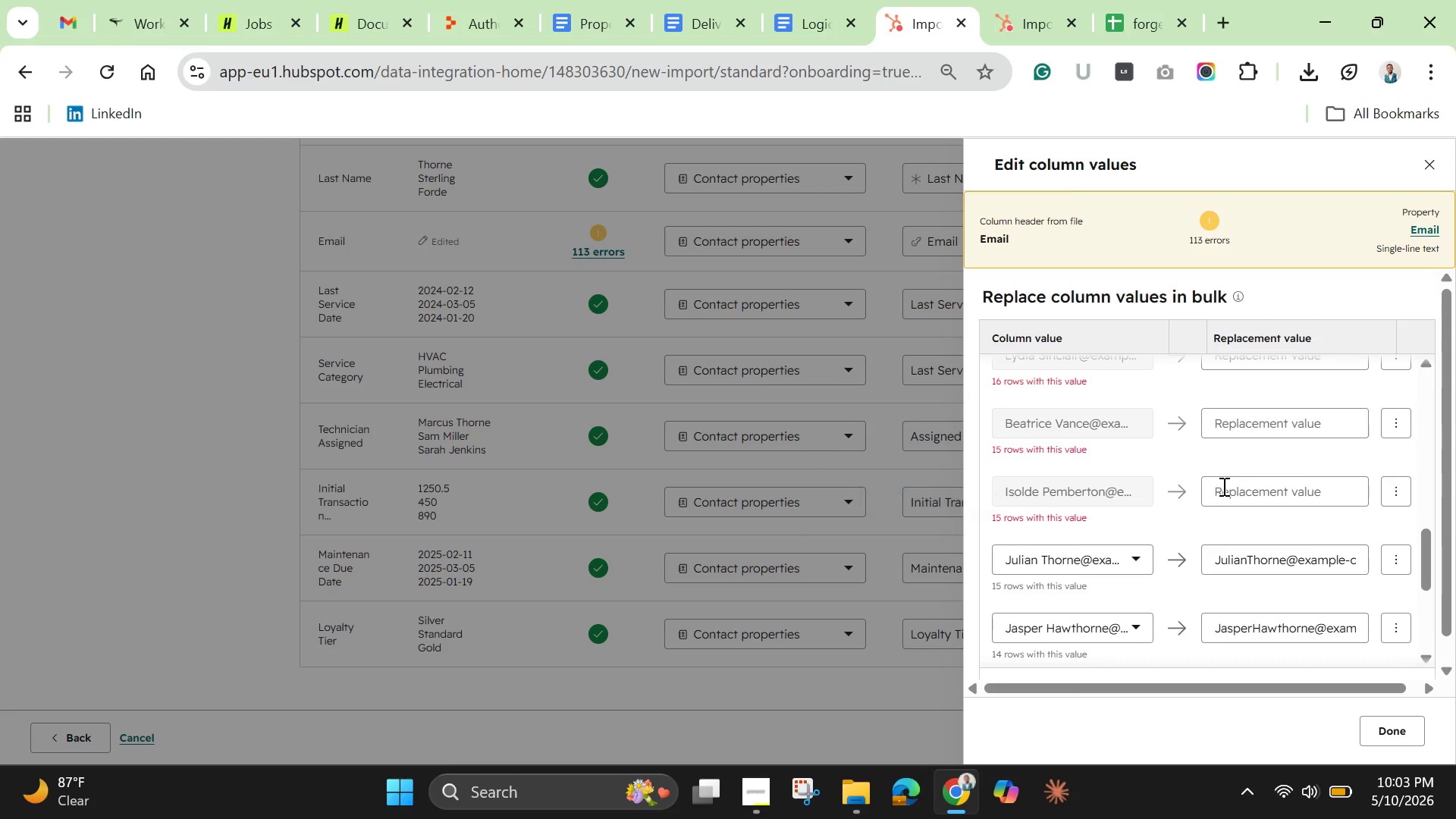 
left_click([1225, 488])
 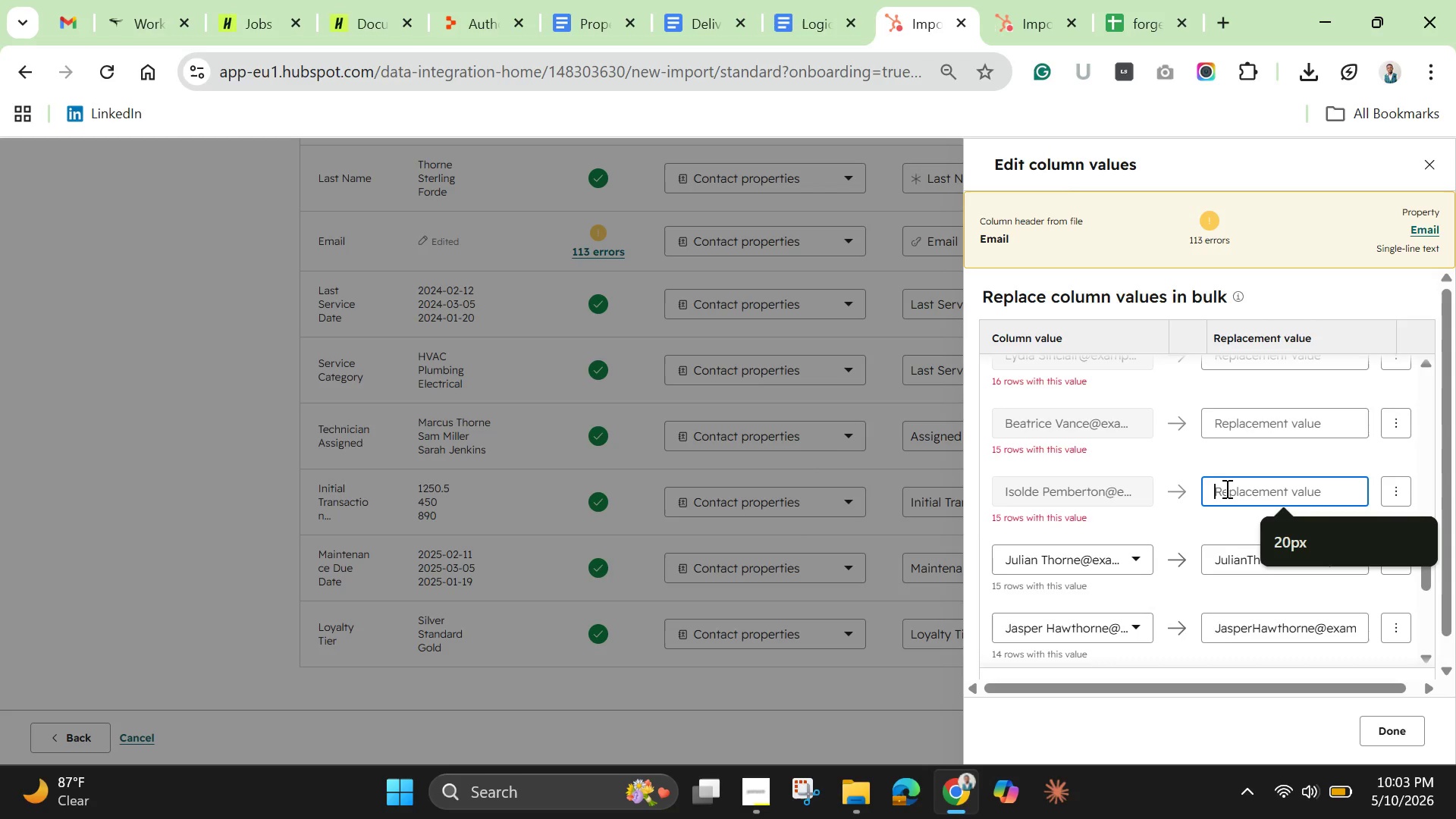 
key(Control+V)
 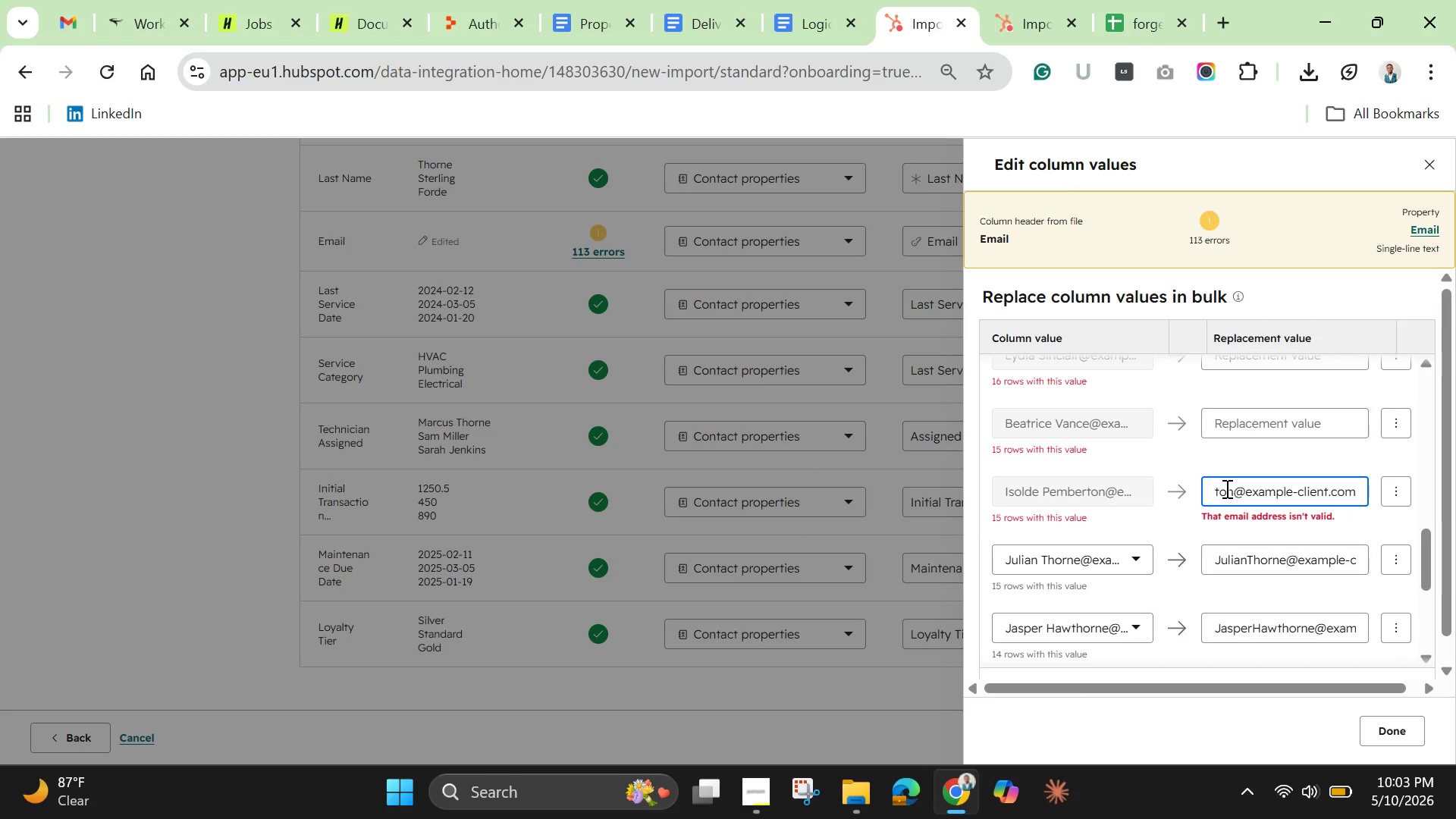 
hold_key(key=ArrowLeft, duration=1.53)
 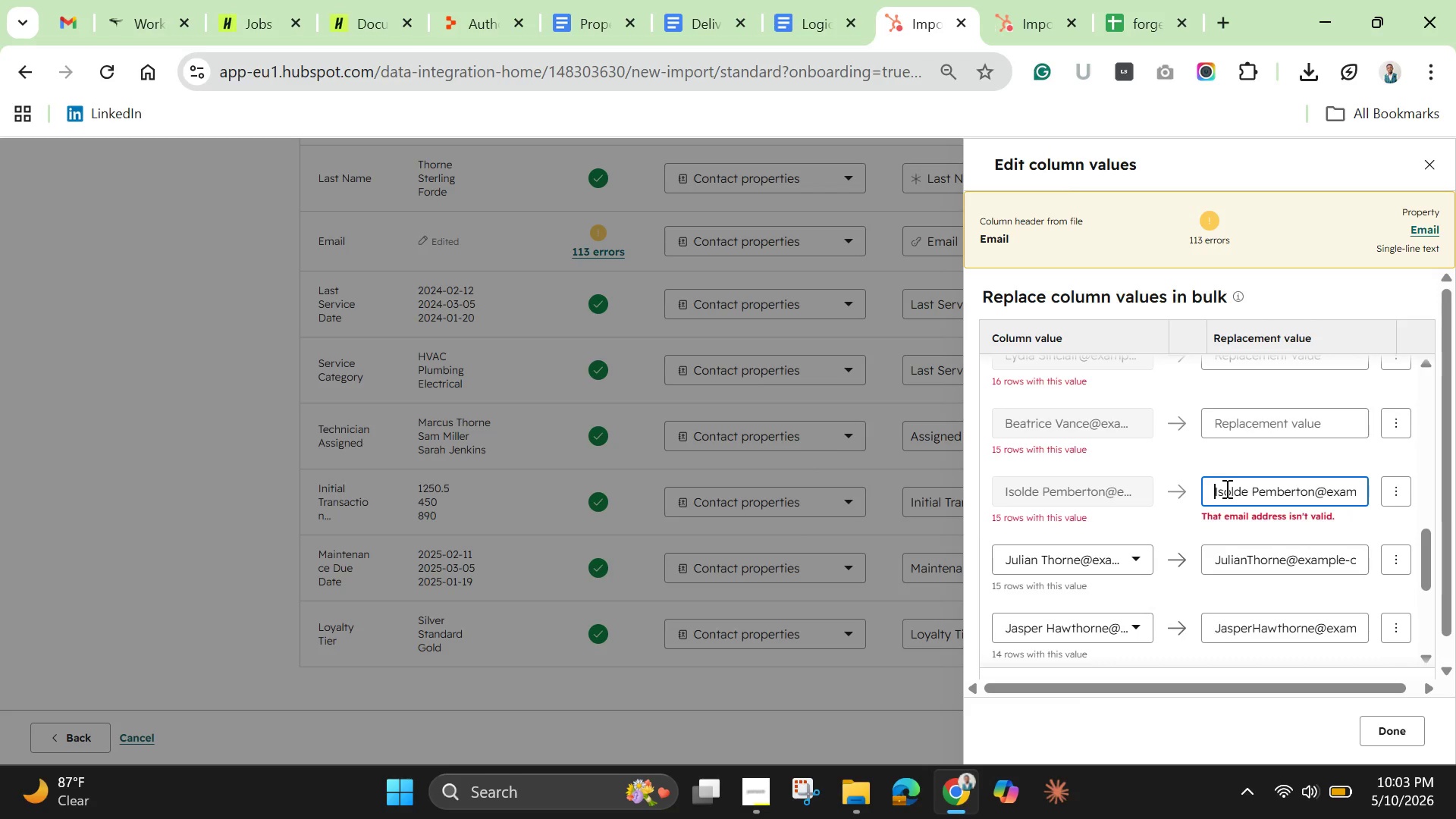 
hold_key(key=ArrowLeft, duration=0.64)
 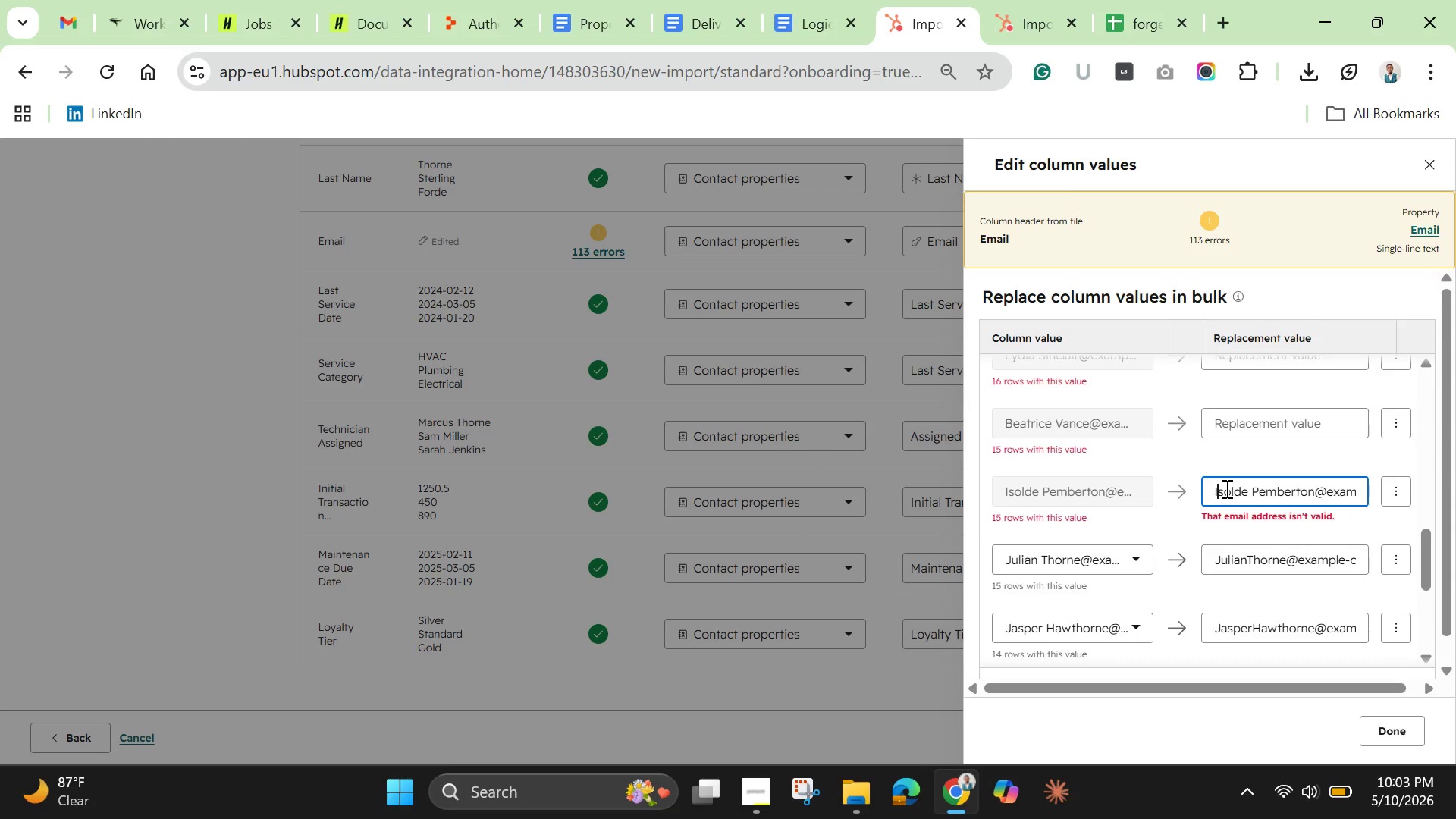 
hold_key(key=ArrowRight, duration=0.91)
 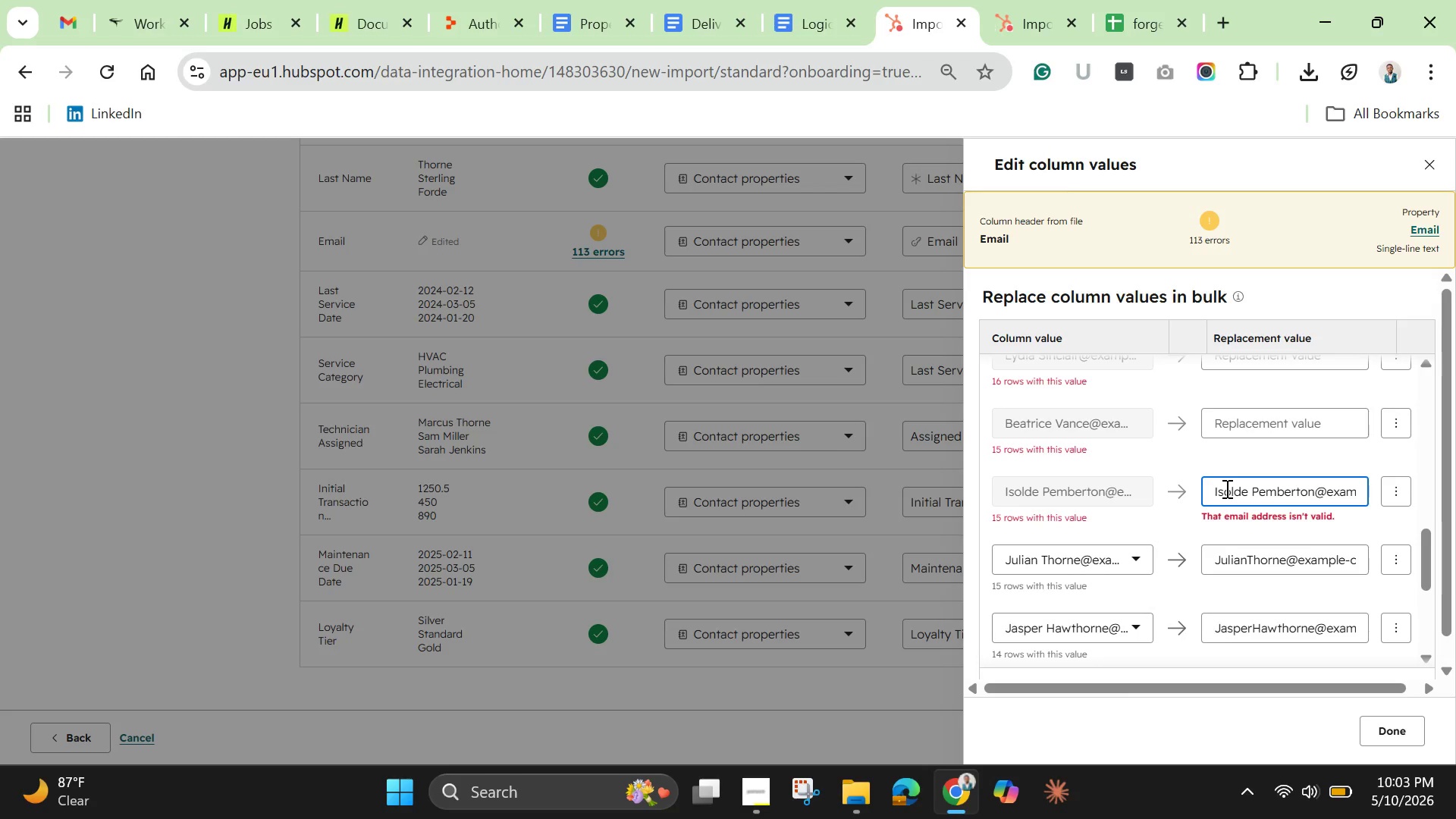 
key(ArrowLeft)
 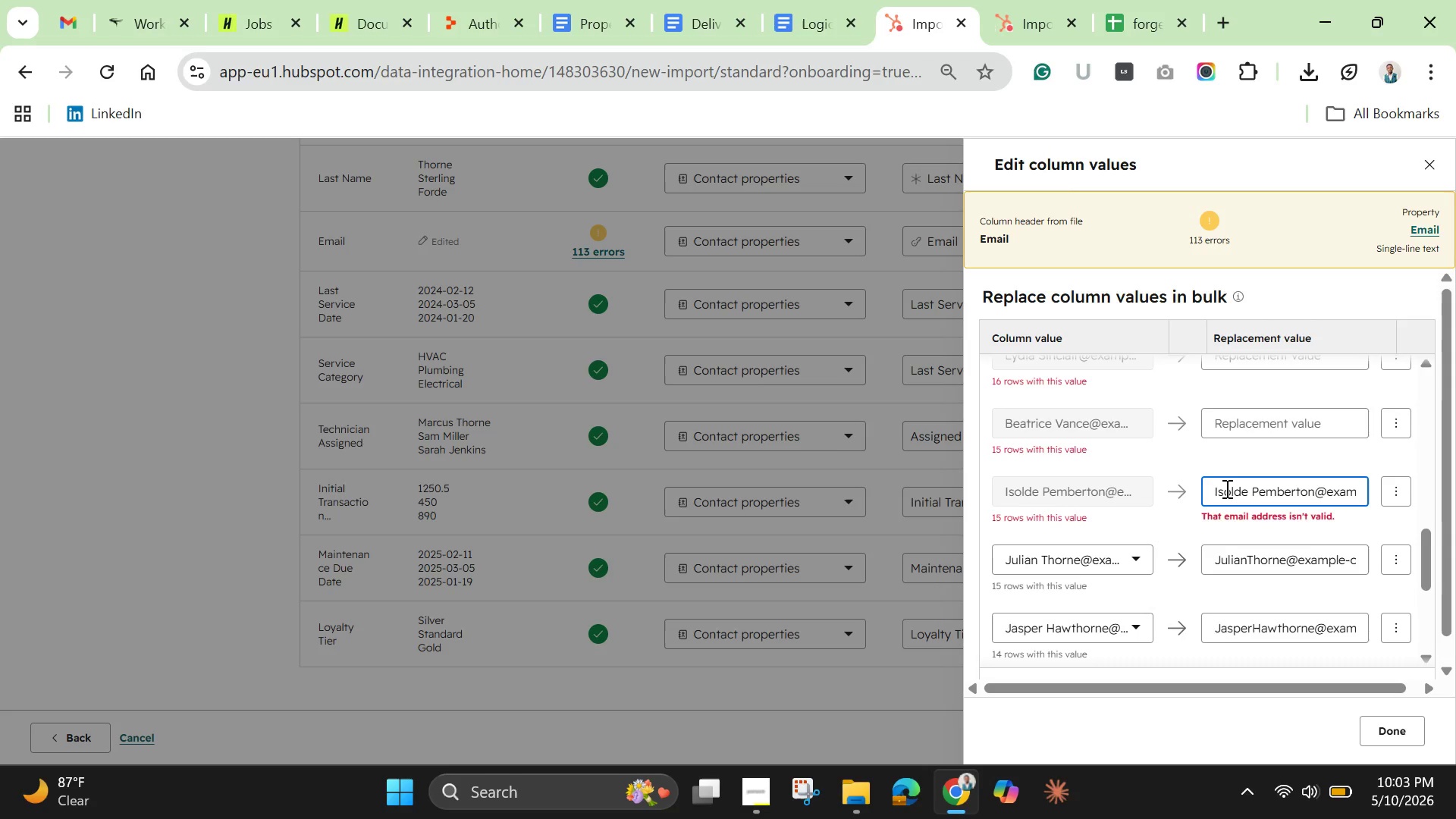 
key(Backspace)
 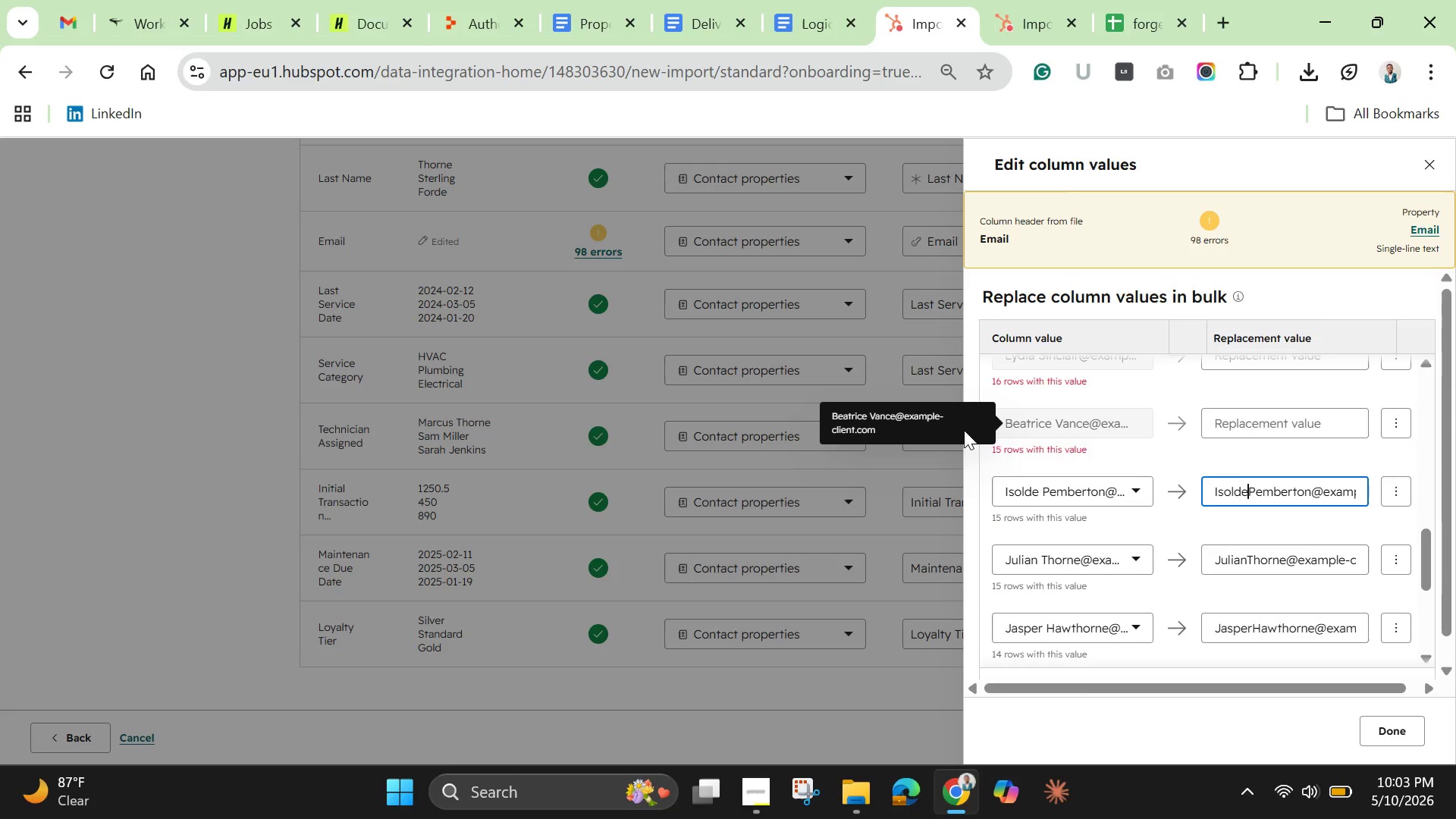 
double_click([907, 413])
 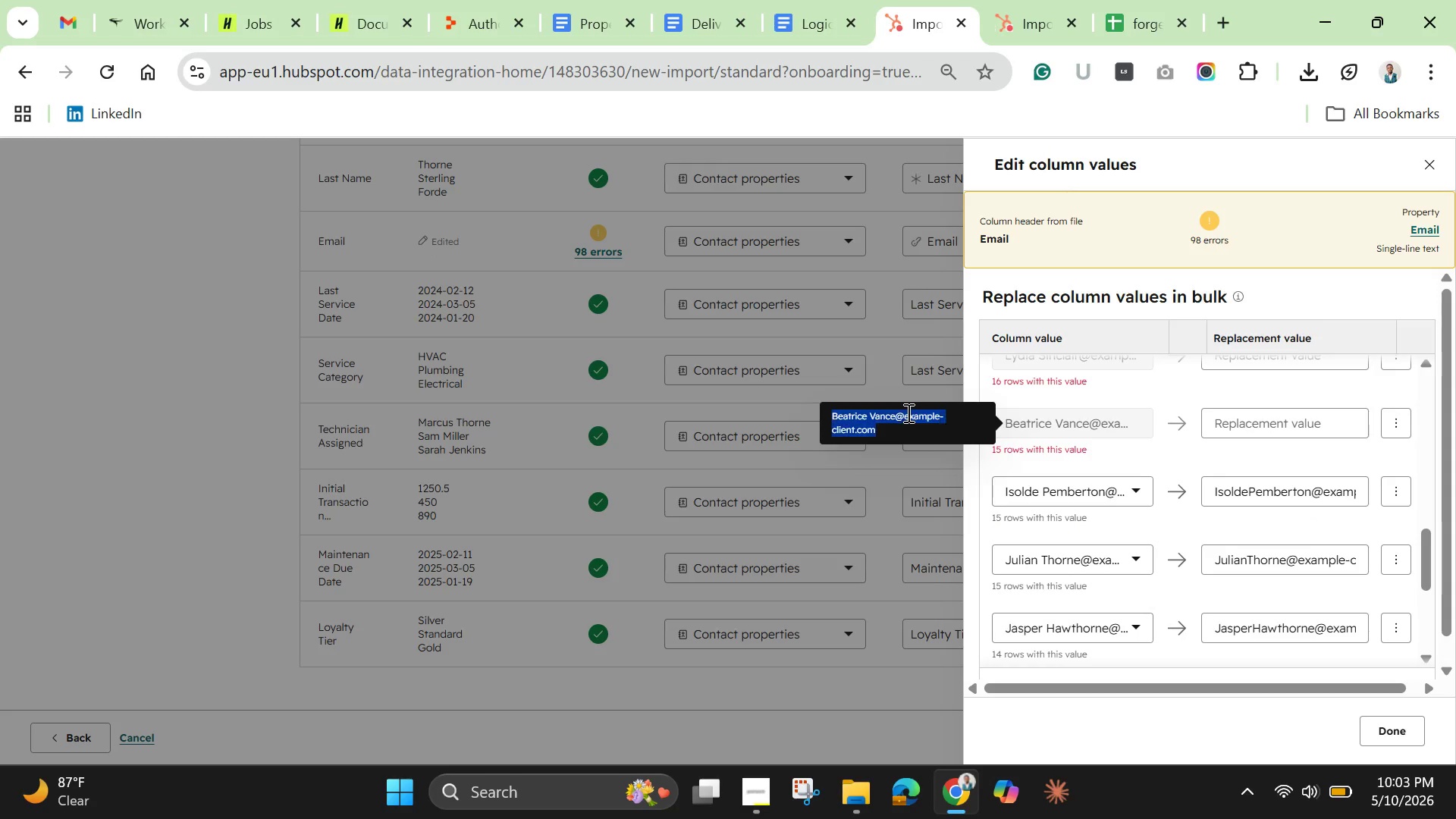 
triple_click([907, 413])
 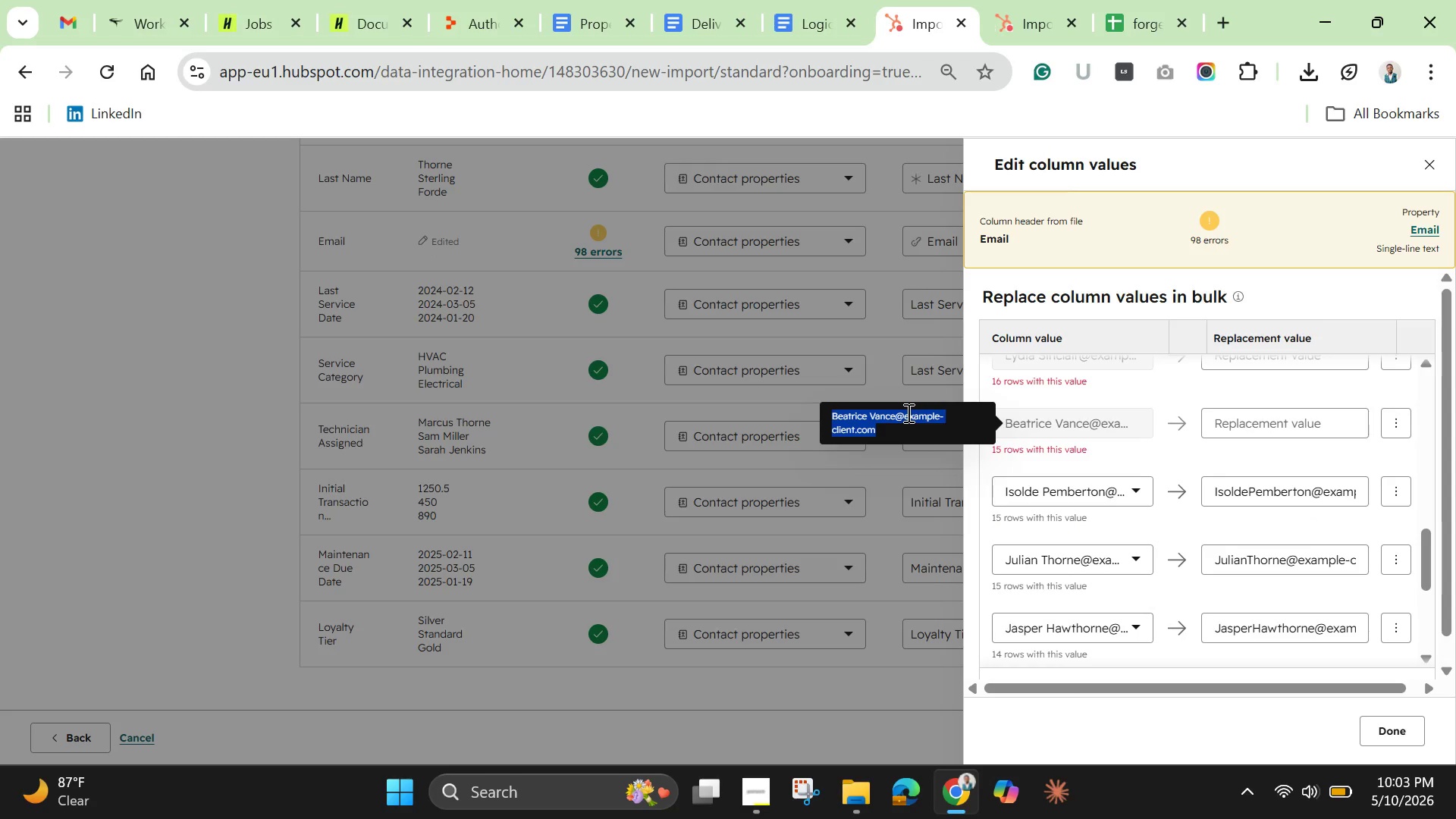 
triple_click([907, 413])
 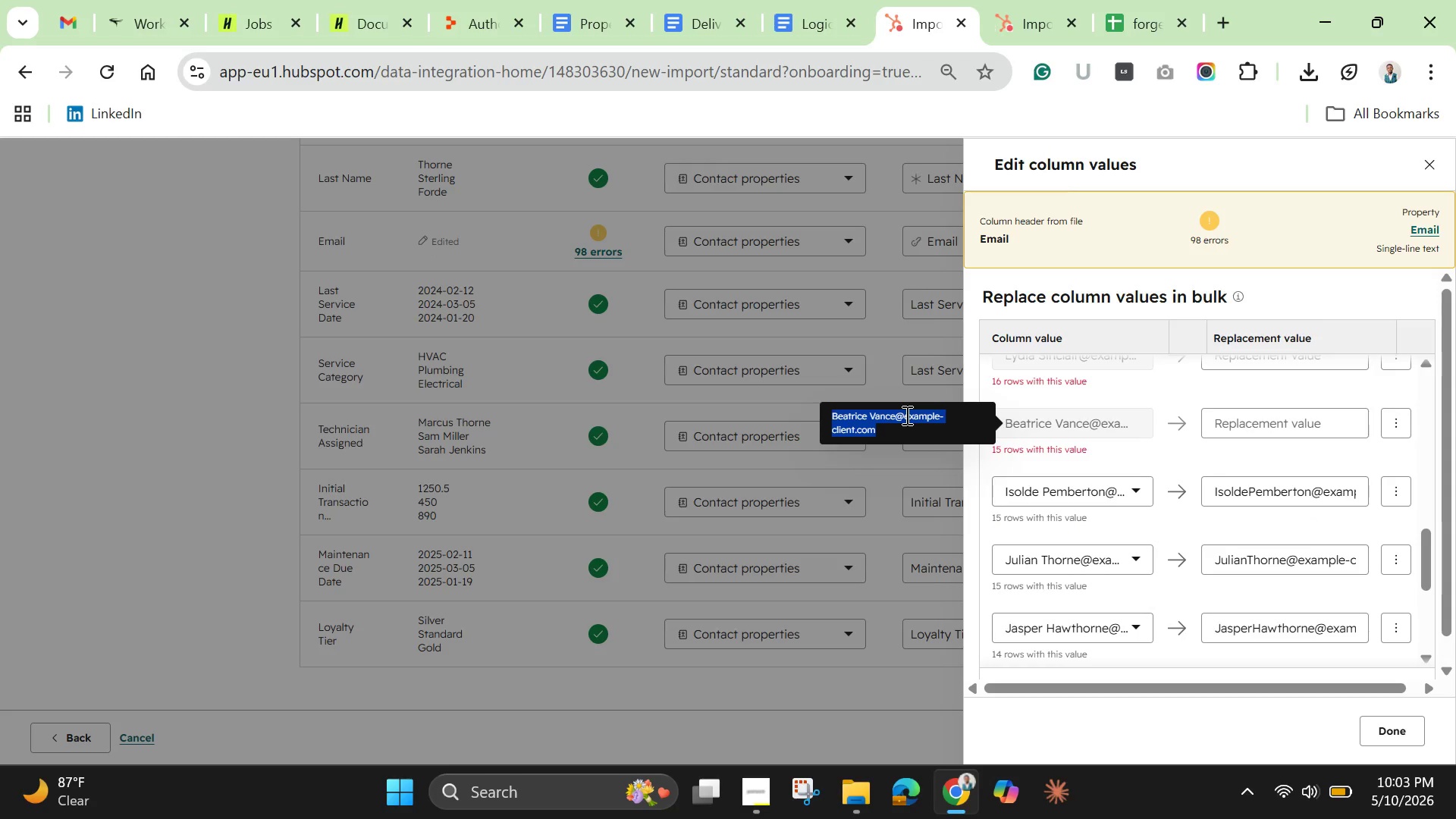 
key(Control+C)
 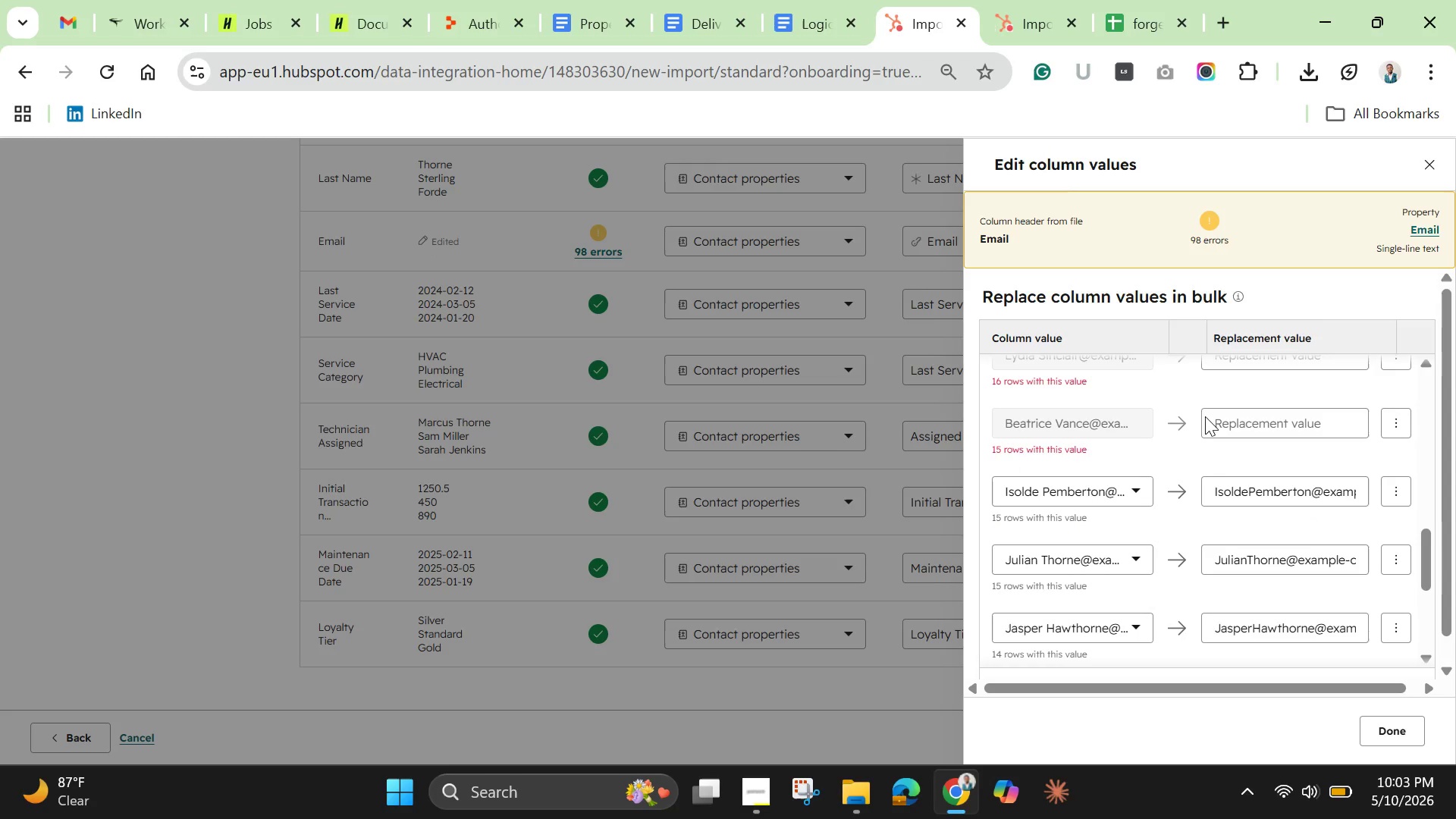 
left_click([1224, 427])
 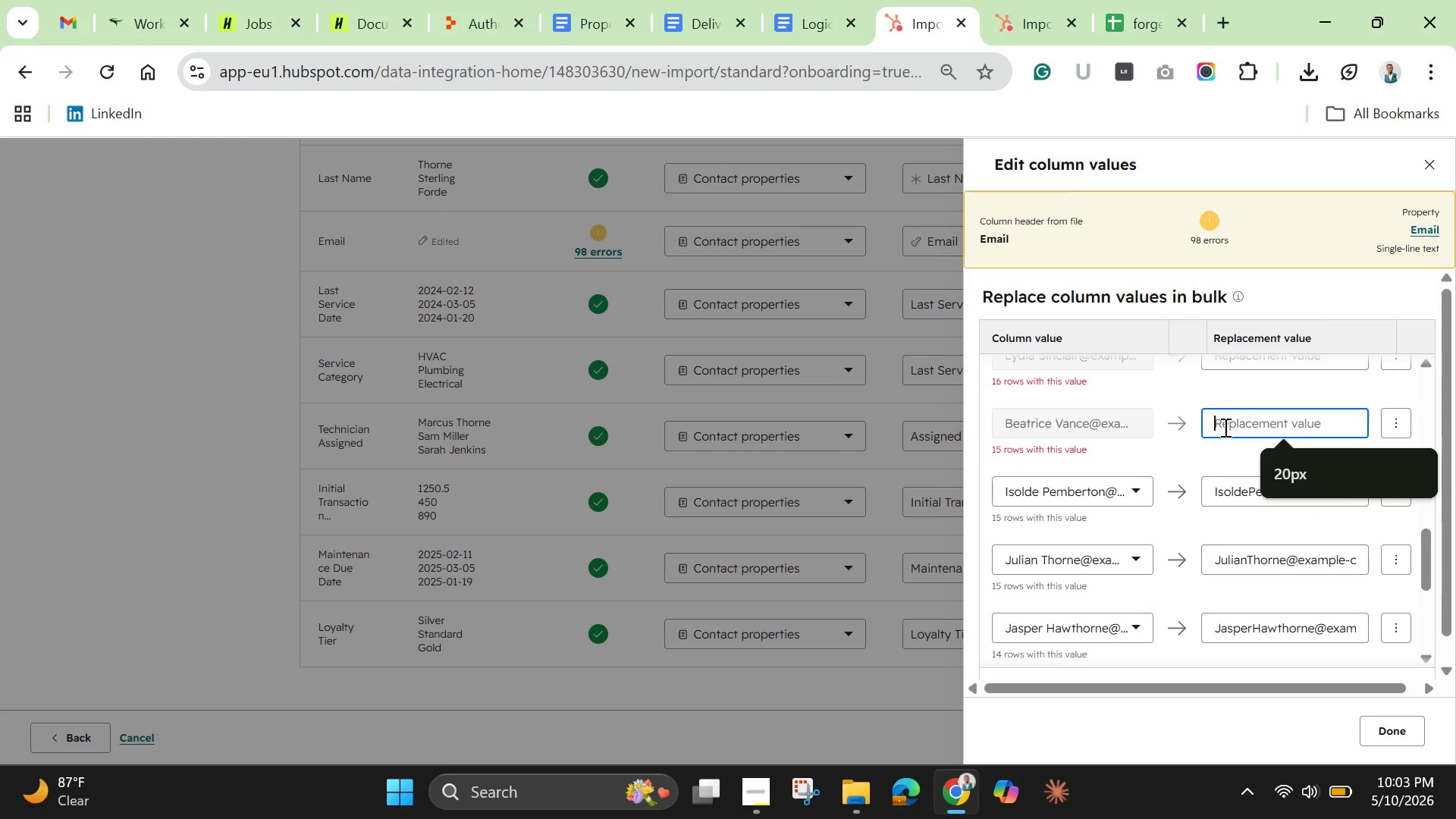 
key(Control+V)
 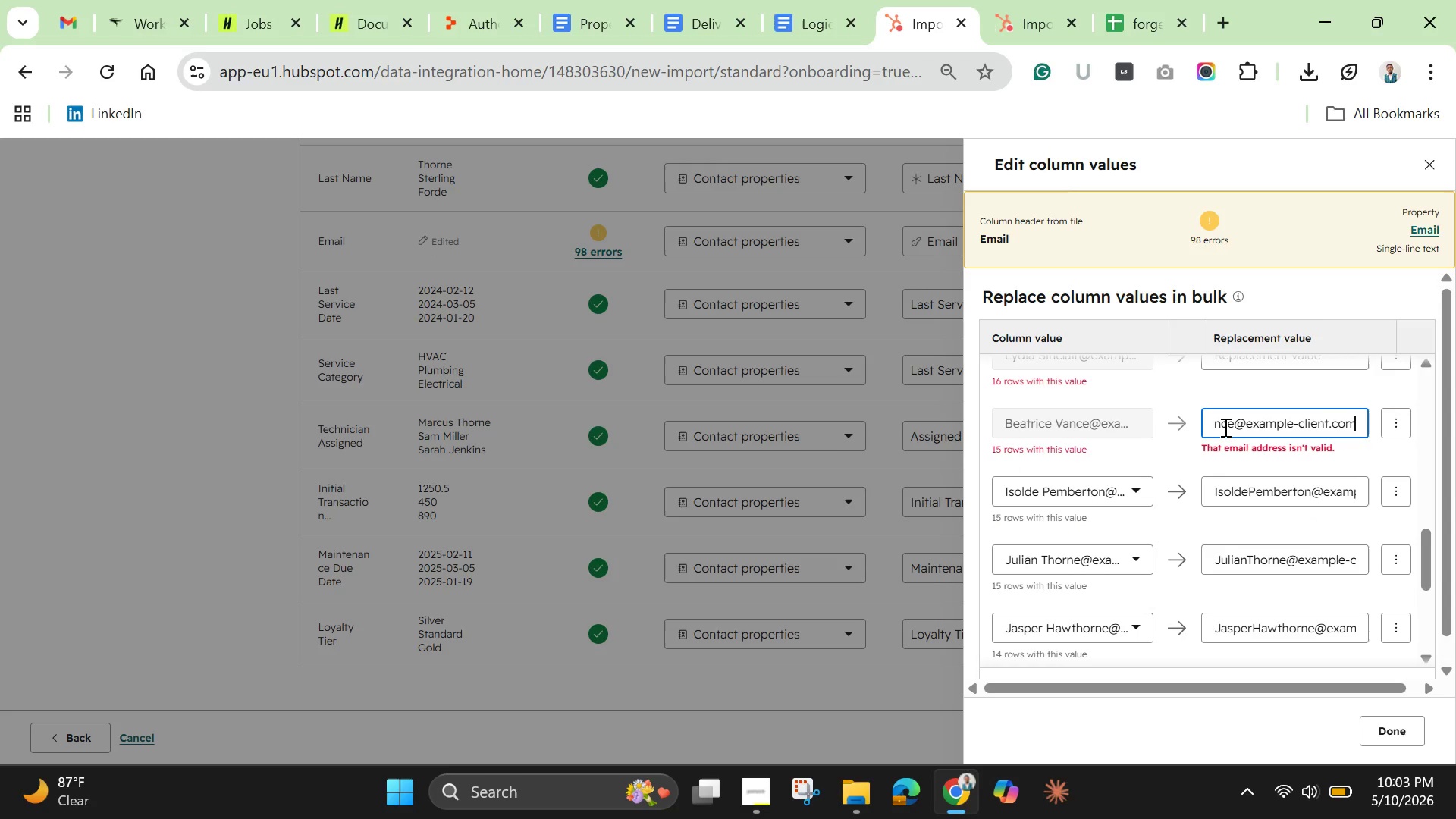 
hold_key(key=ArrowLeft, duration=1.5)
 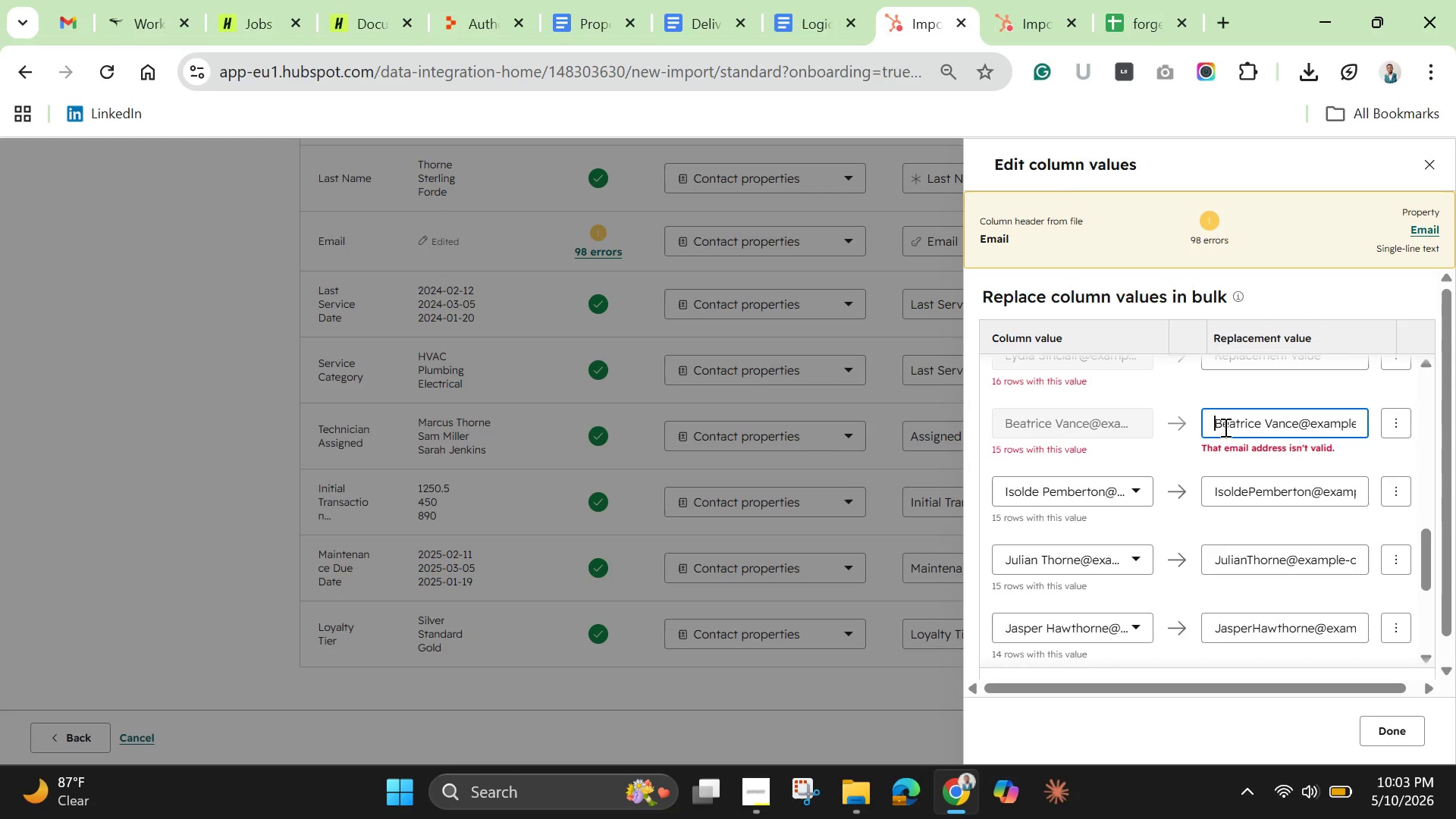 
hold_key(key=ArrowLeft, duration=0.55)
 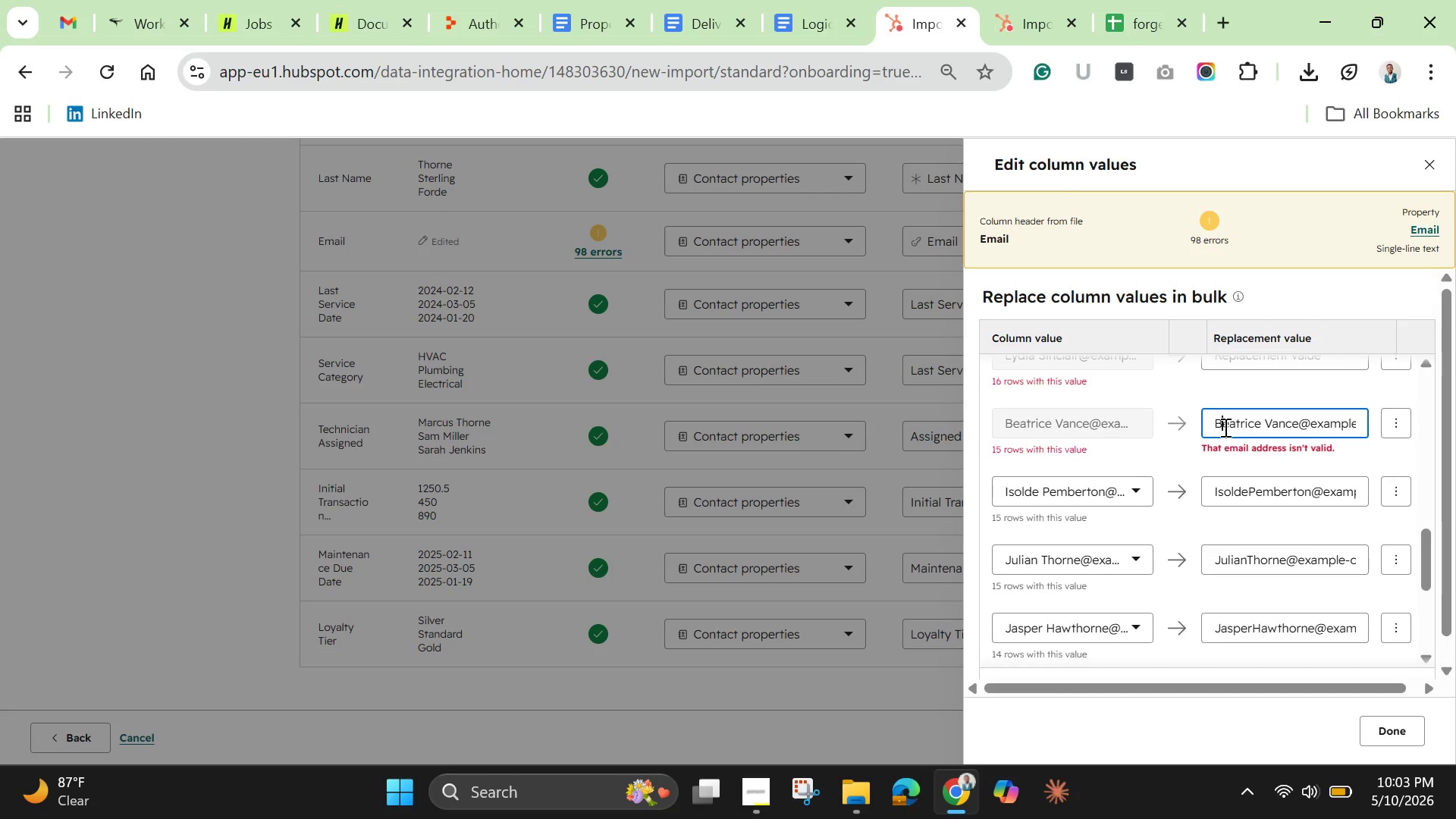 
key(ArrowRight)
 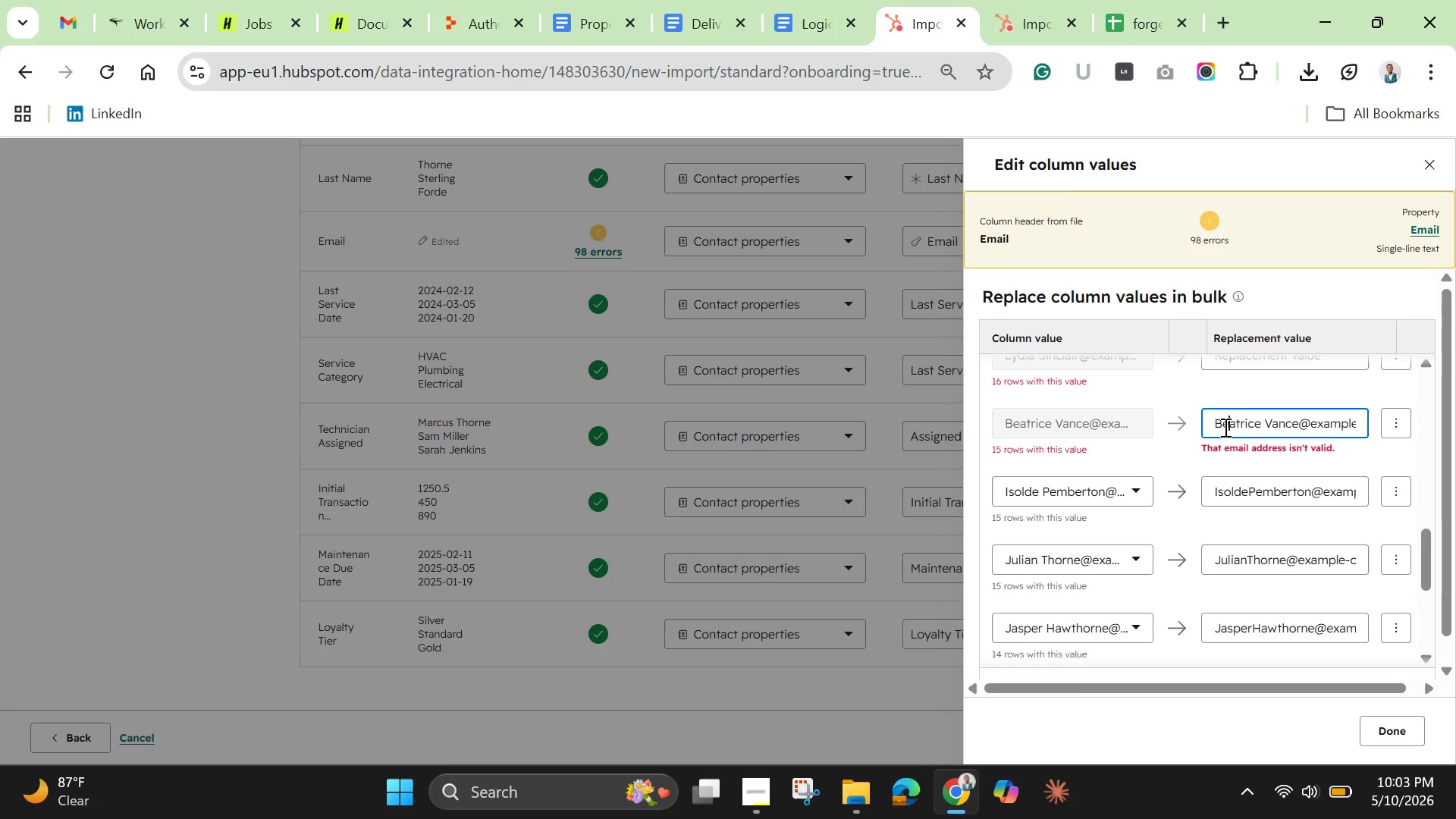 
key(ArrowRight)
 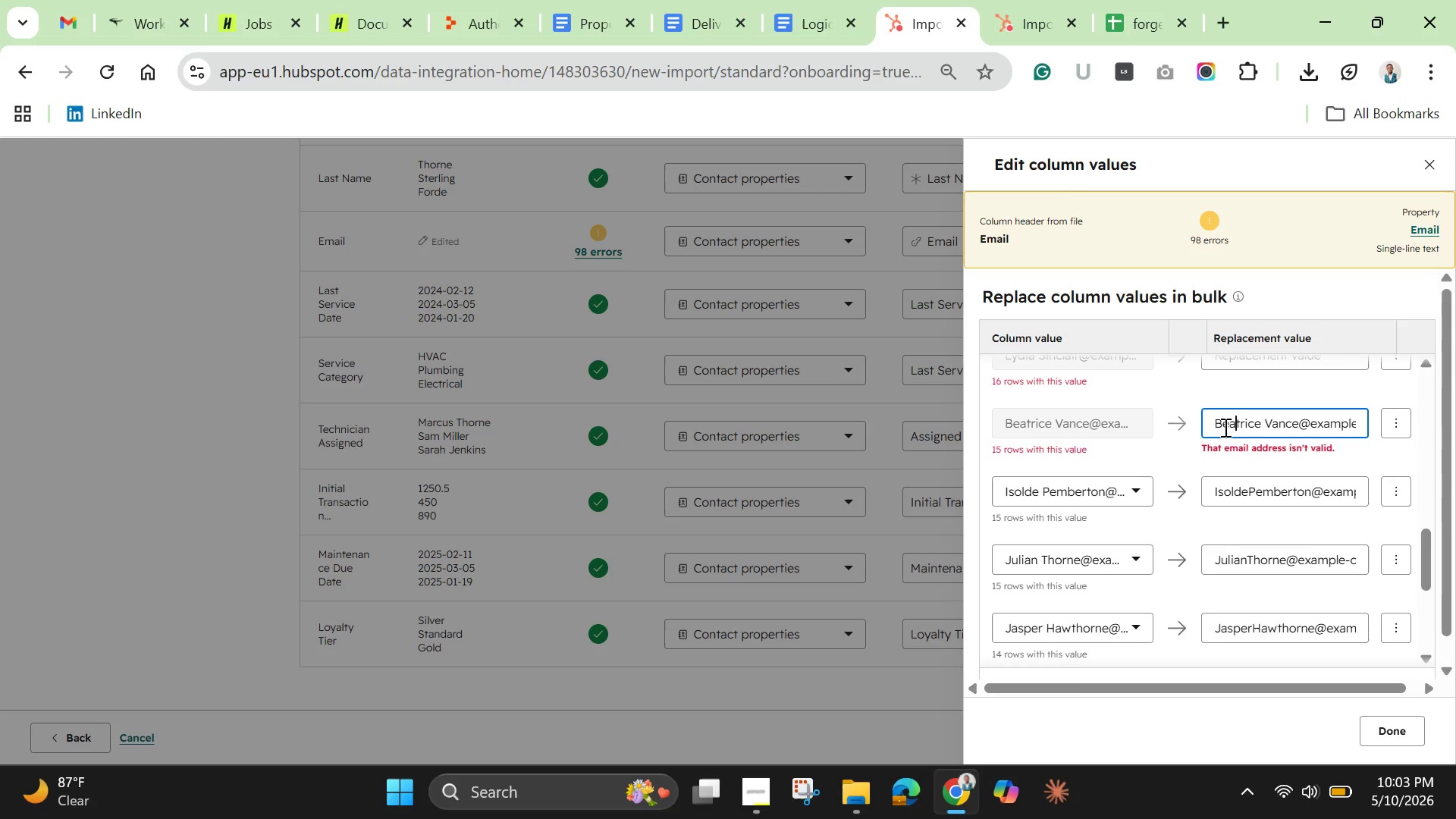 
key(ArrowRight)
 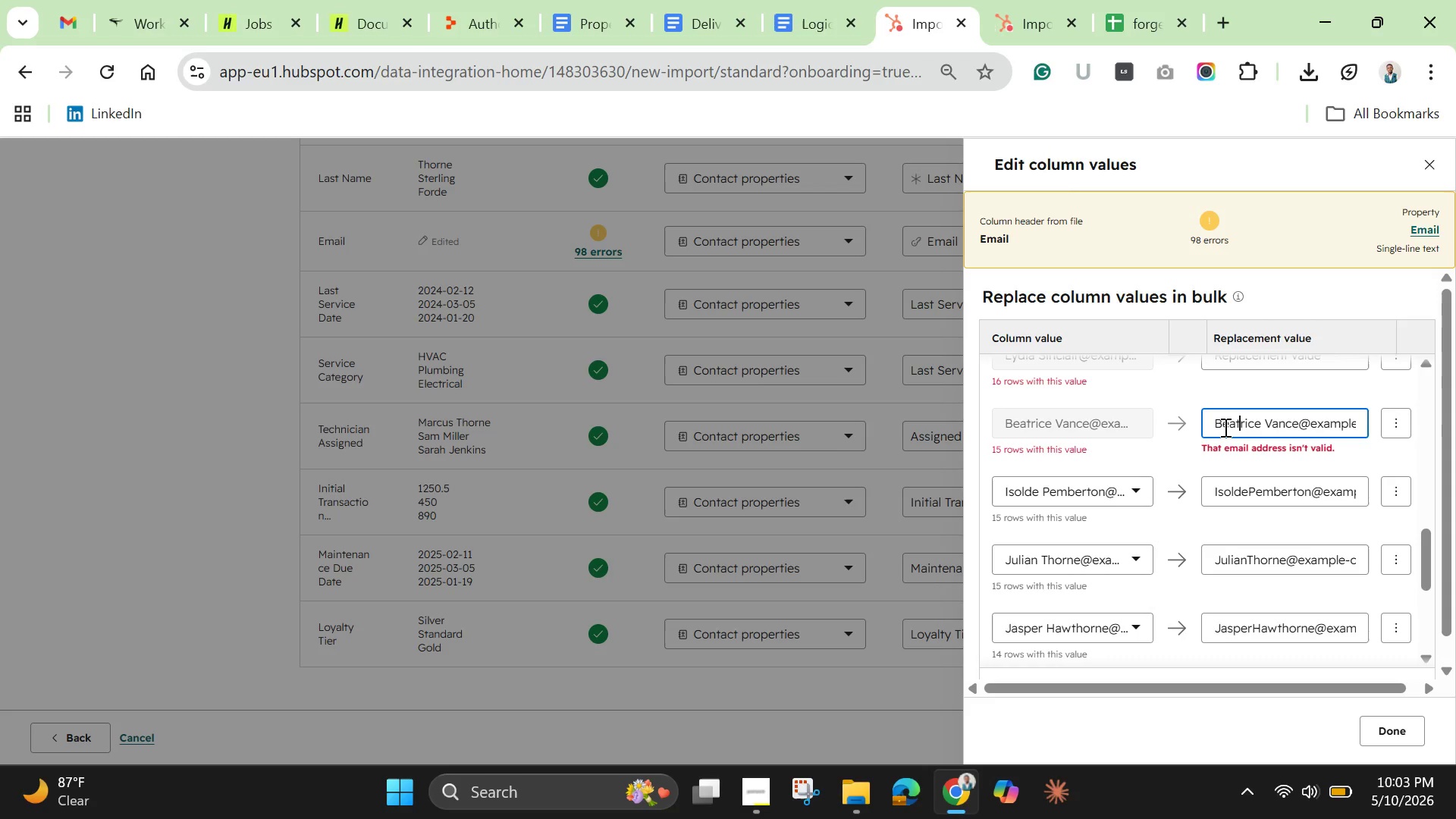 
key(ArrowRight)
 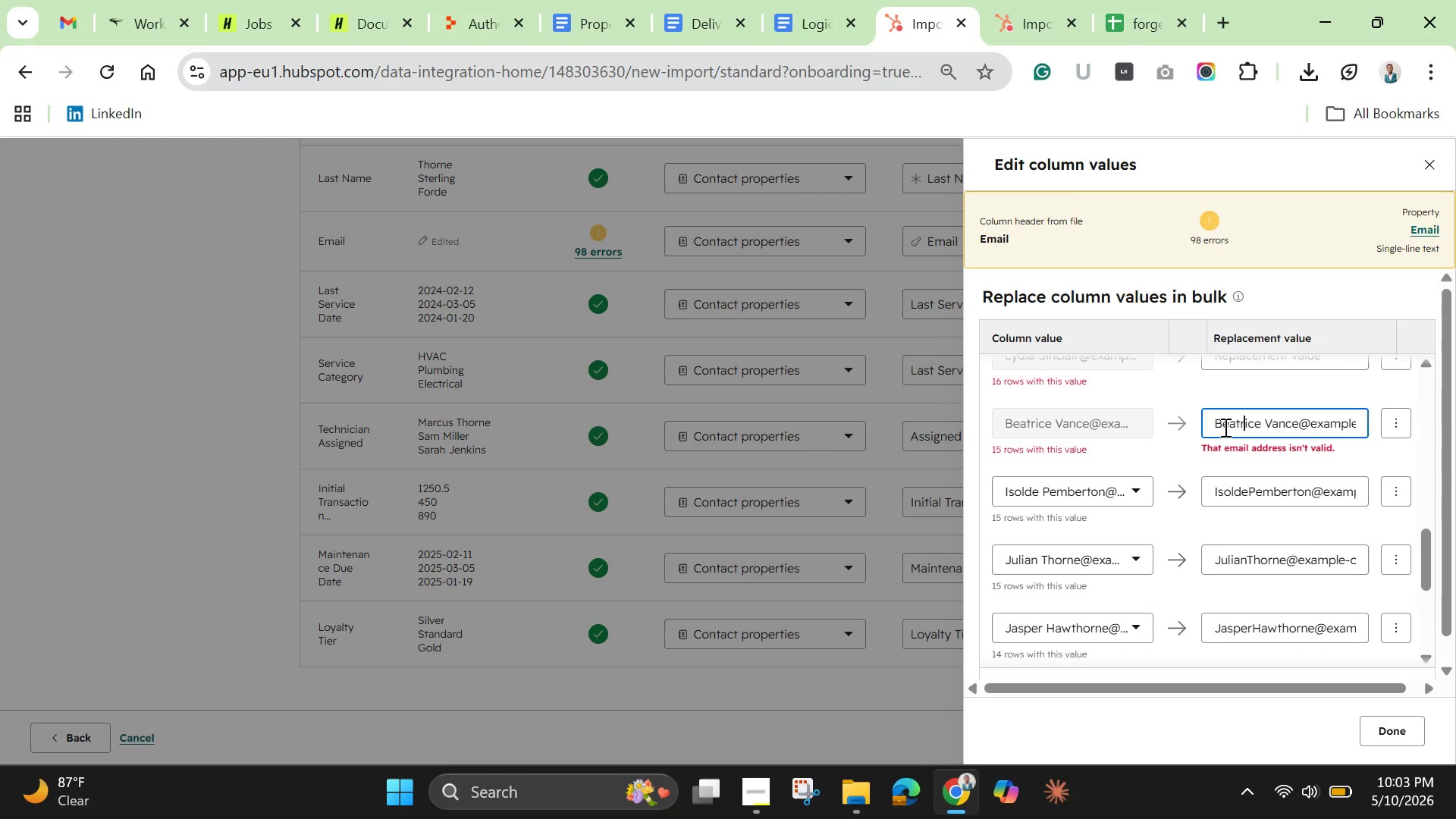 
key(ArrowRight)
 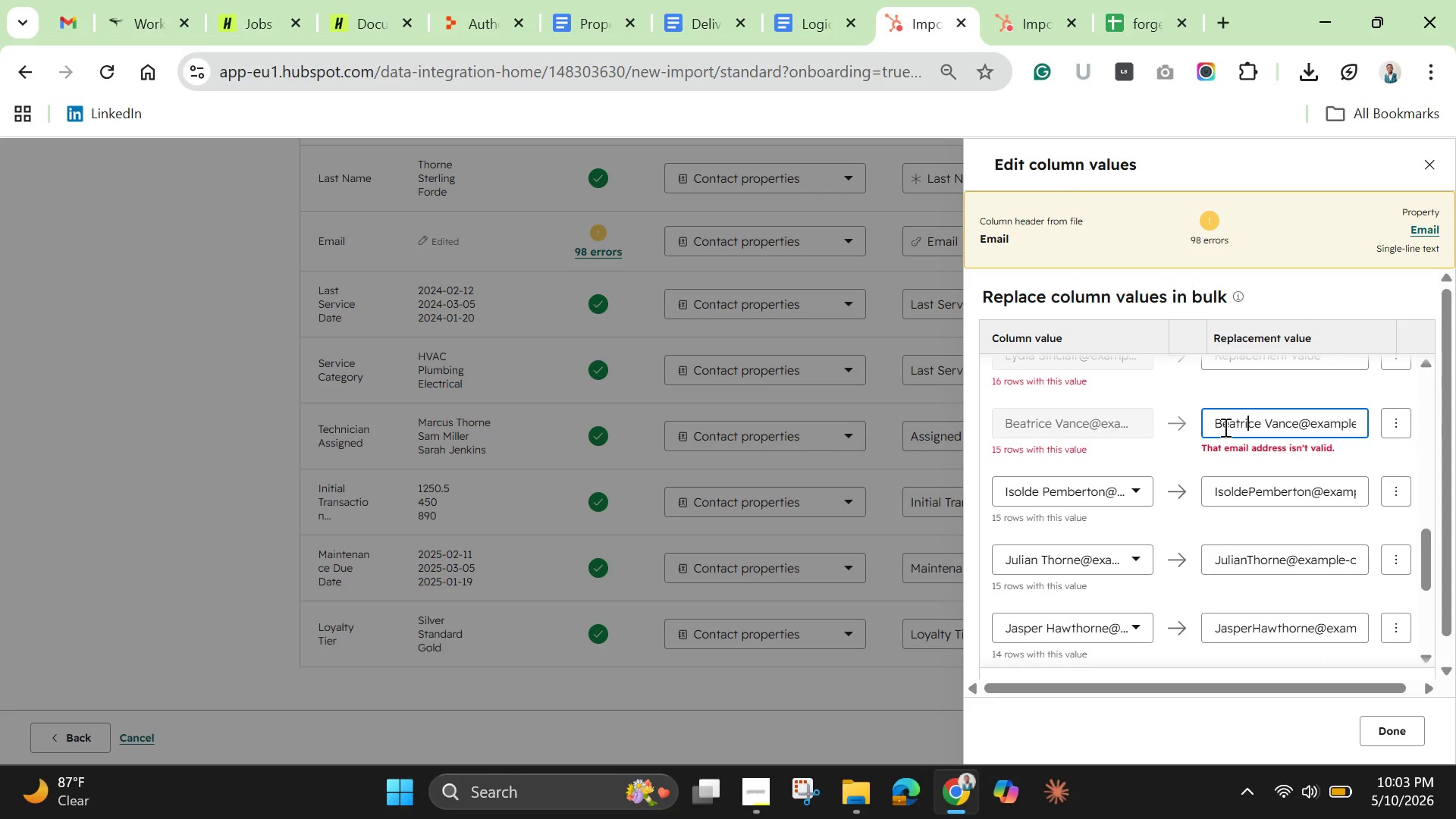 
key(ArrowRight)
 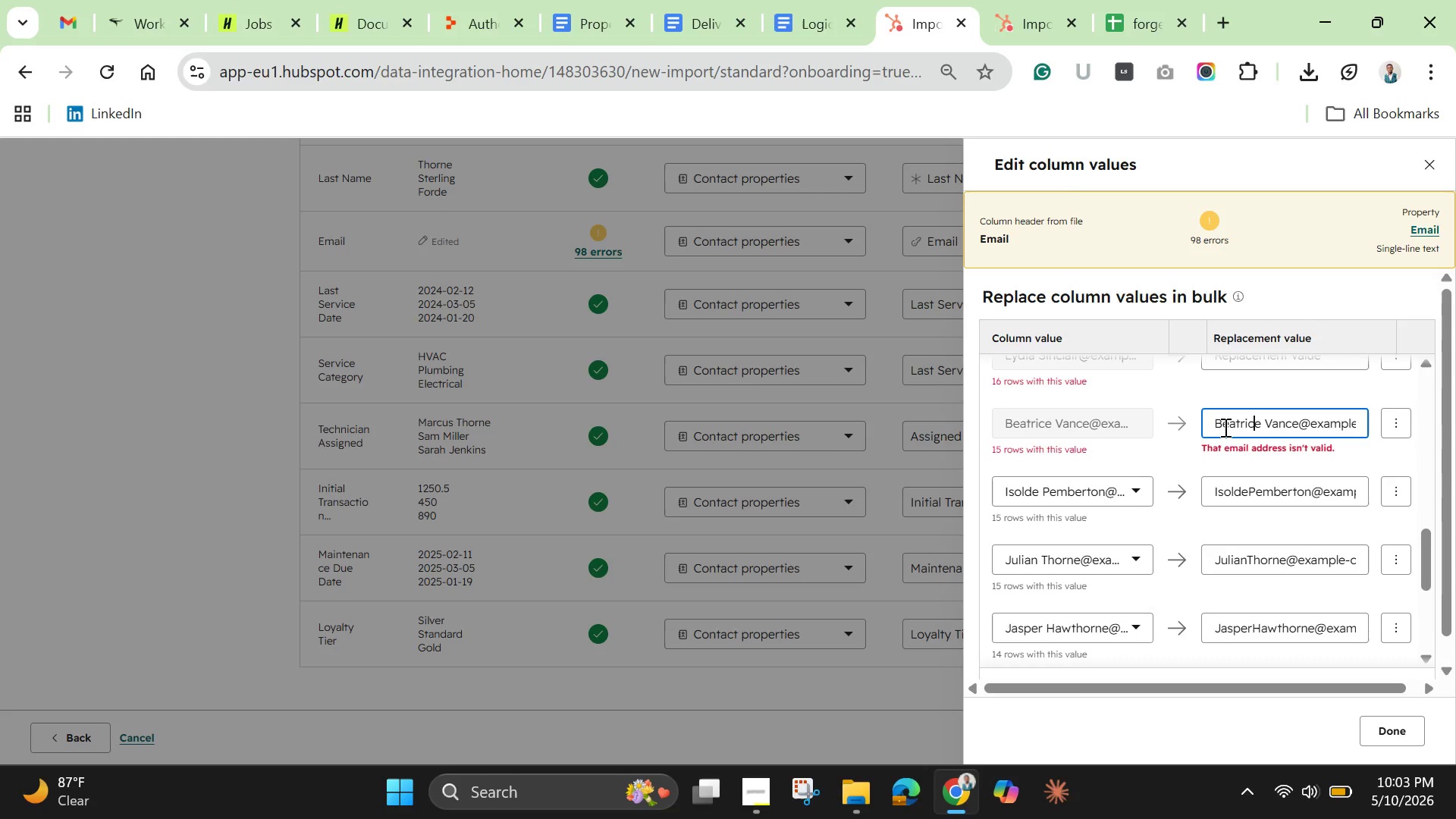 
key(ArrowRight)
 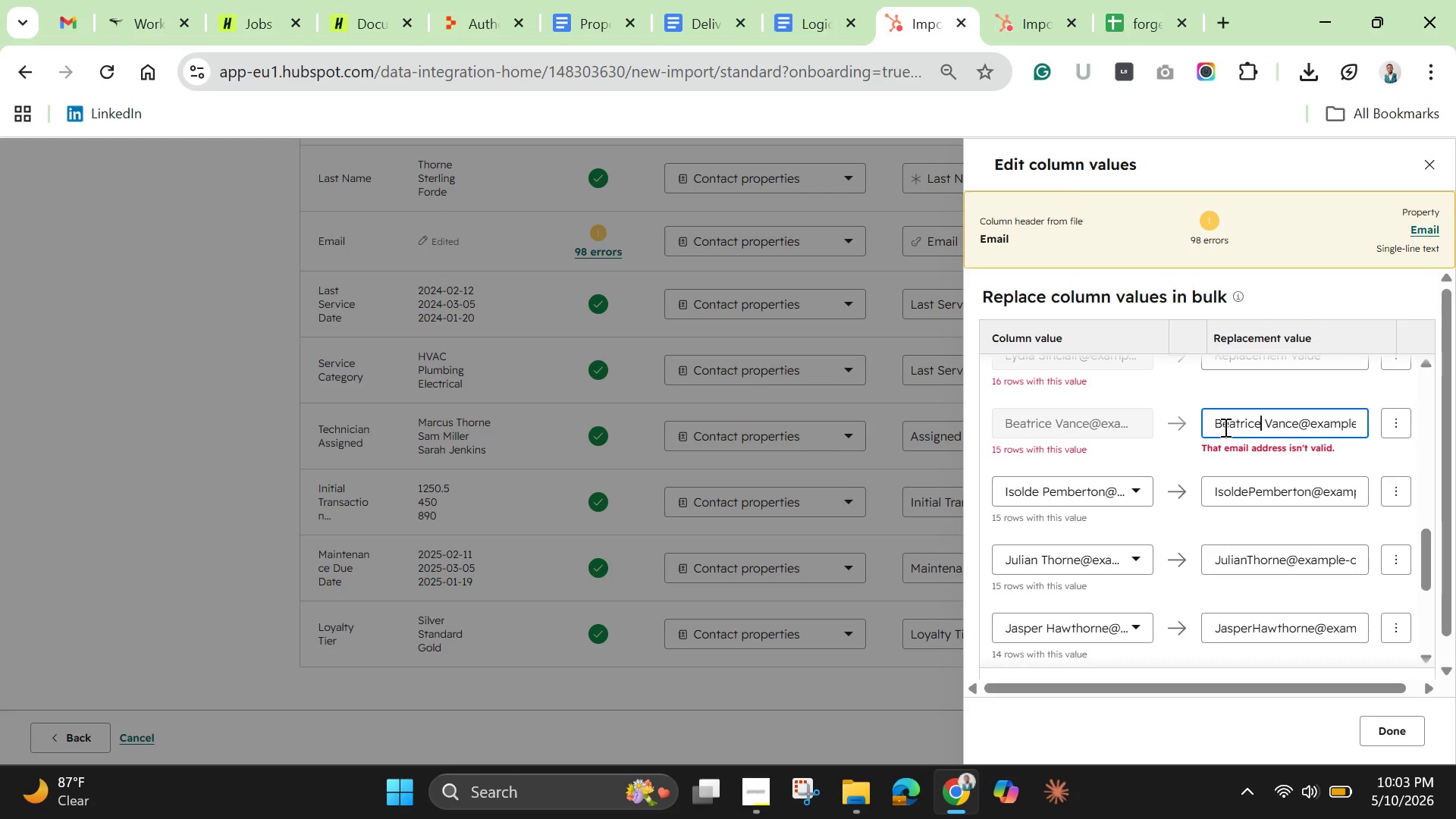 
key(ArrowRight)
 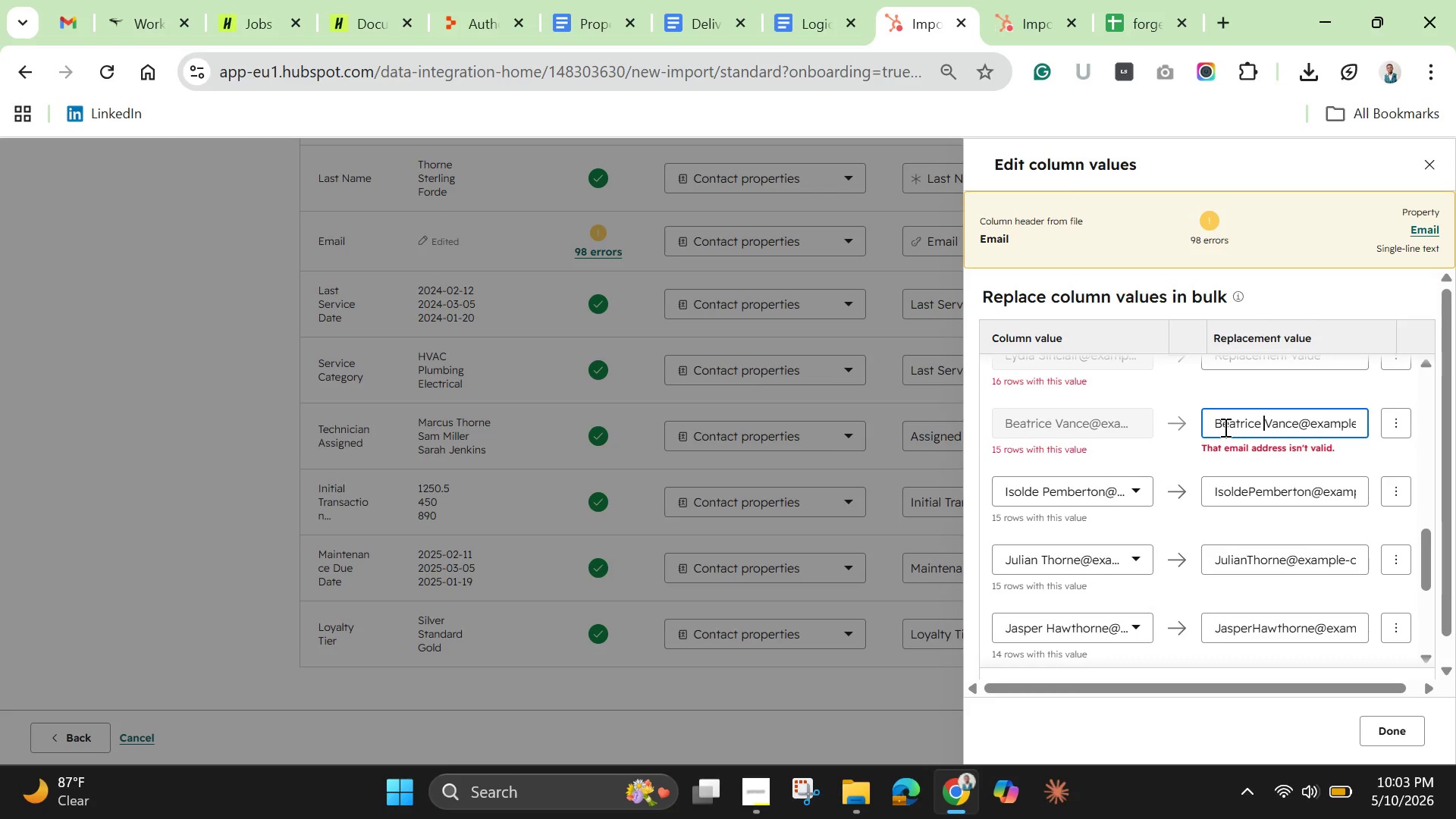 
key(ArrowRight)
 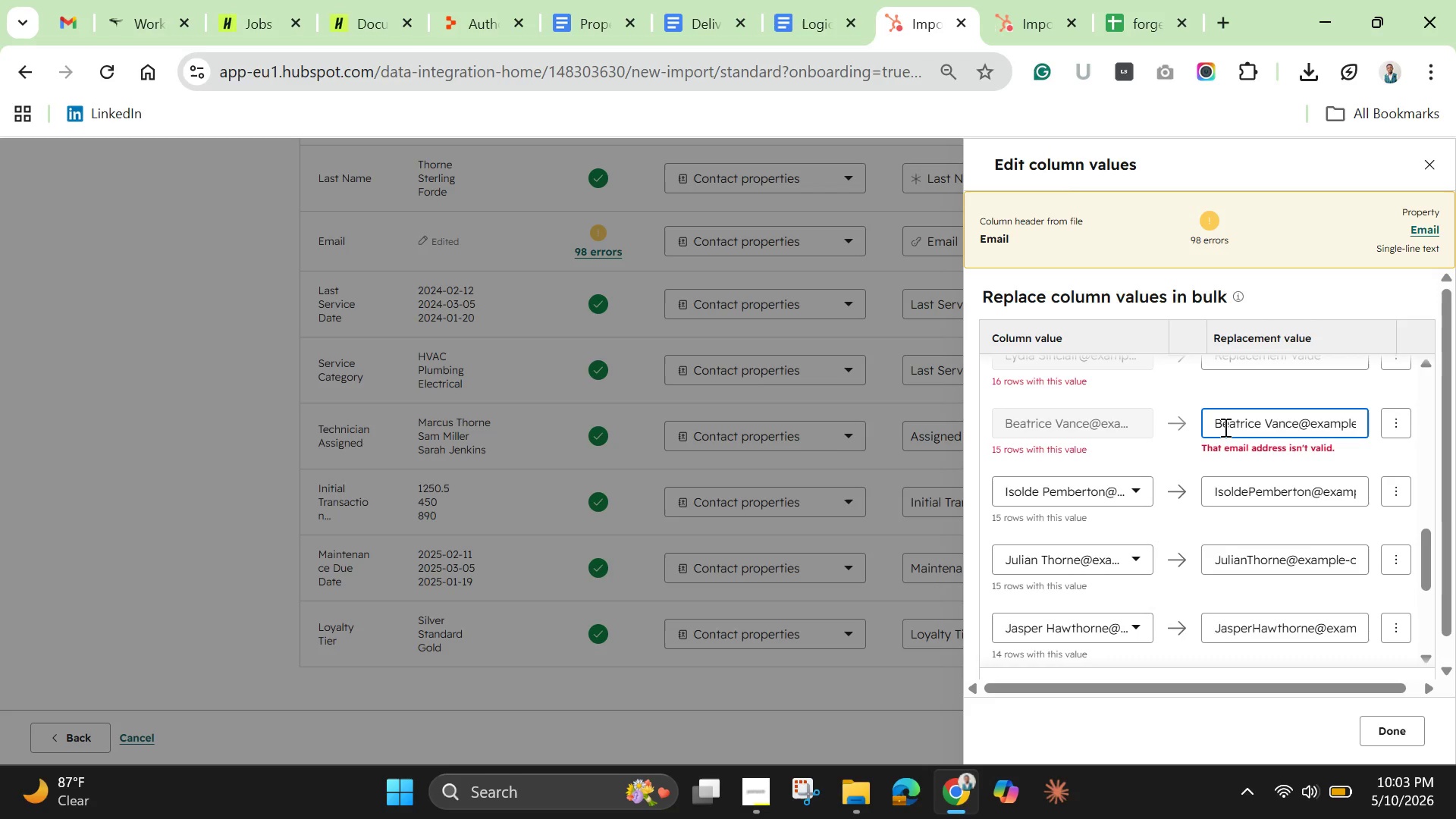 
key(Backspace)
 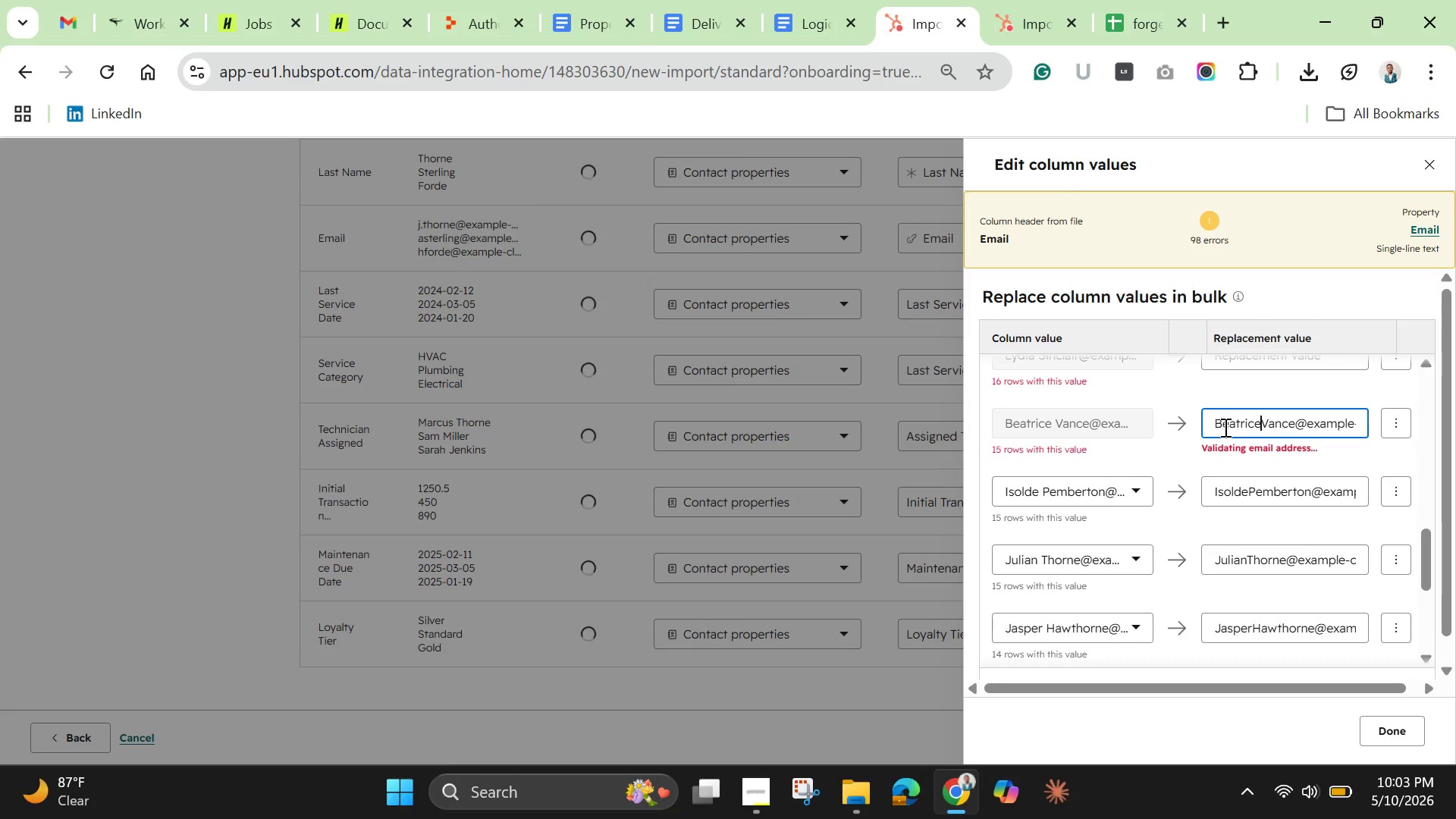 
scroll: coordinate [1224, 427], scroll_direction: up, amount: 2.0
 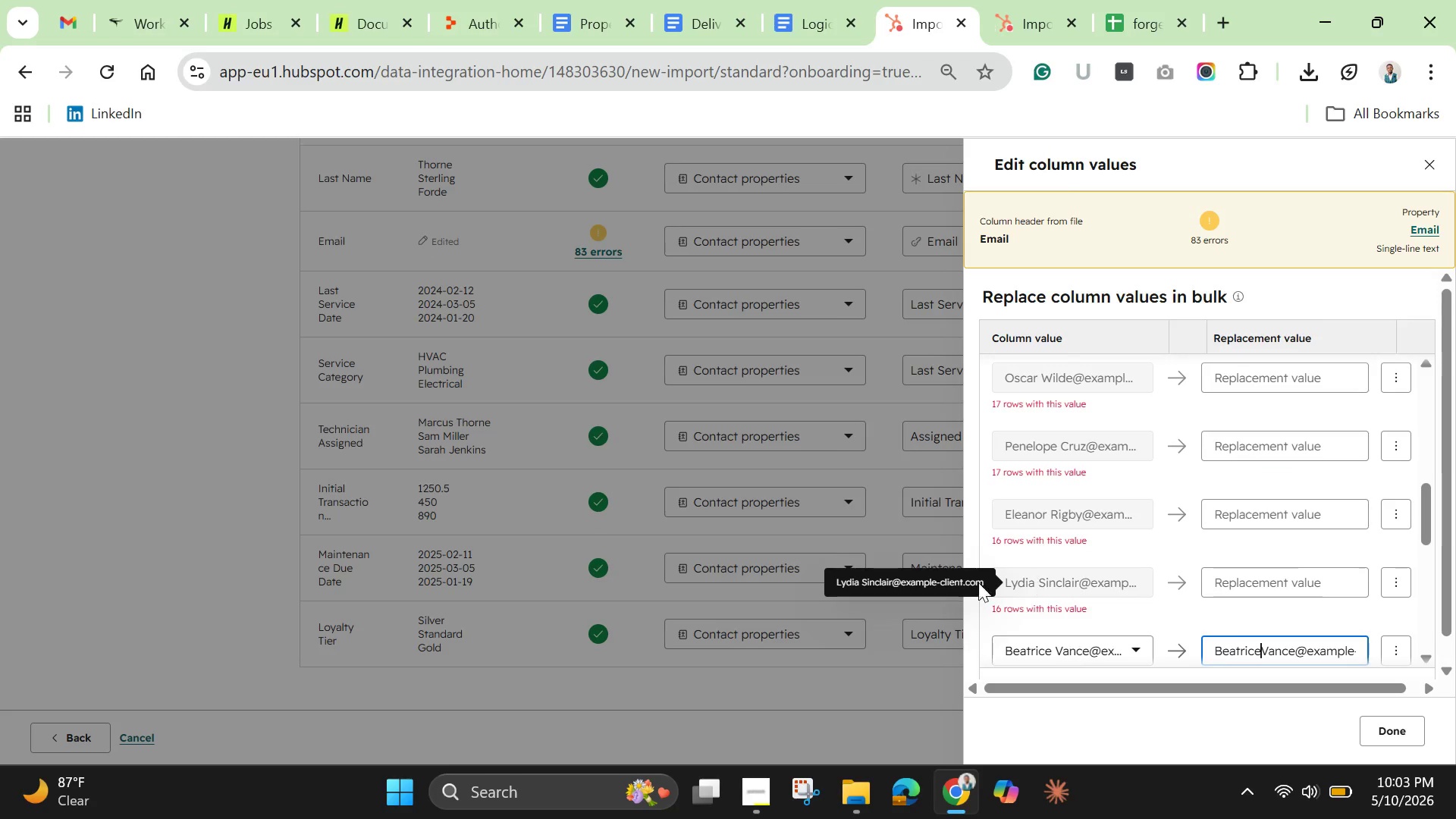 
double_click([949, 582])
 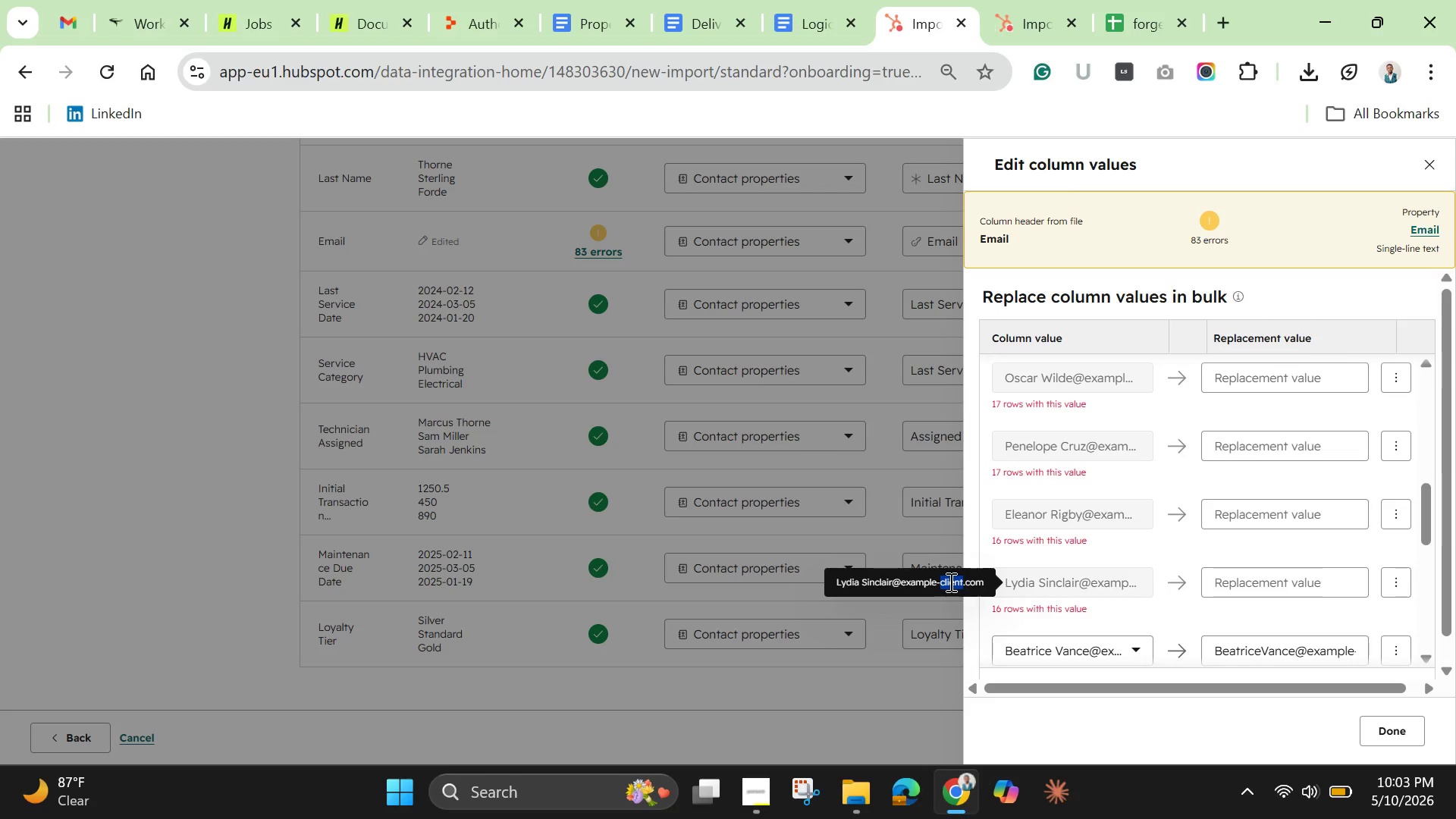 
triple_click([949, 582])
 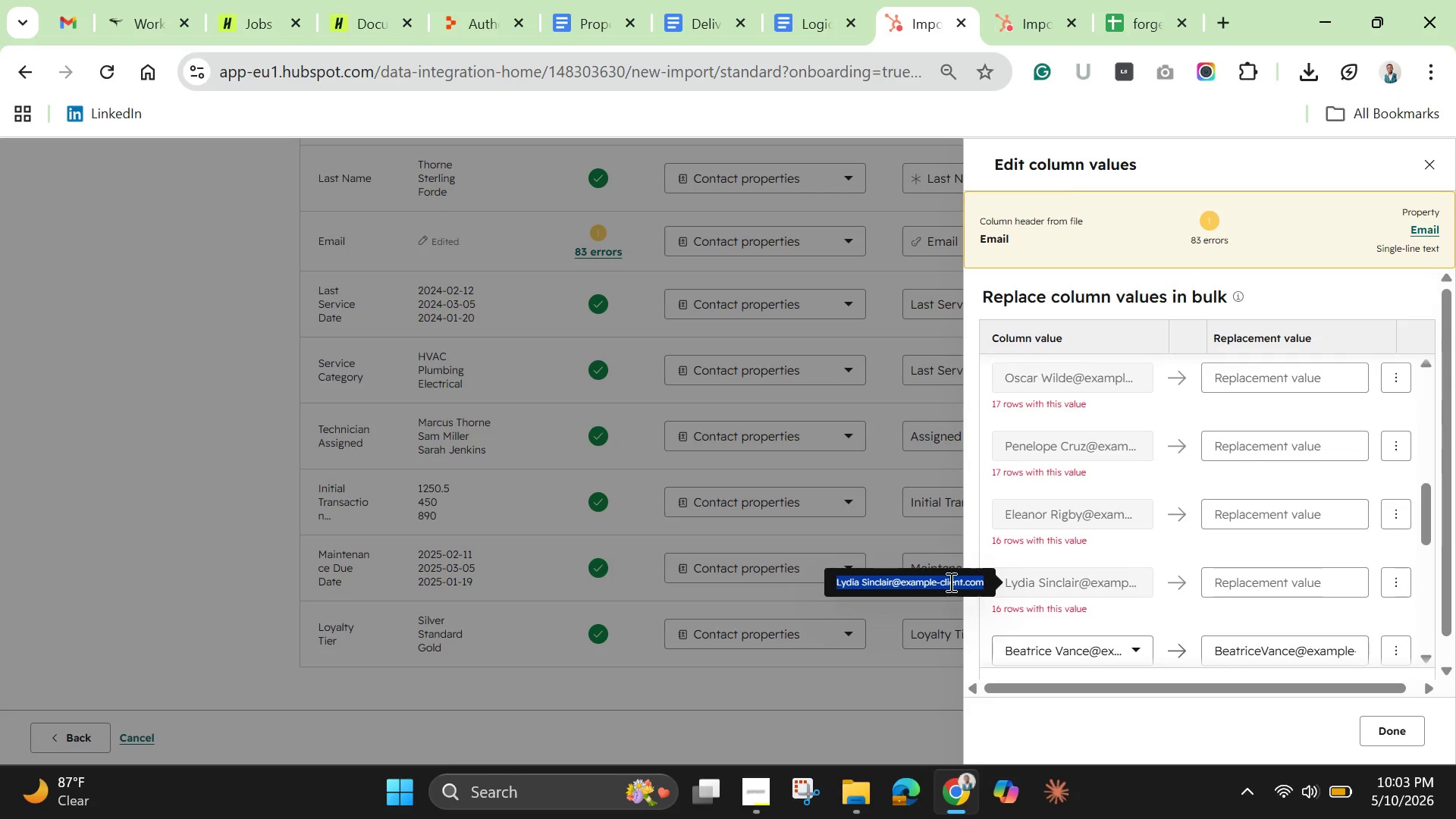 
triple_click([949, 582])
 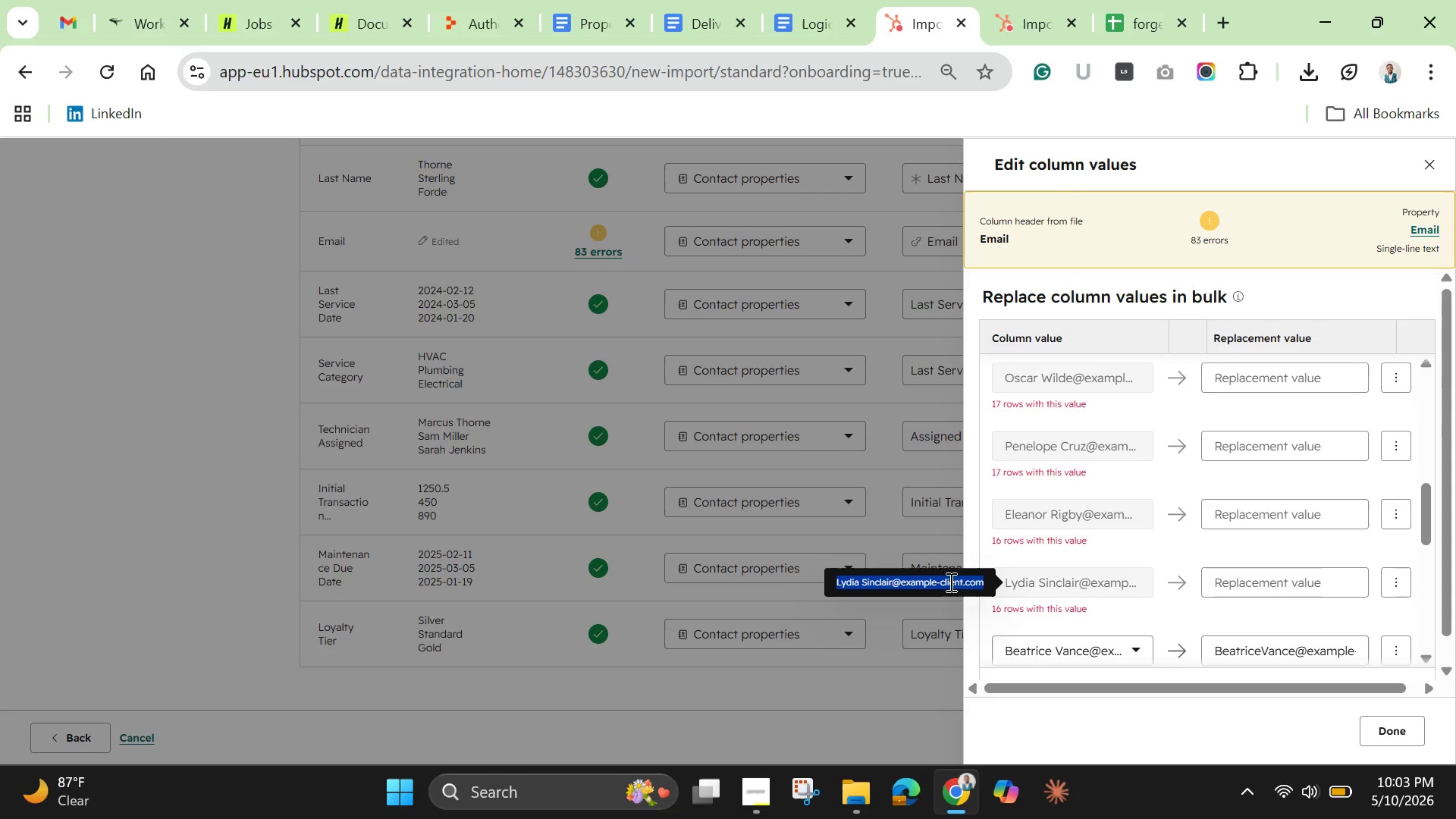 
key(Control+C)
 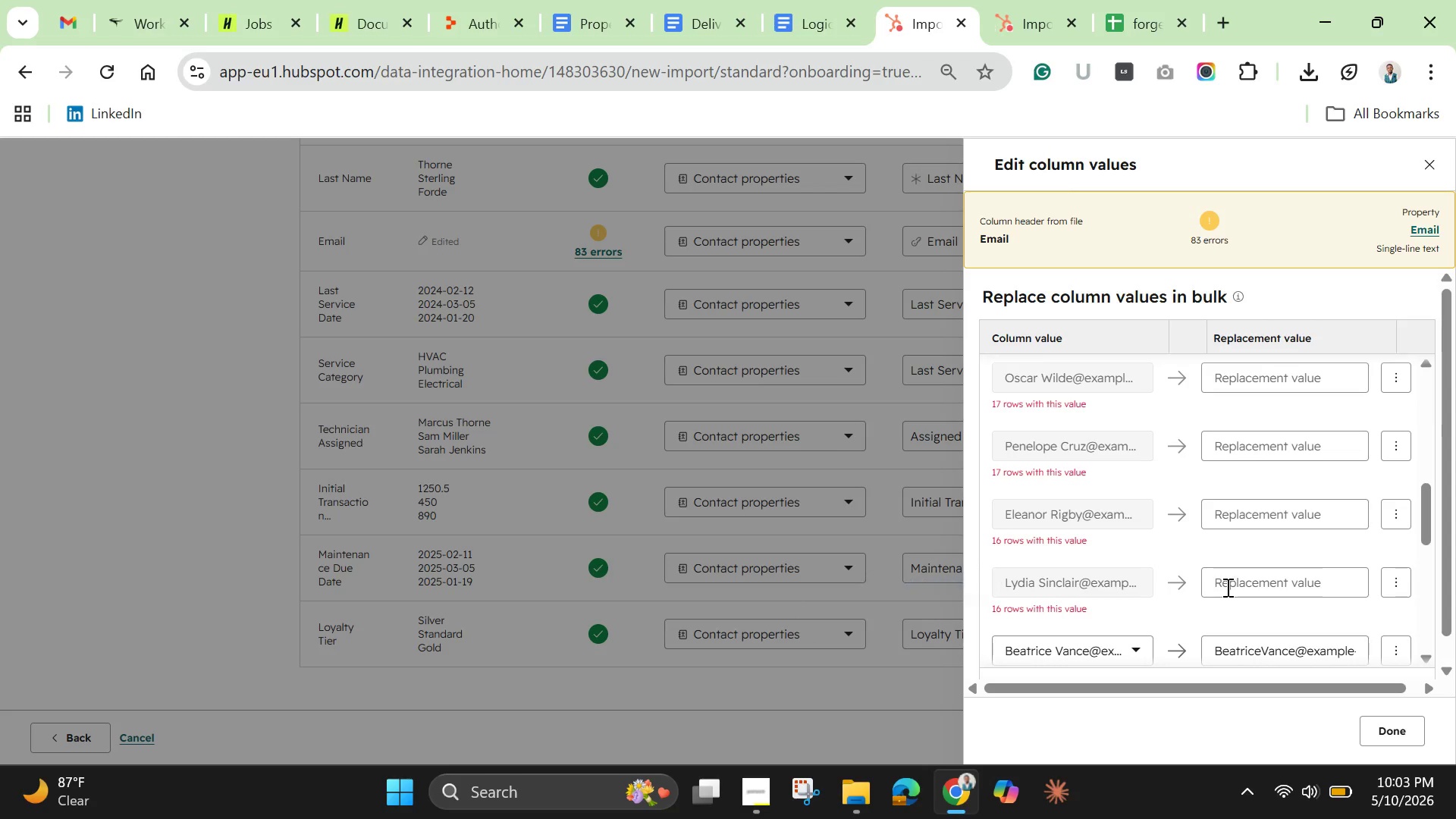 
left_click([1226, 576])
 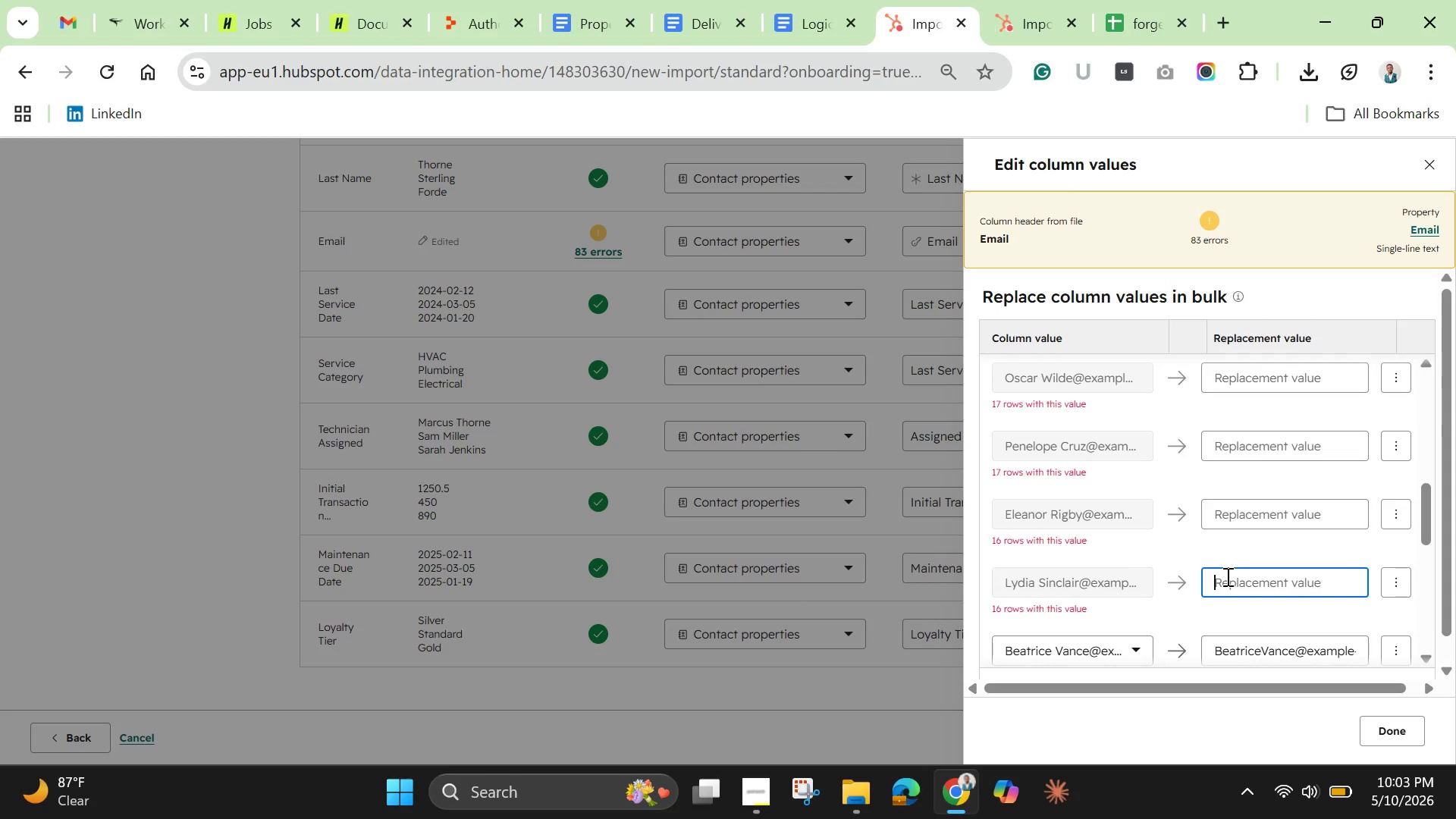 
key(Control+V)
 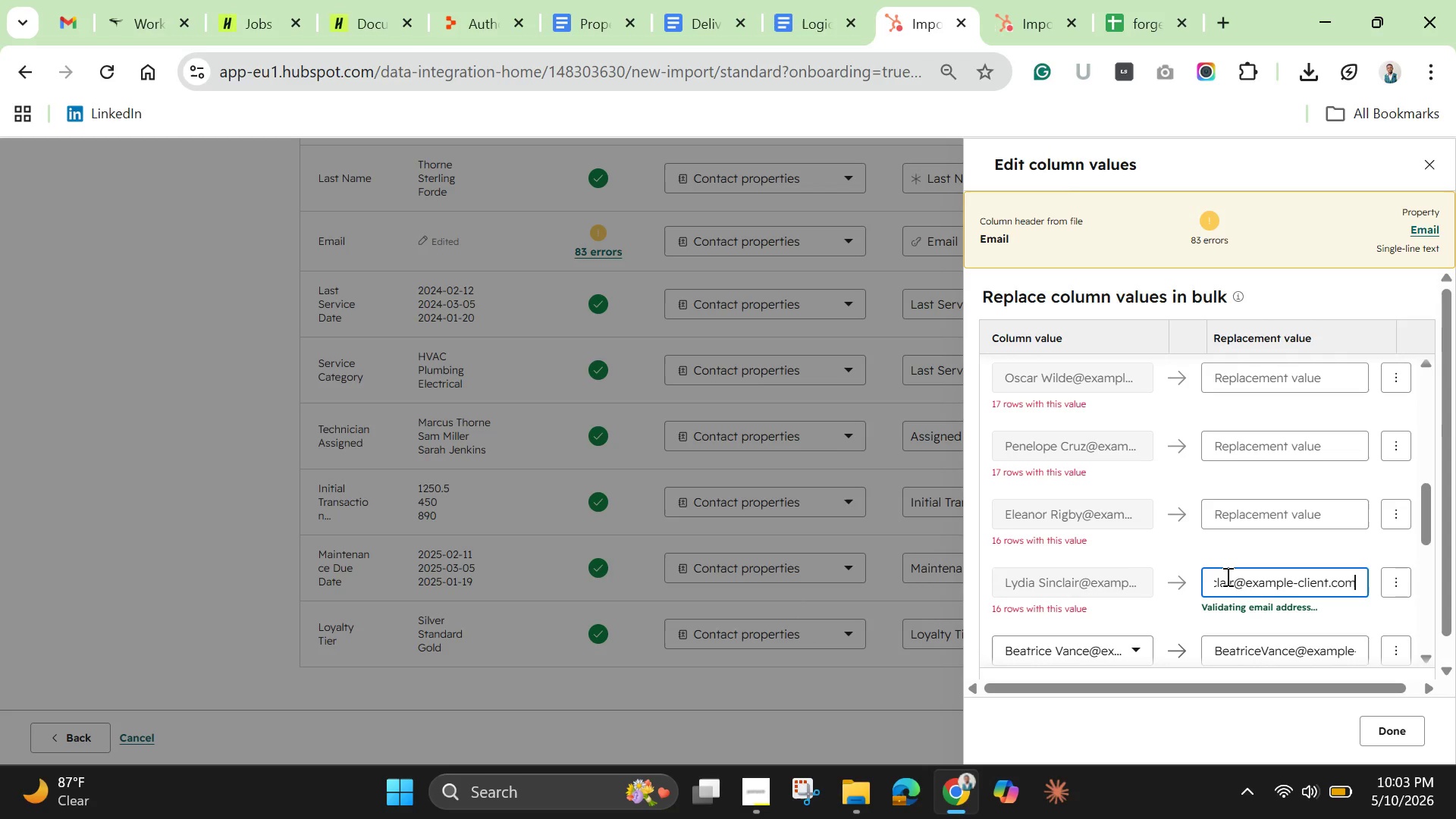 
key(Control+Space)
 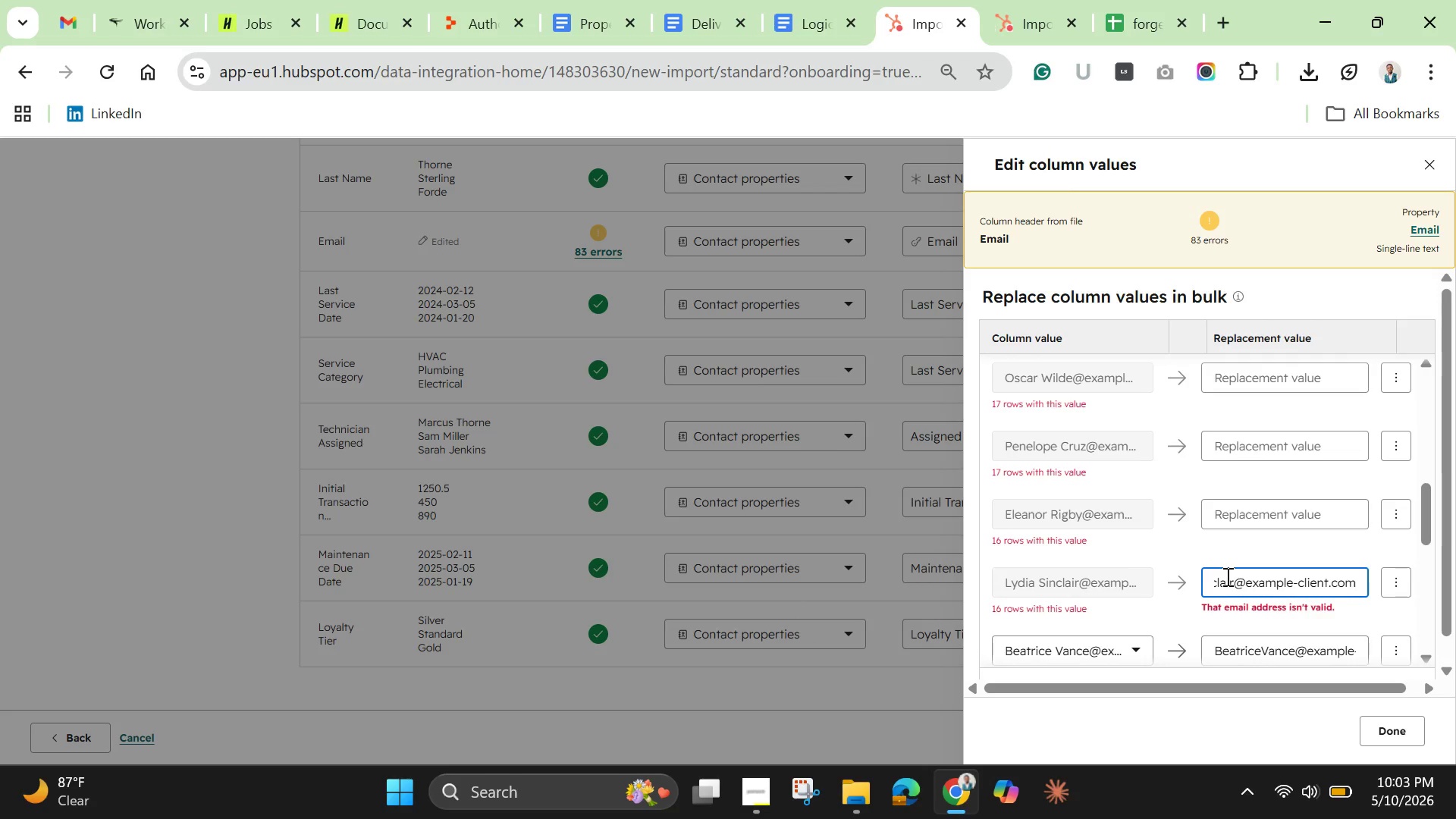 
hold_key(key=ArrowLeft, duration=1.53)
 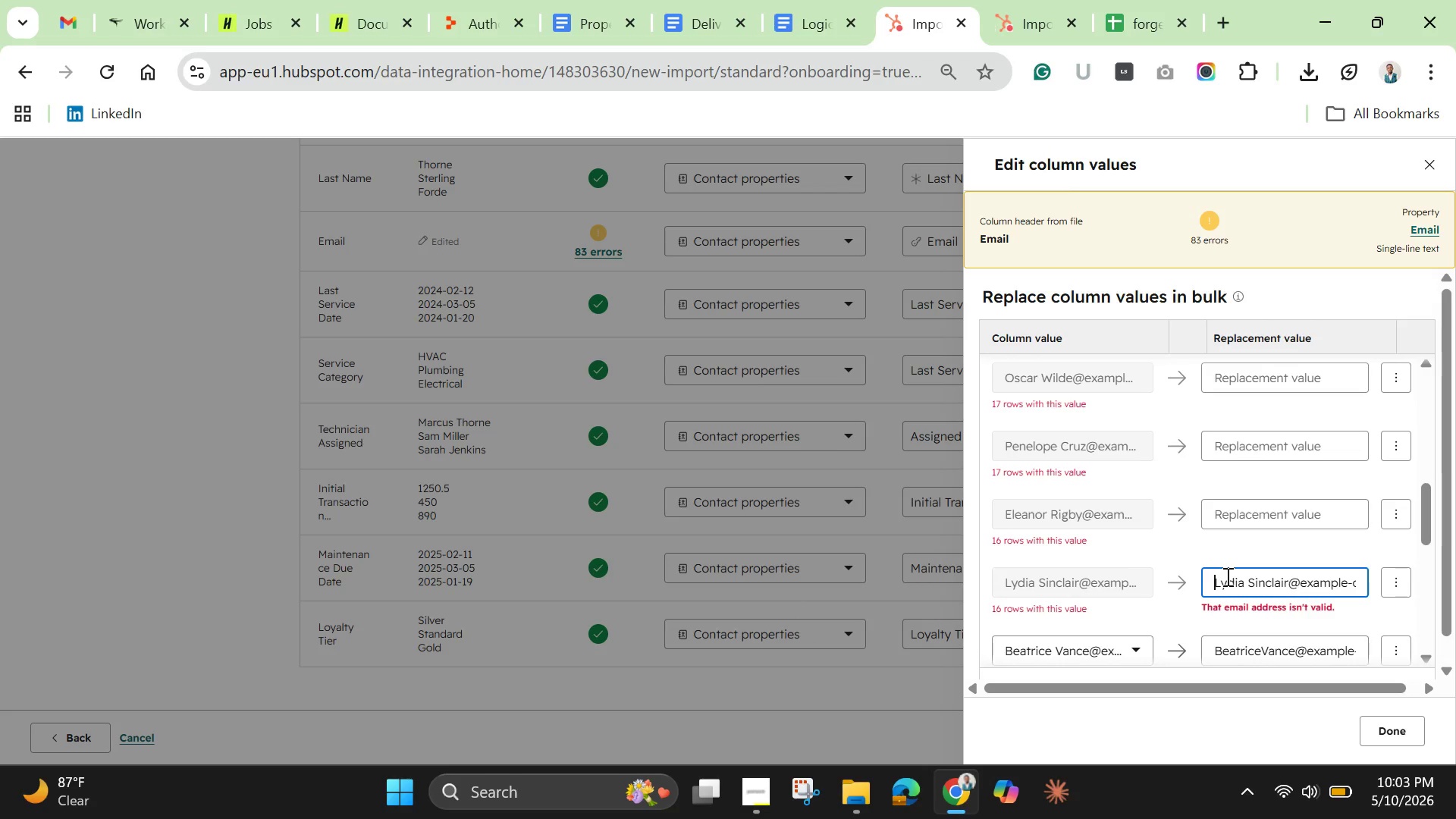 
hold_key(key=ArrowLeft, duration=0.38)
 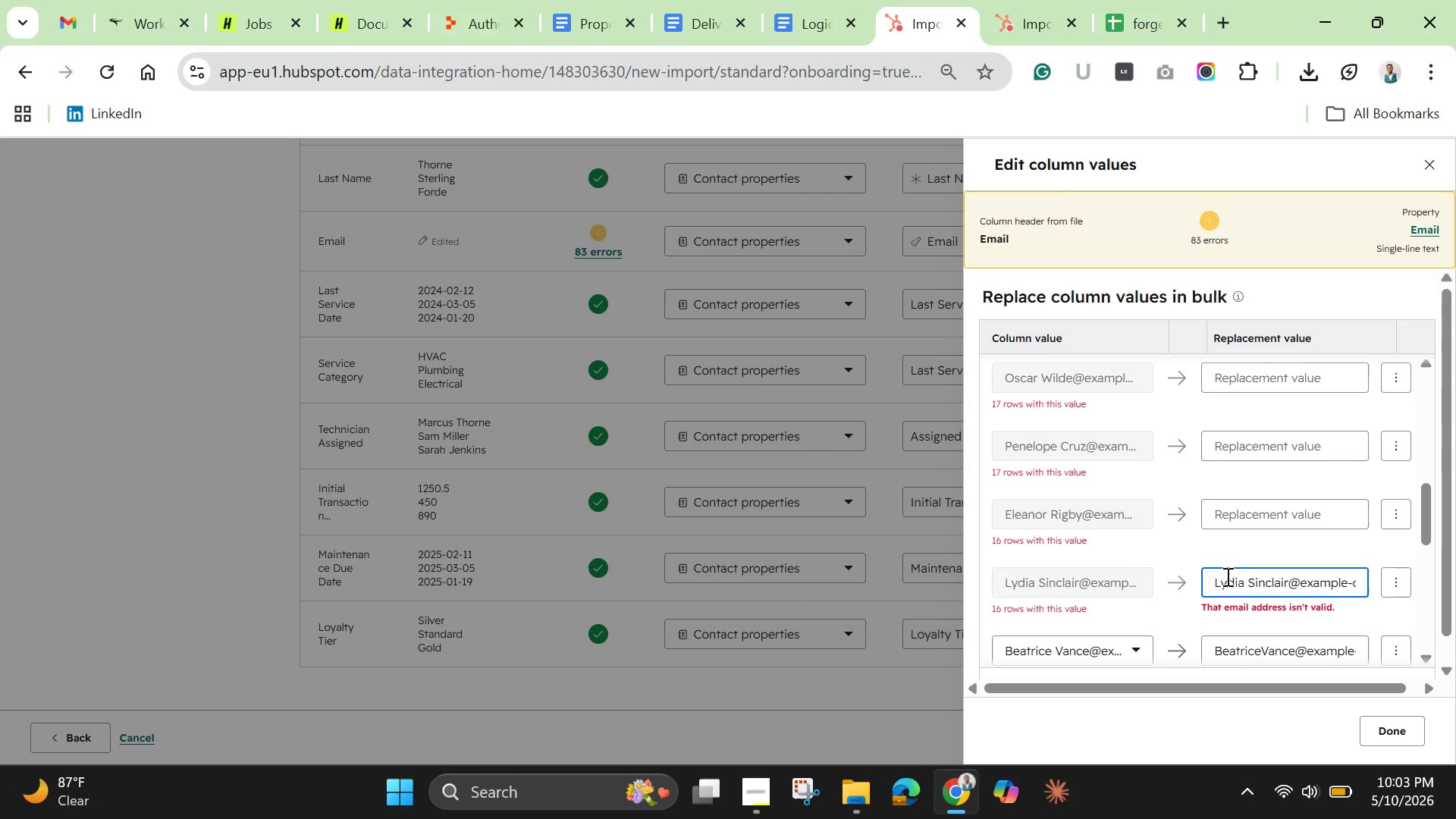 
key(ArrowRight)
 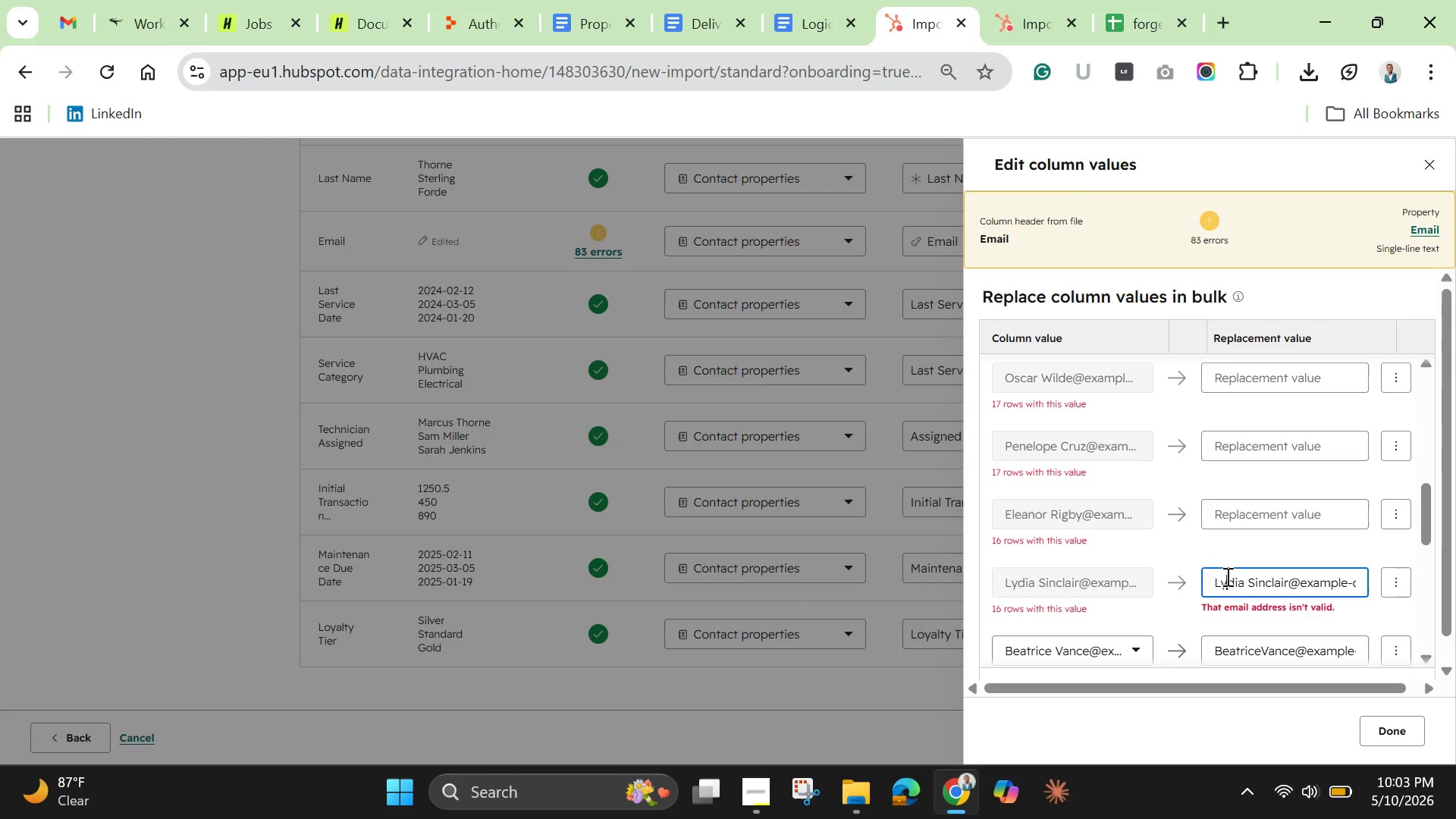 
key(ArrowRight)
 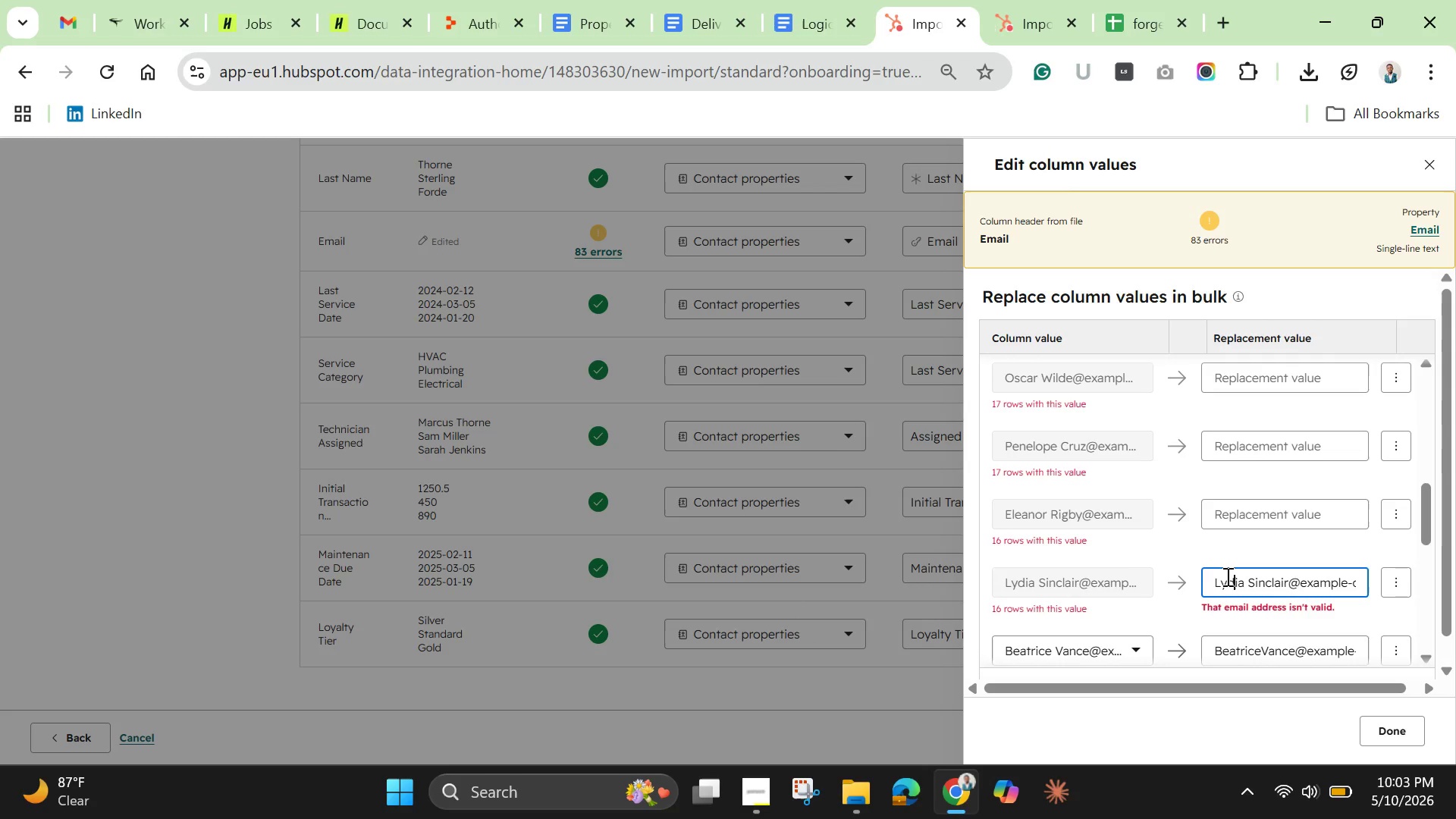 
key(ArrowRight)
 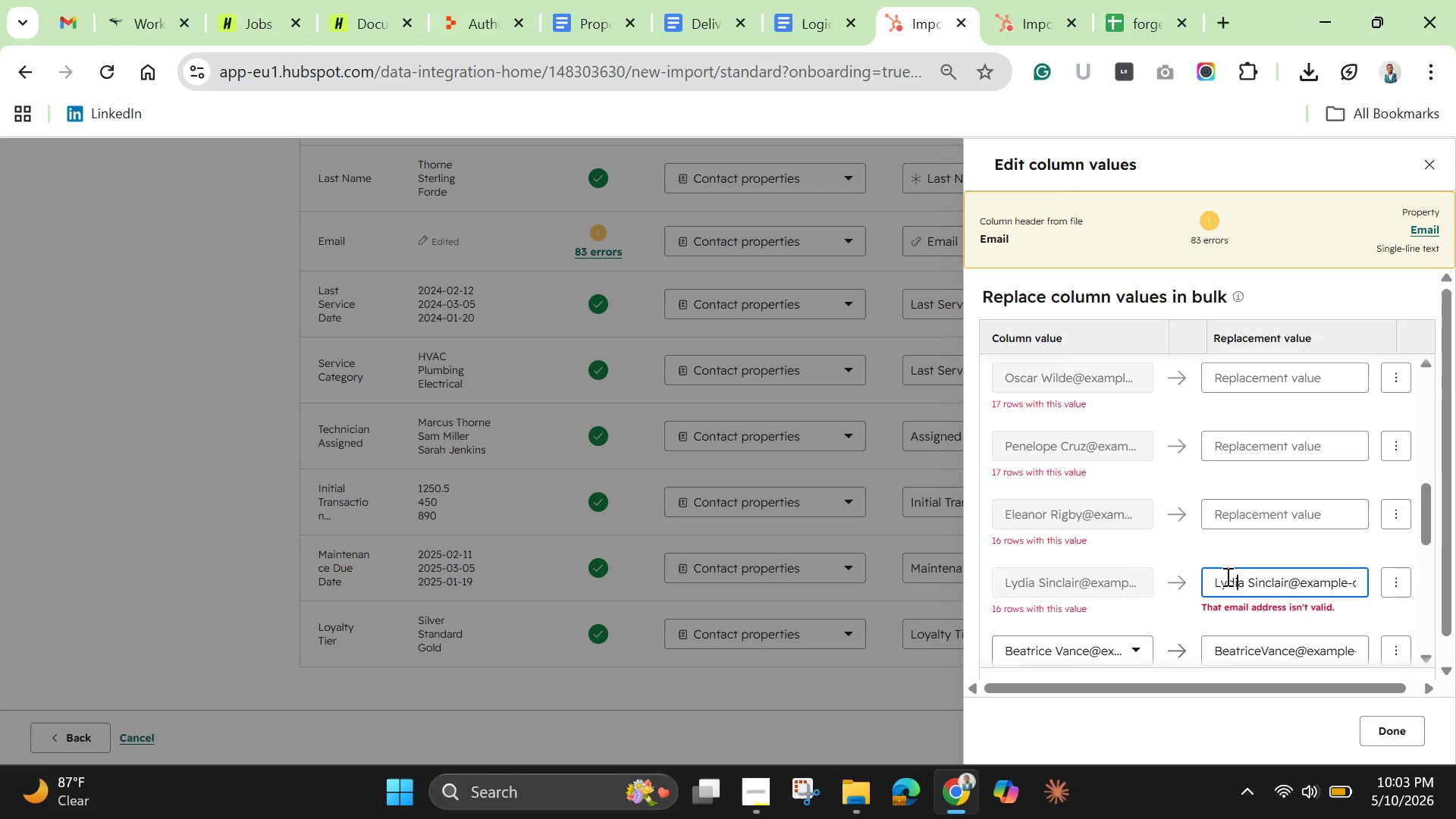 
key(ArrowRight)
 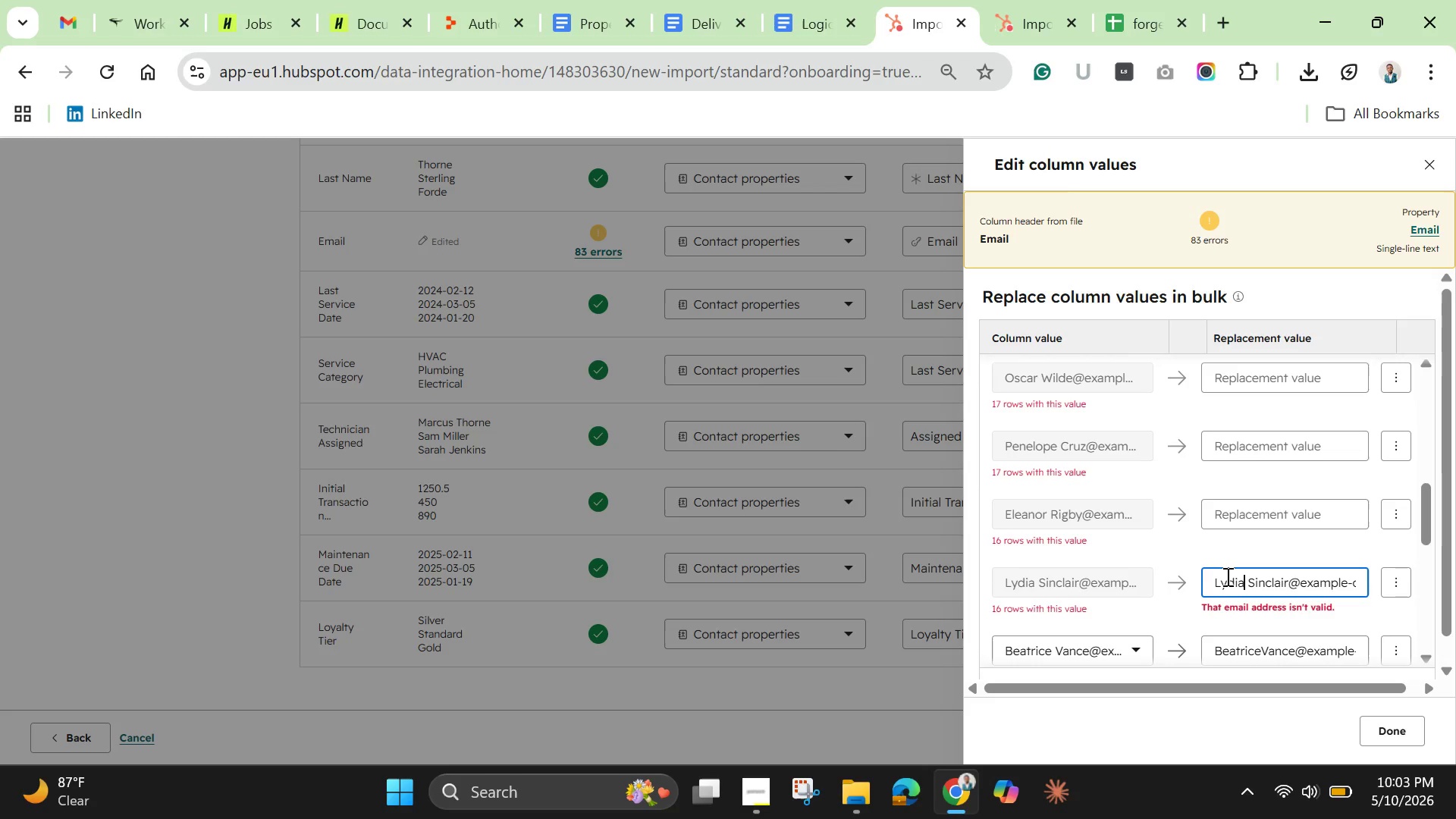 
key(ArrowRight)
 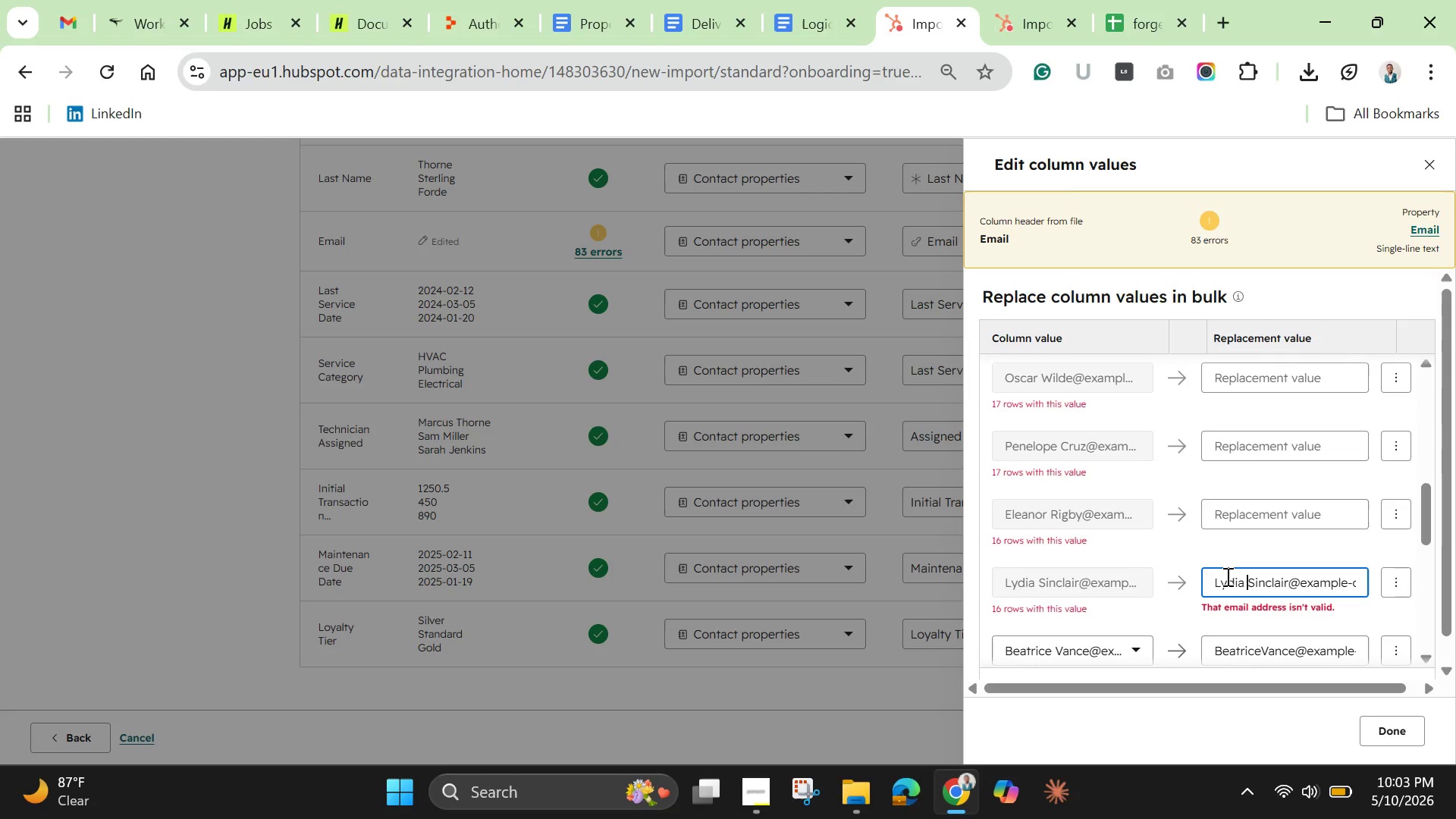 
key(ArrowRight)
 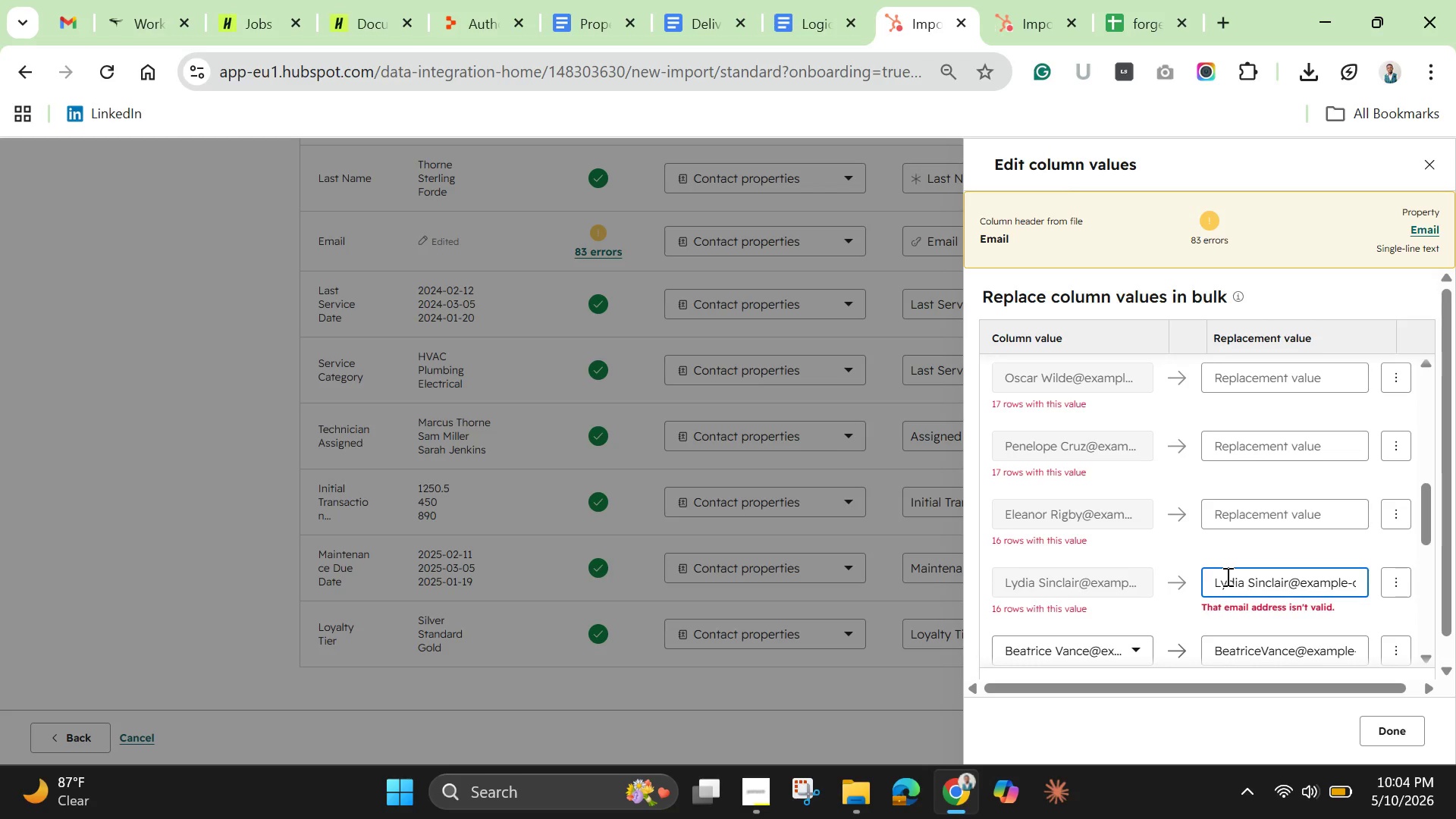 
key(Backspace)
 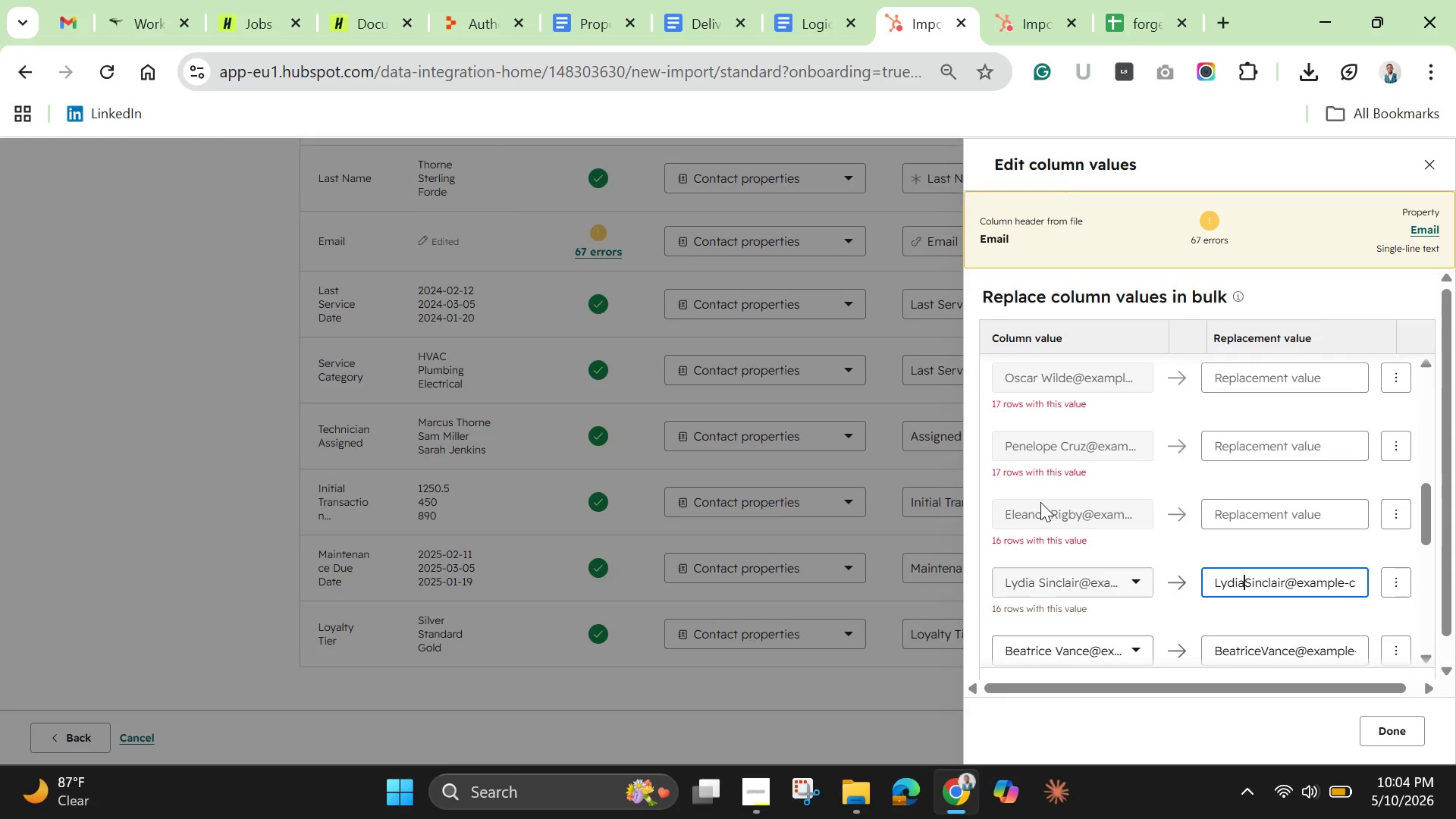 
left_click([1031, 504])
 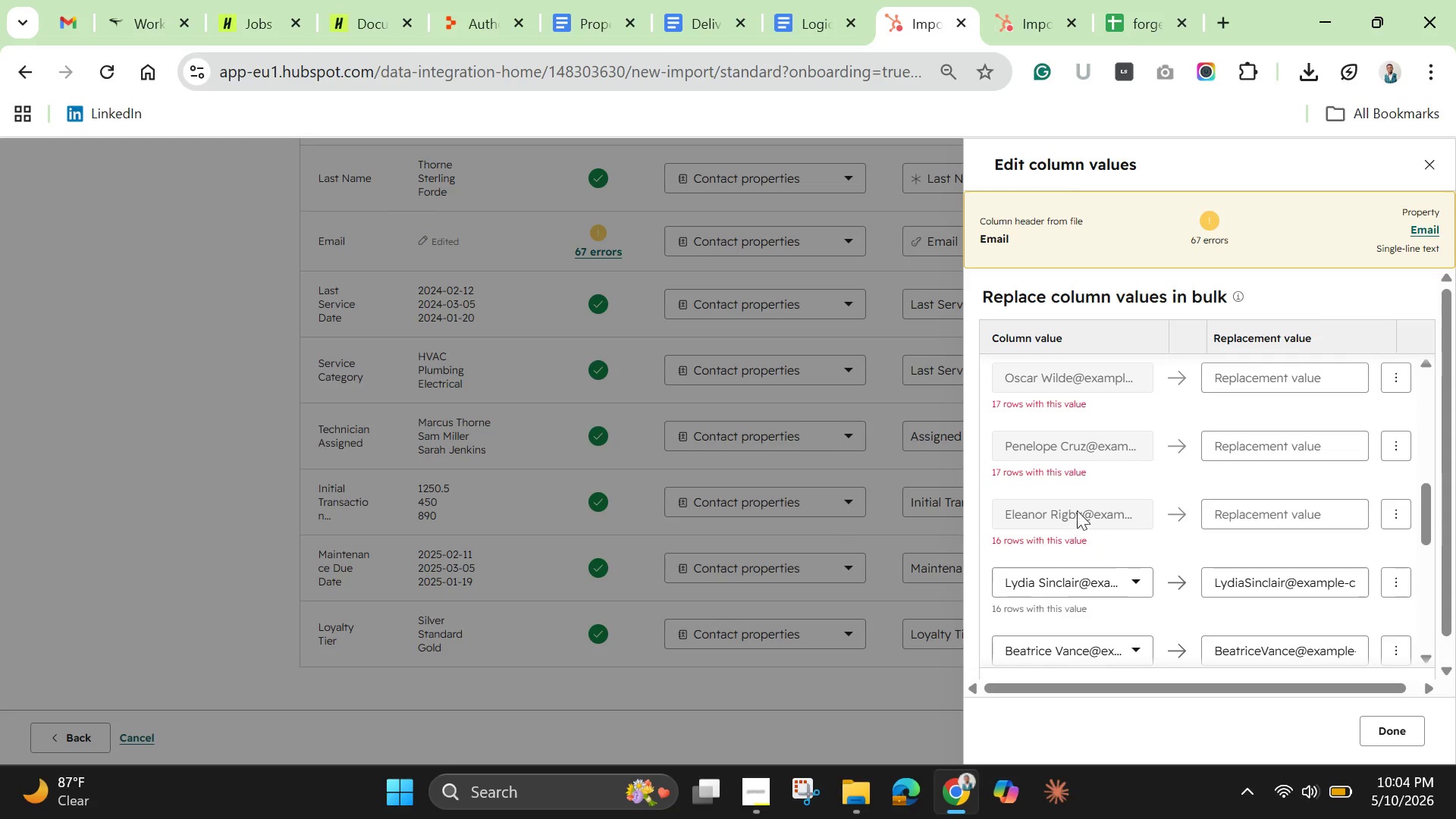 
wait(5.11)
 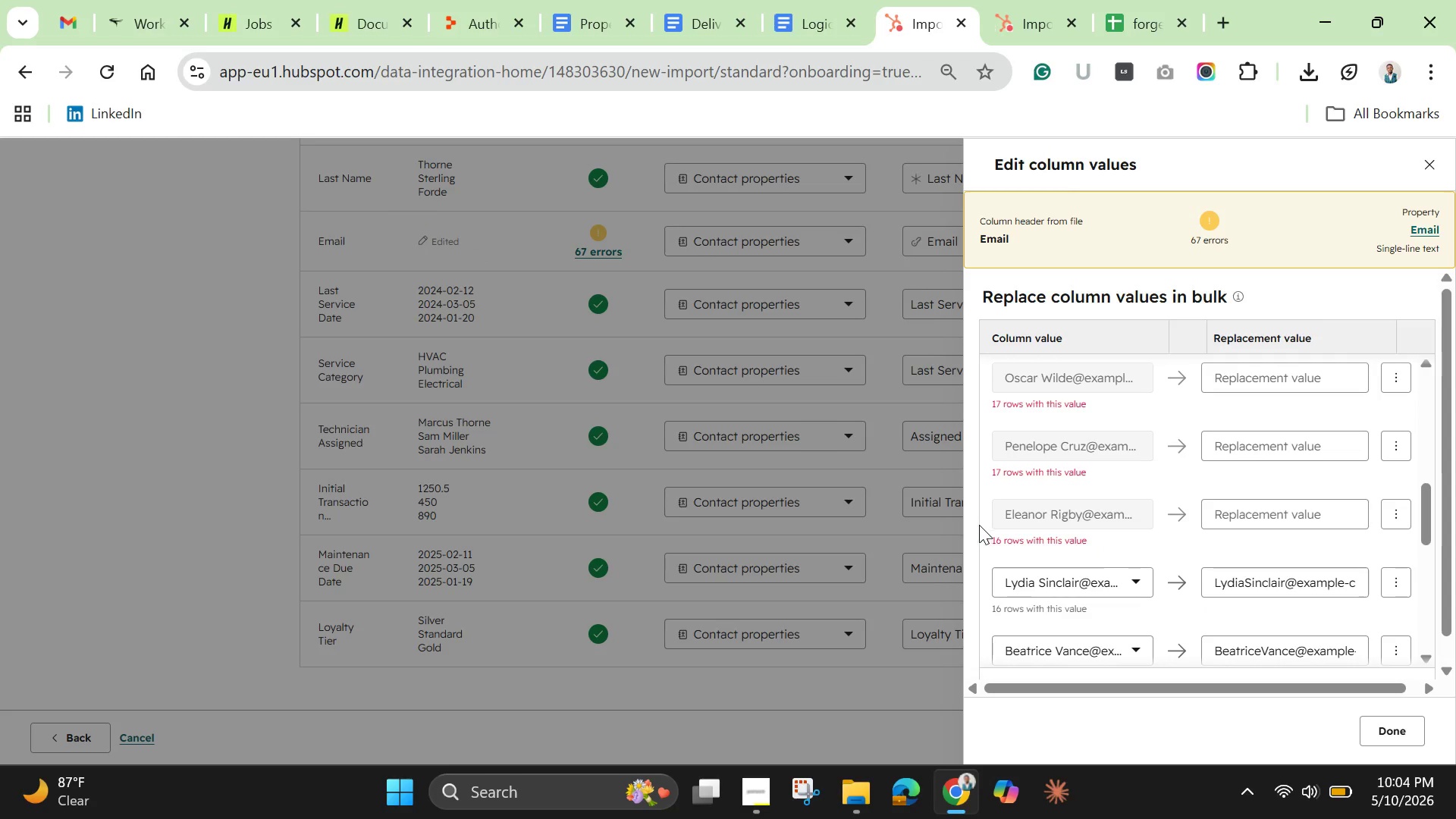 
left_click([958, 513])
 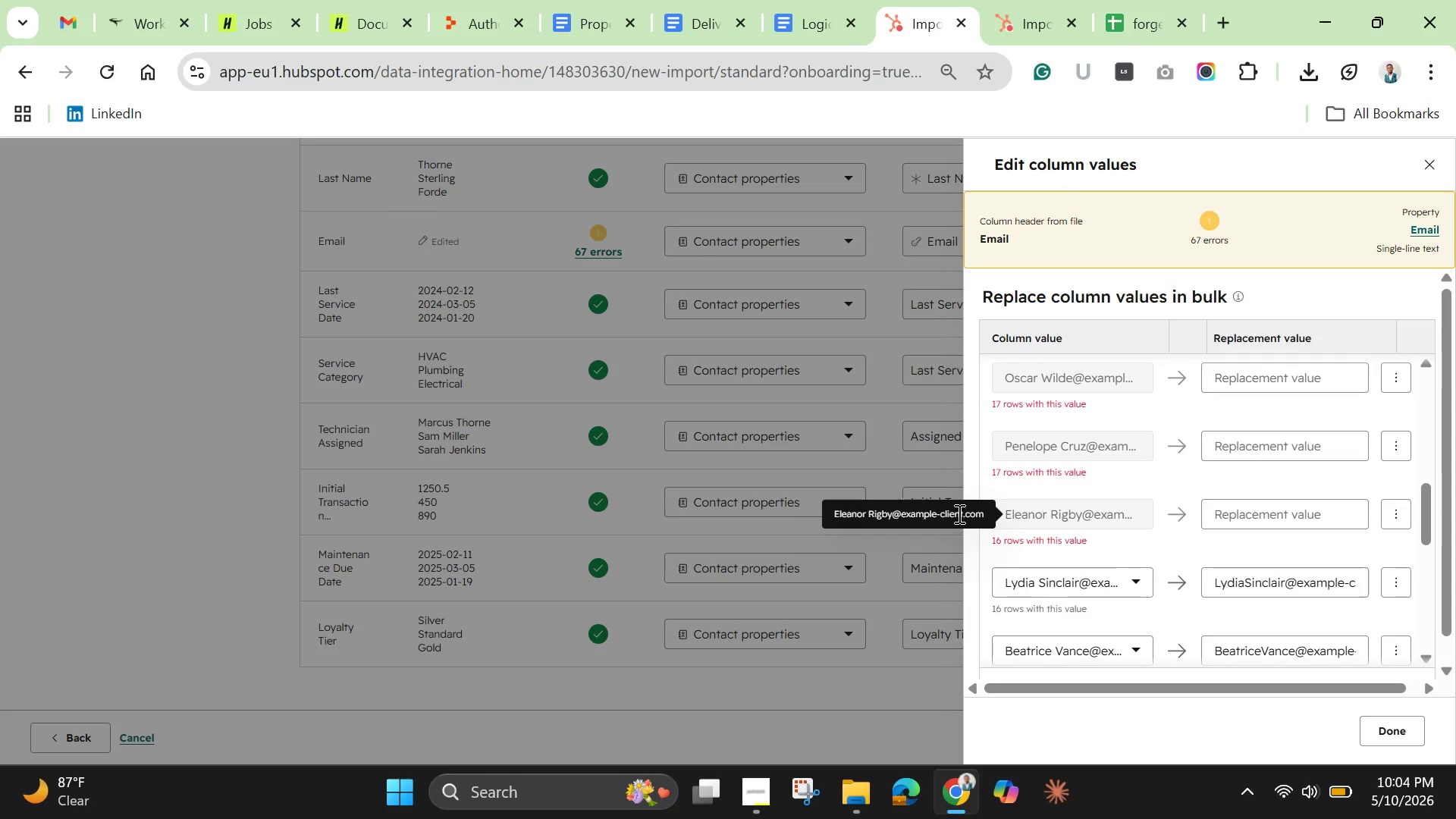 
key(Control+A)
 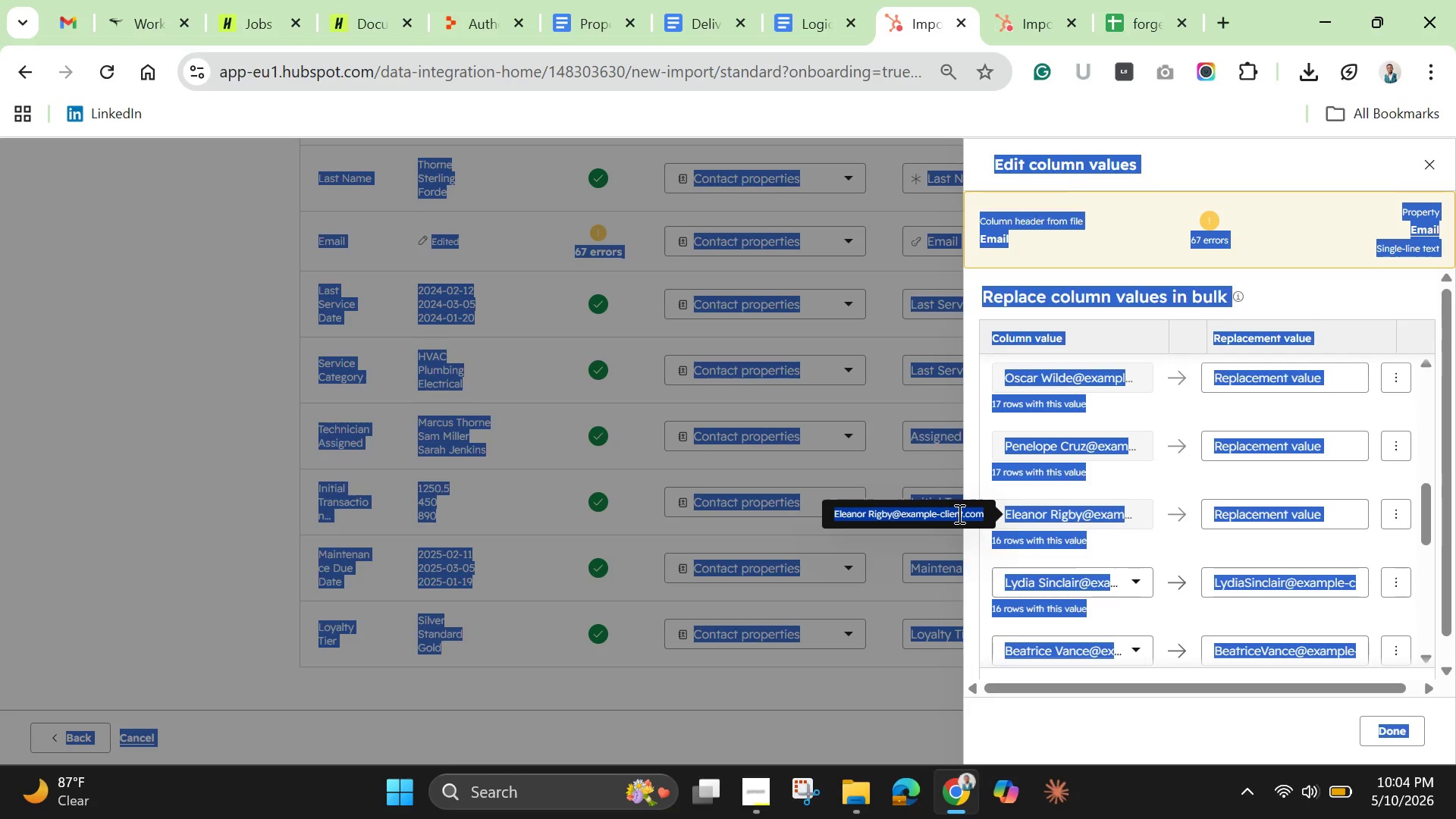 
double_click([958, 513])
 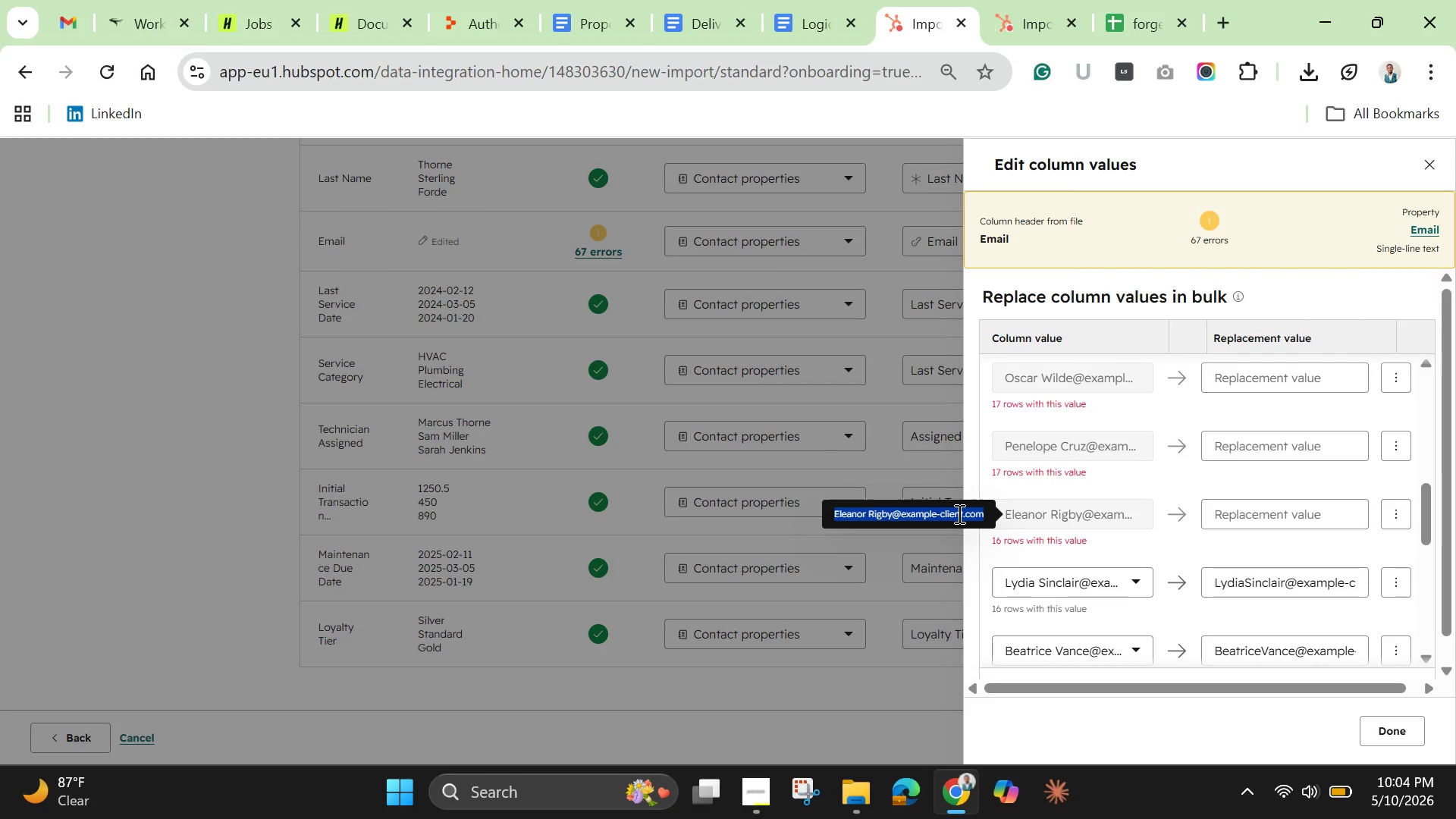 
triple_click([958, 513])
 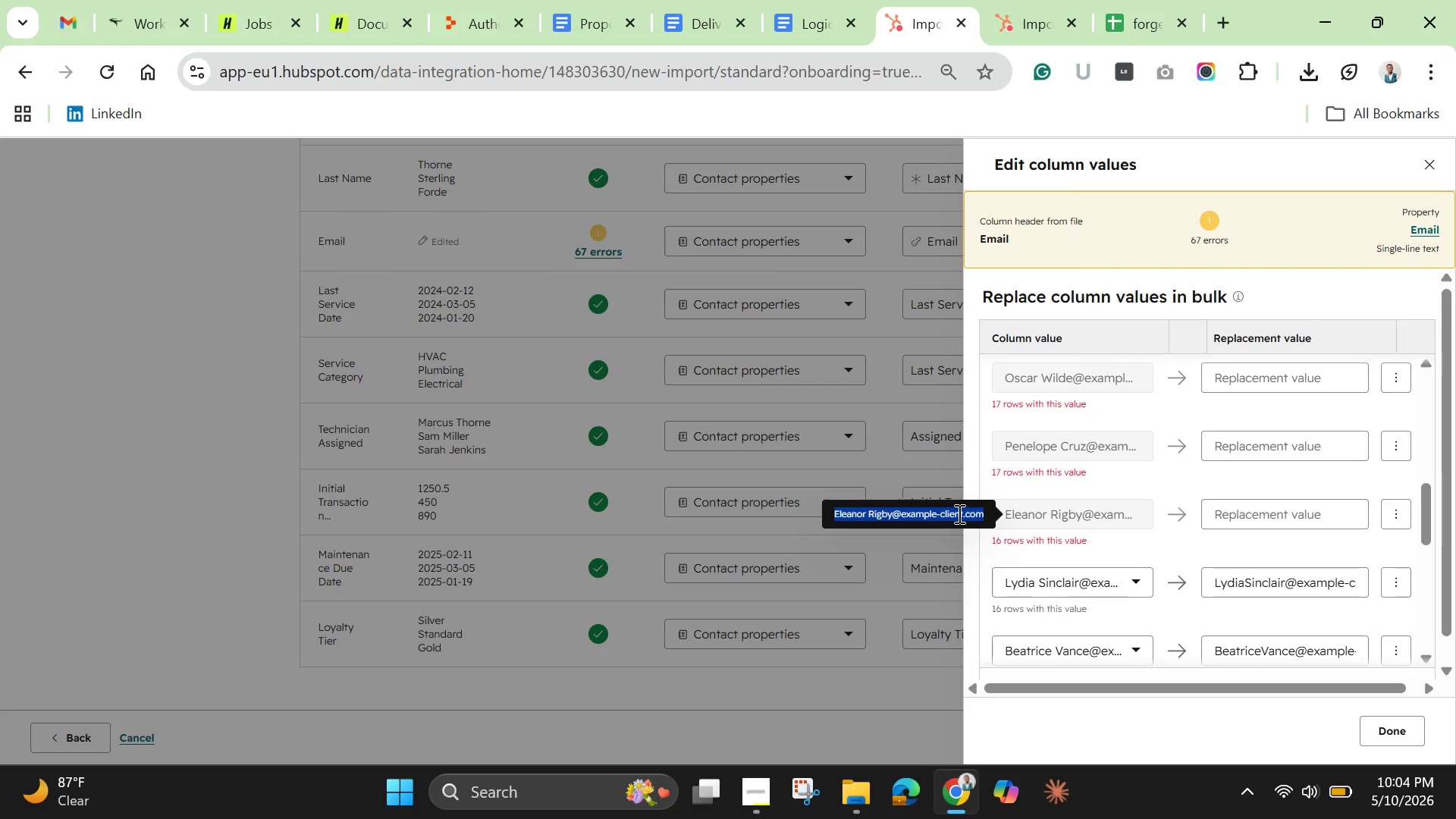 
triple_click([958, 513])
 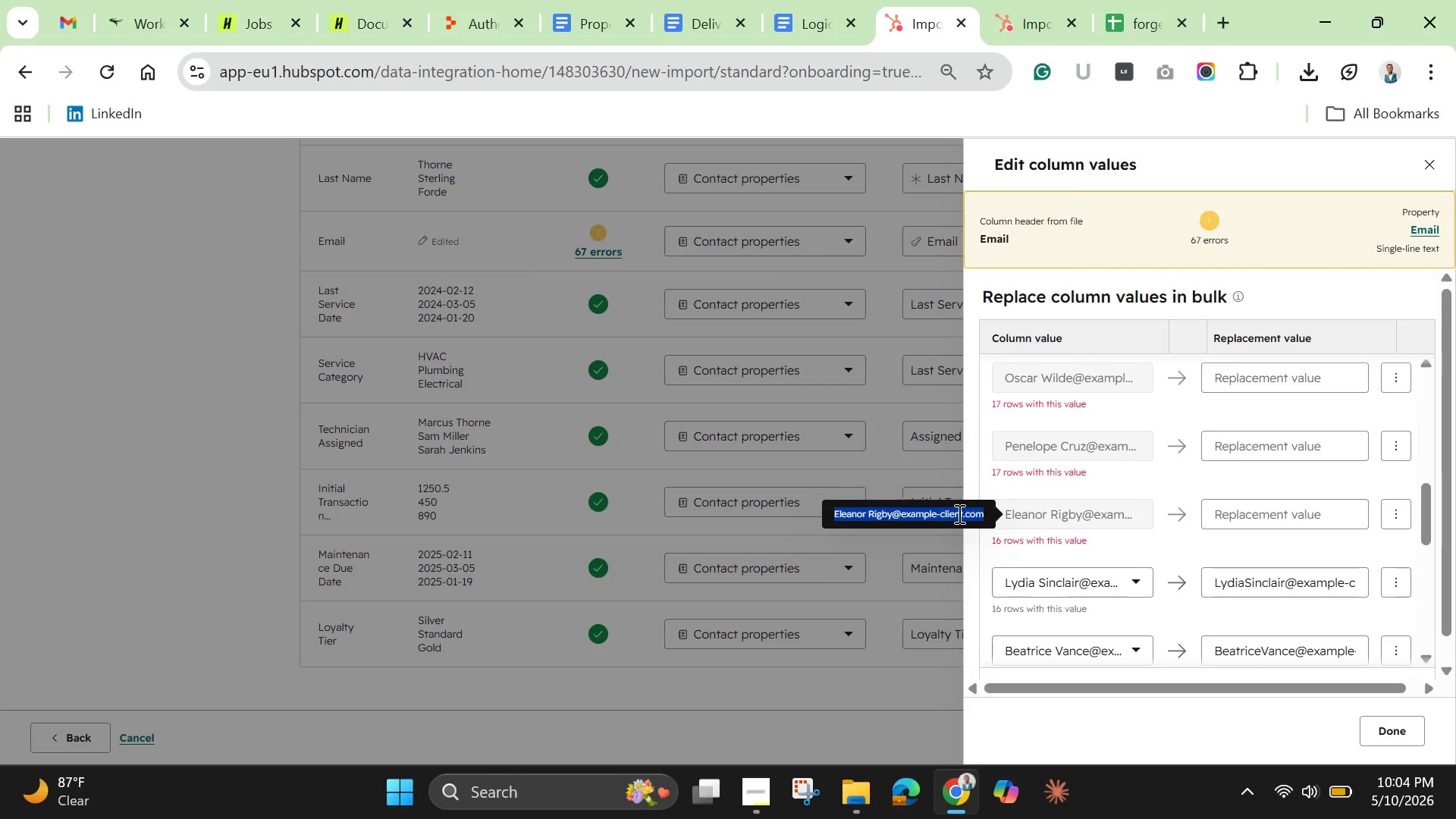 
key(Control+C)
 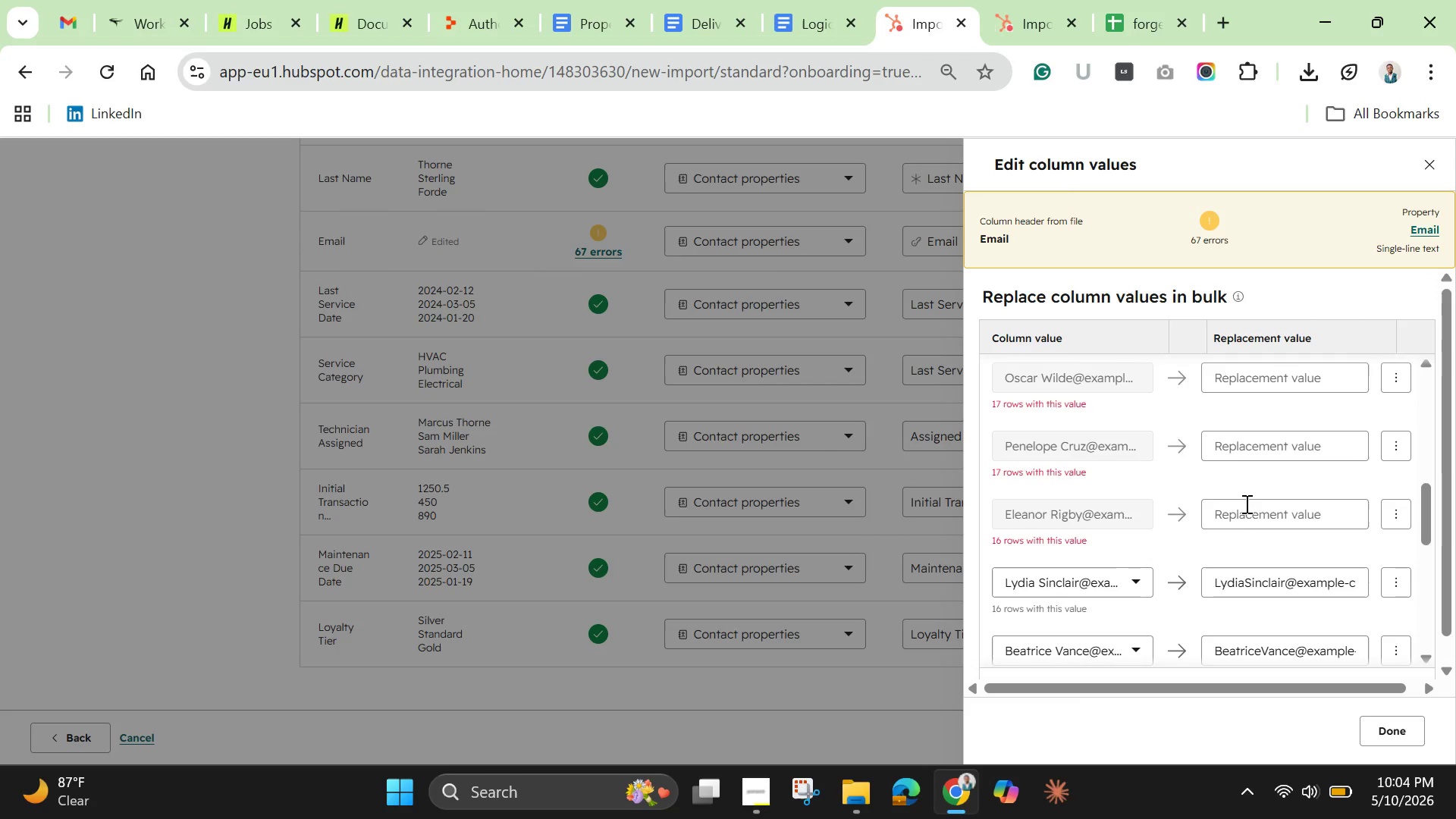 
left_click([1242, 513])
 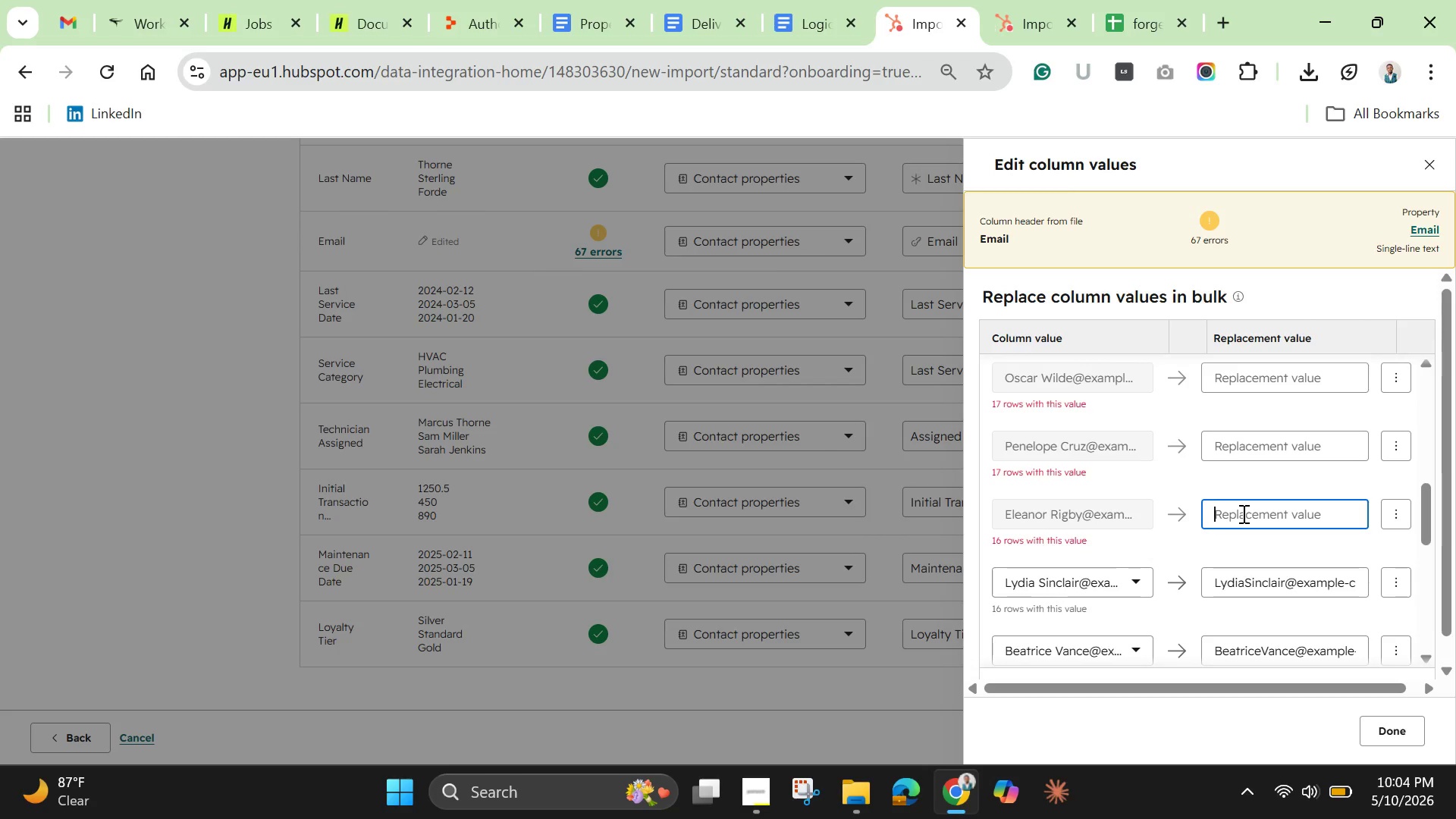 
key(Control+V)
 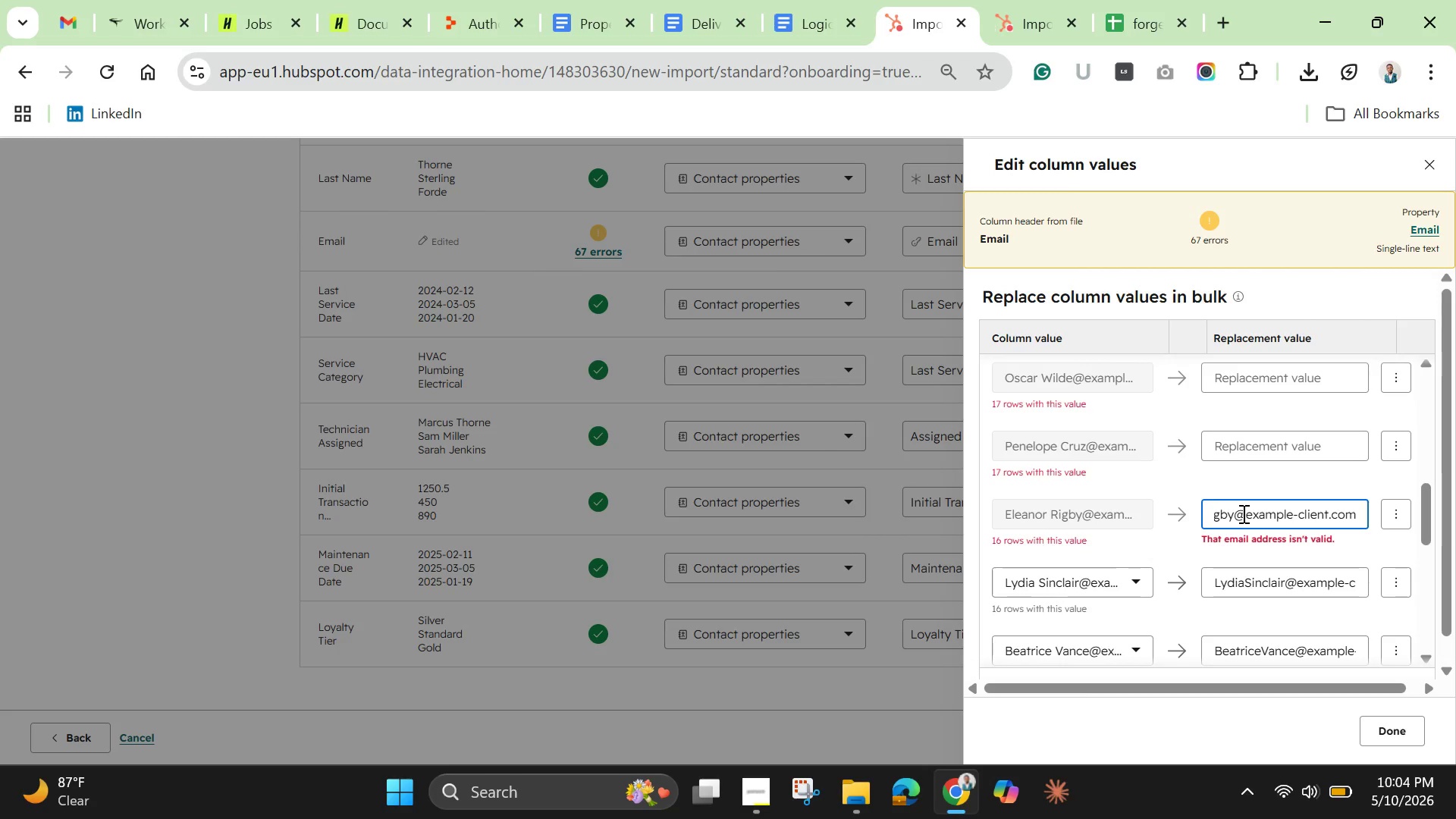 
hold_key(key=ArrowLeft, duration=1.53)
 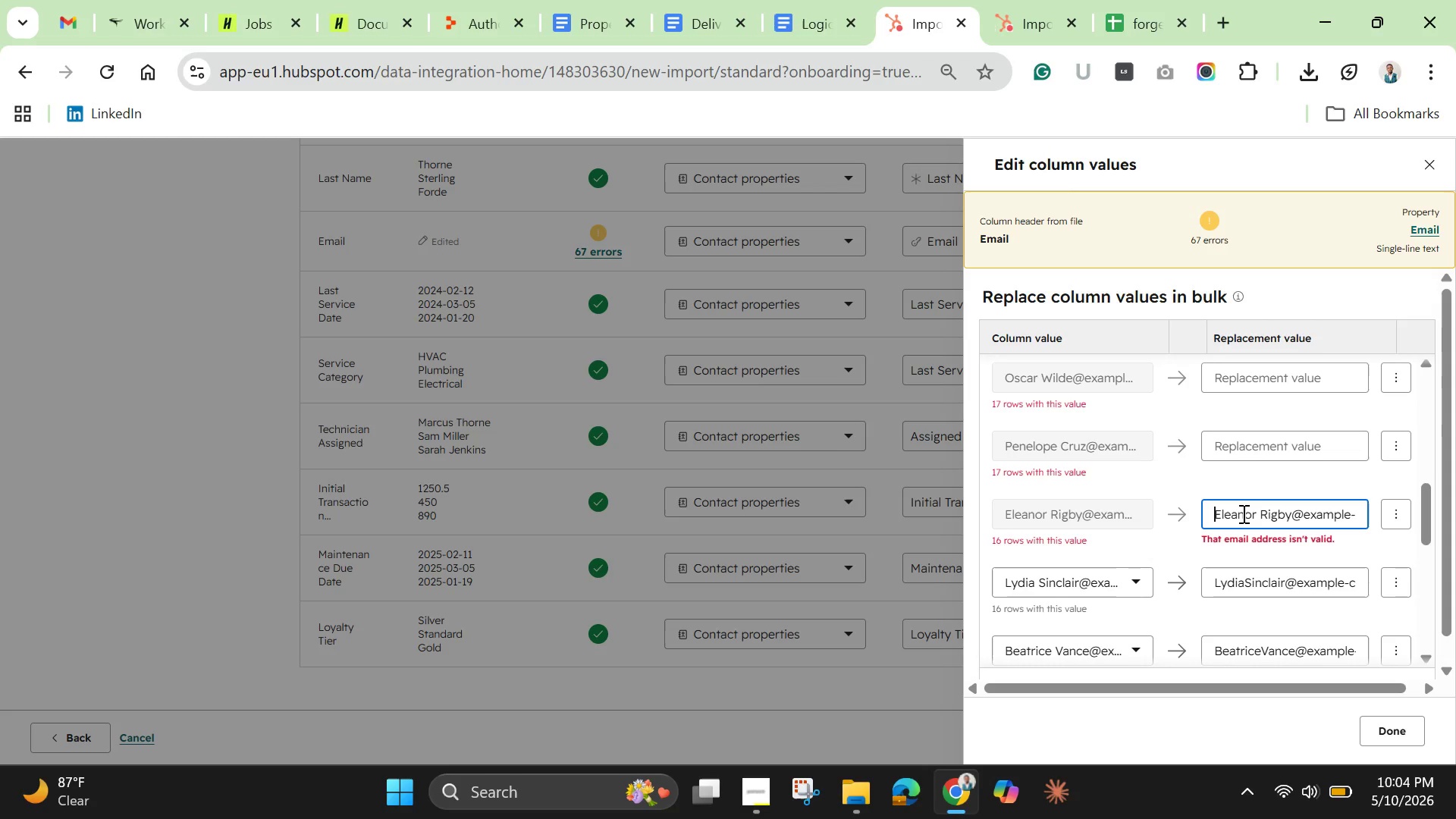 
hold_key(key=ArrowLeft, duration=0.48)
 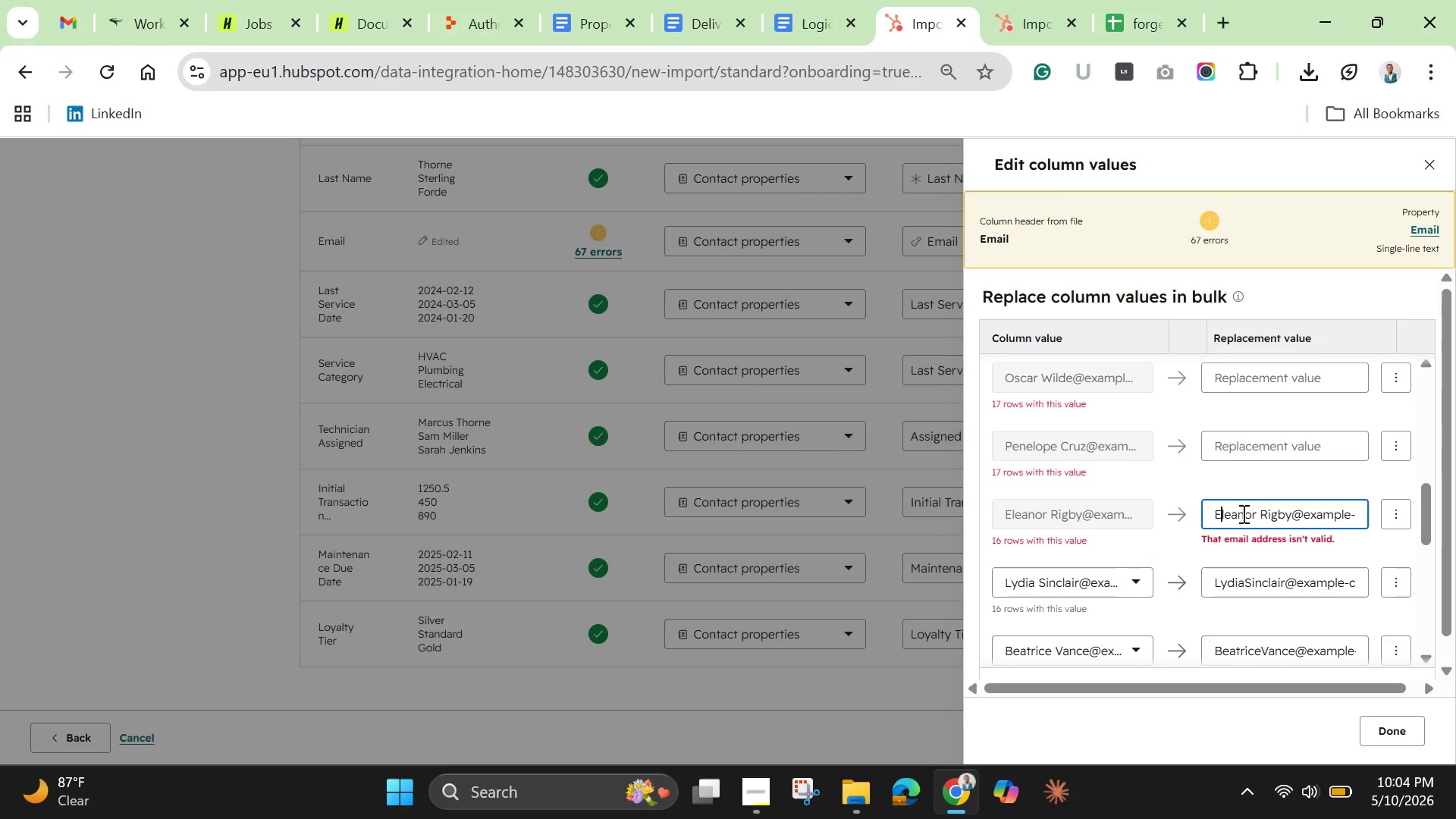 
key(ArrowRight)
 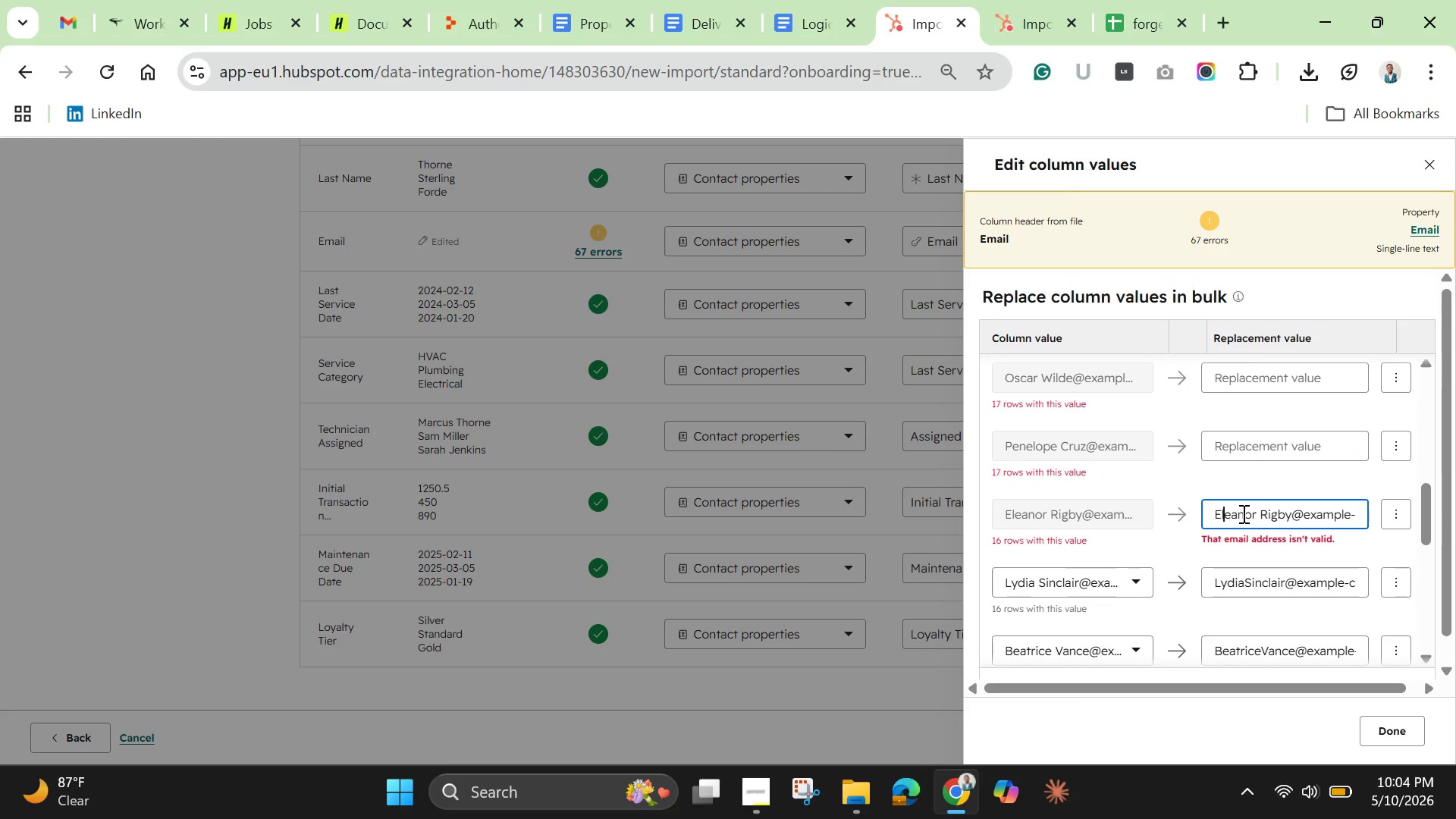 
key(ArrowRight)
 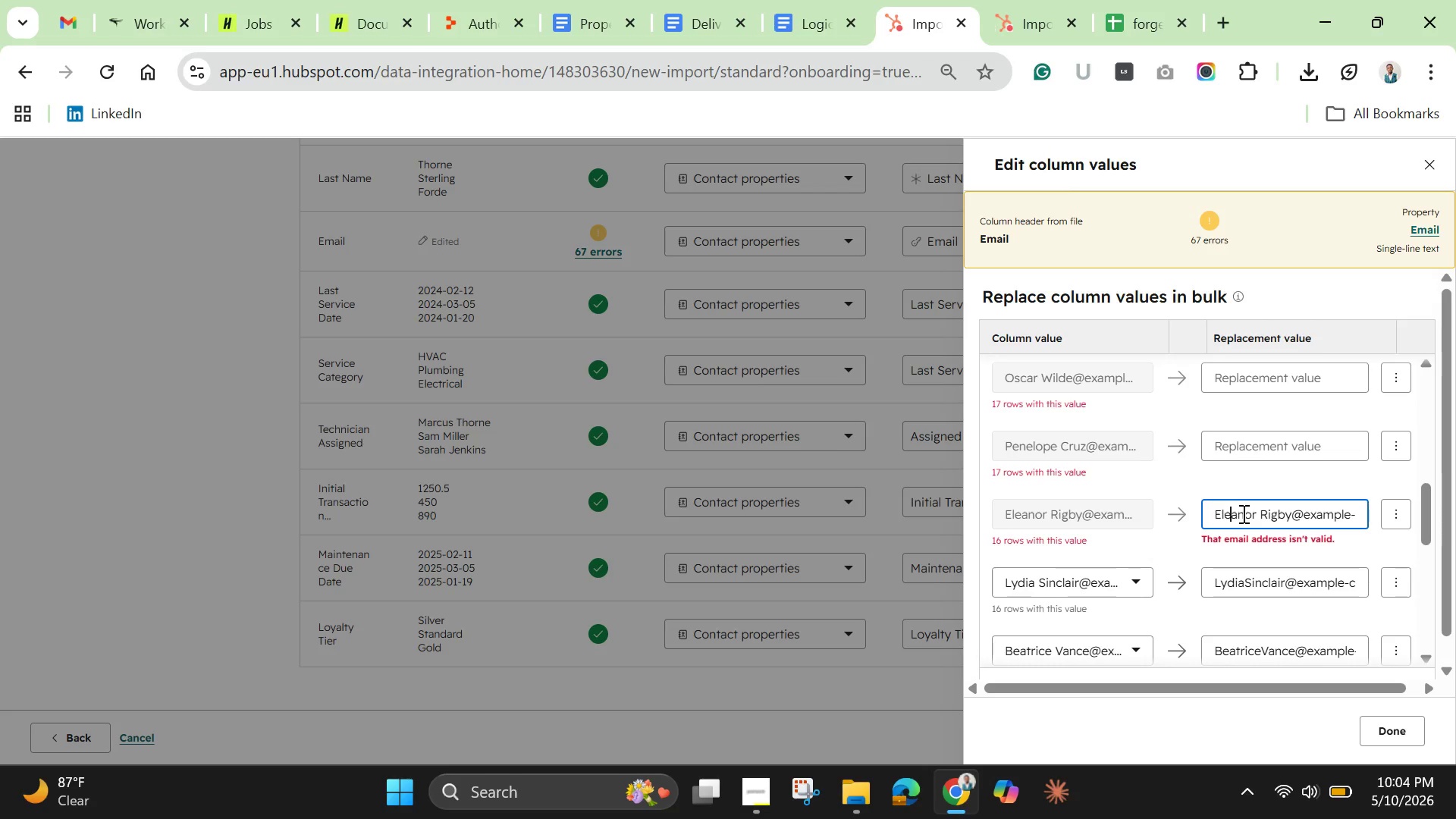 
key(ArrowRight)
 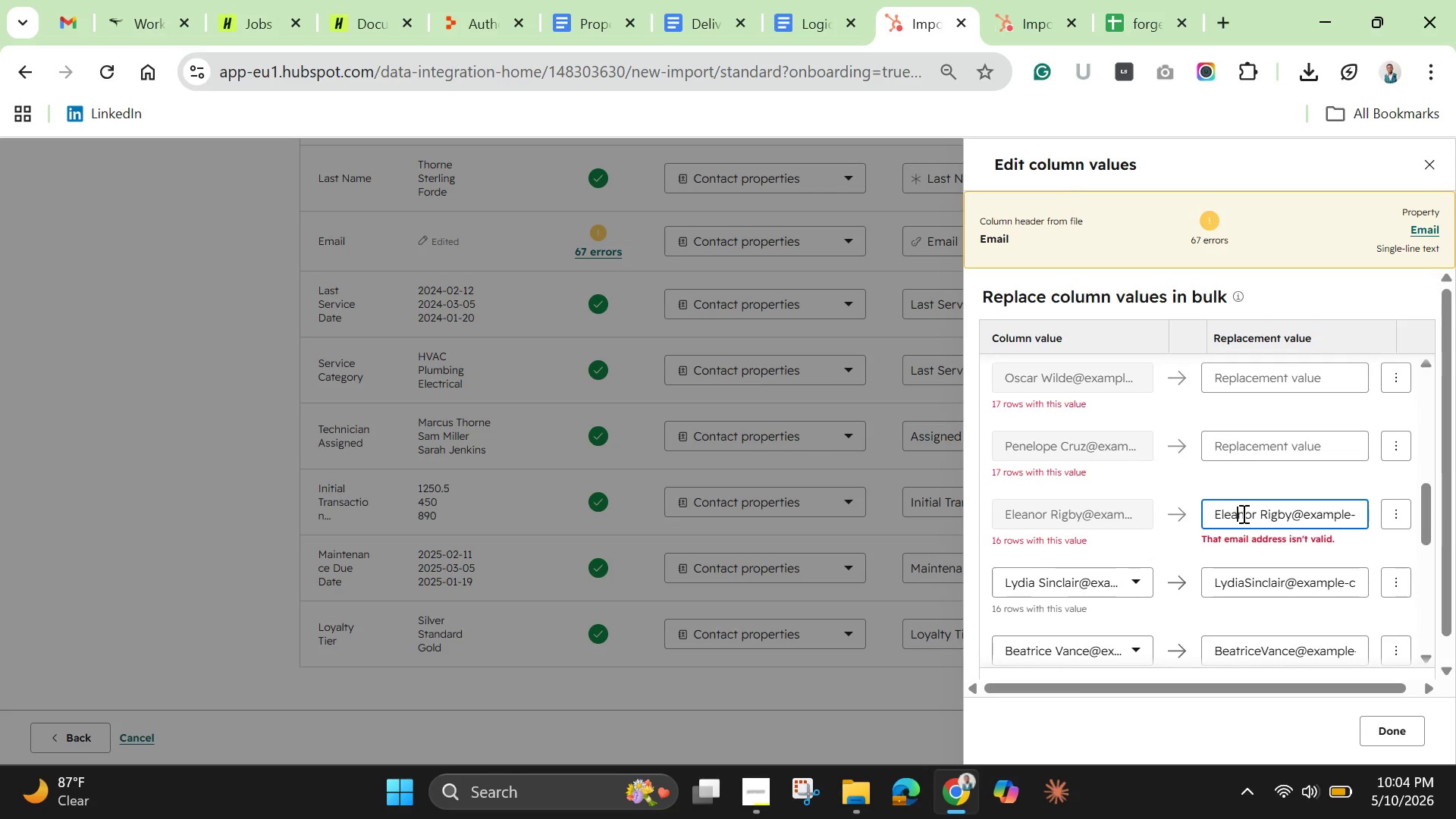 
key(ArrowRight)
 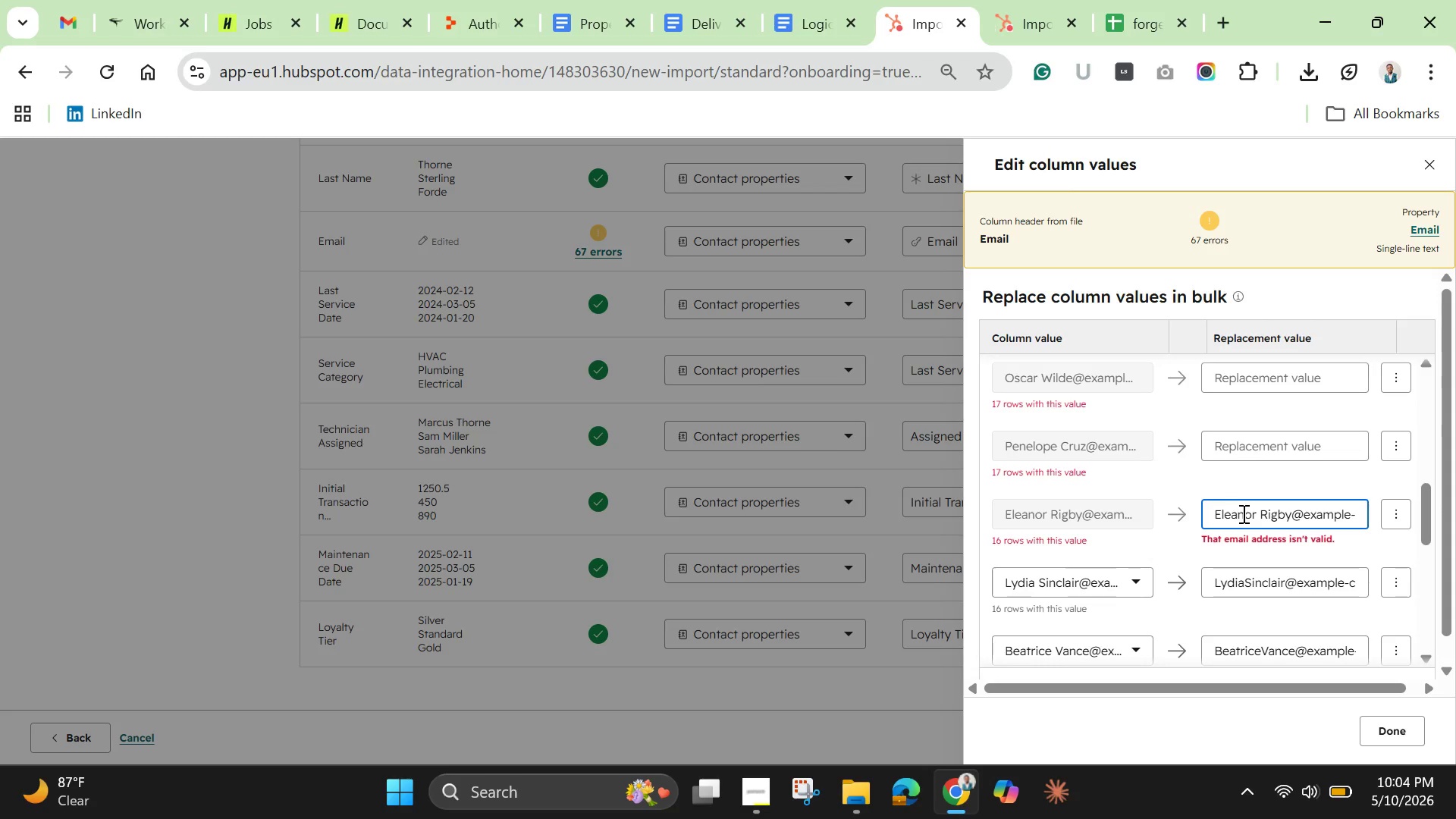 
key(ArrowRight)
 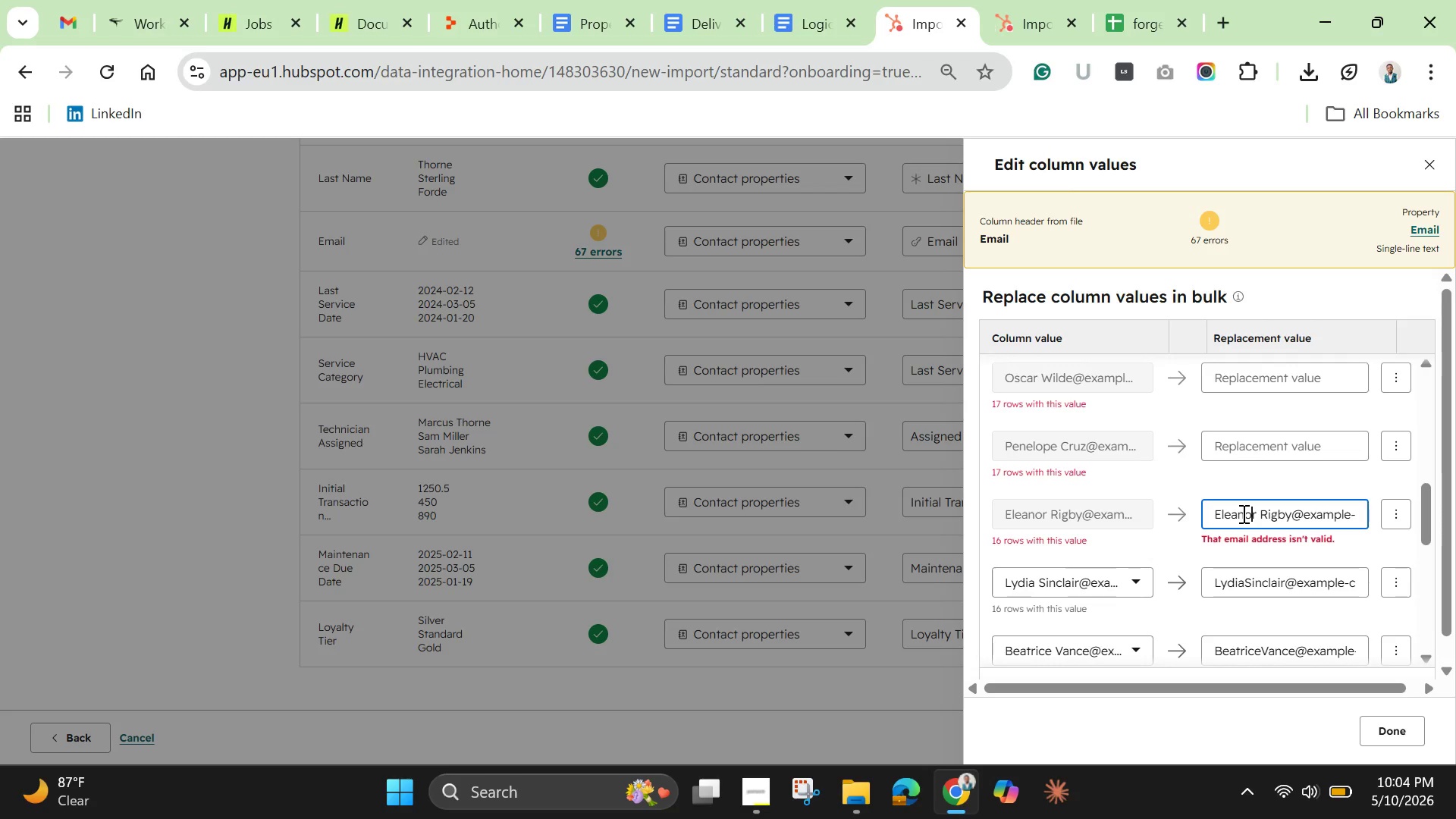 
key(ArrowRight)
 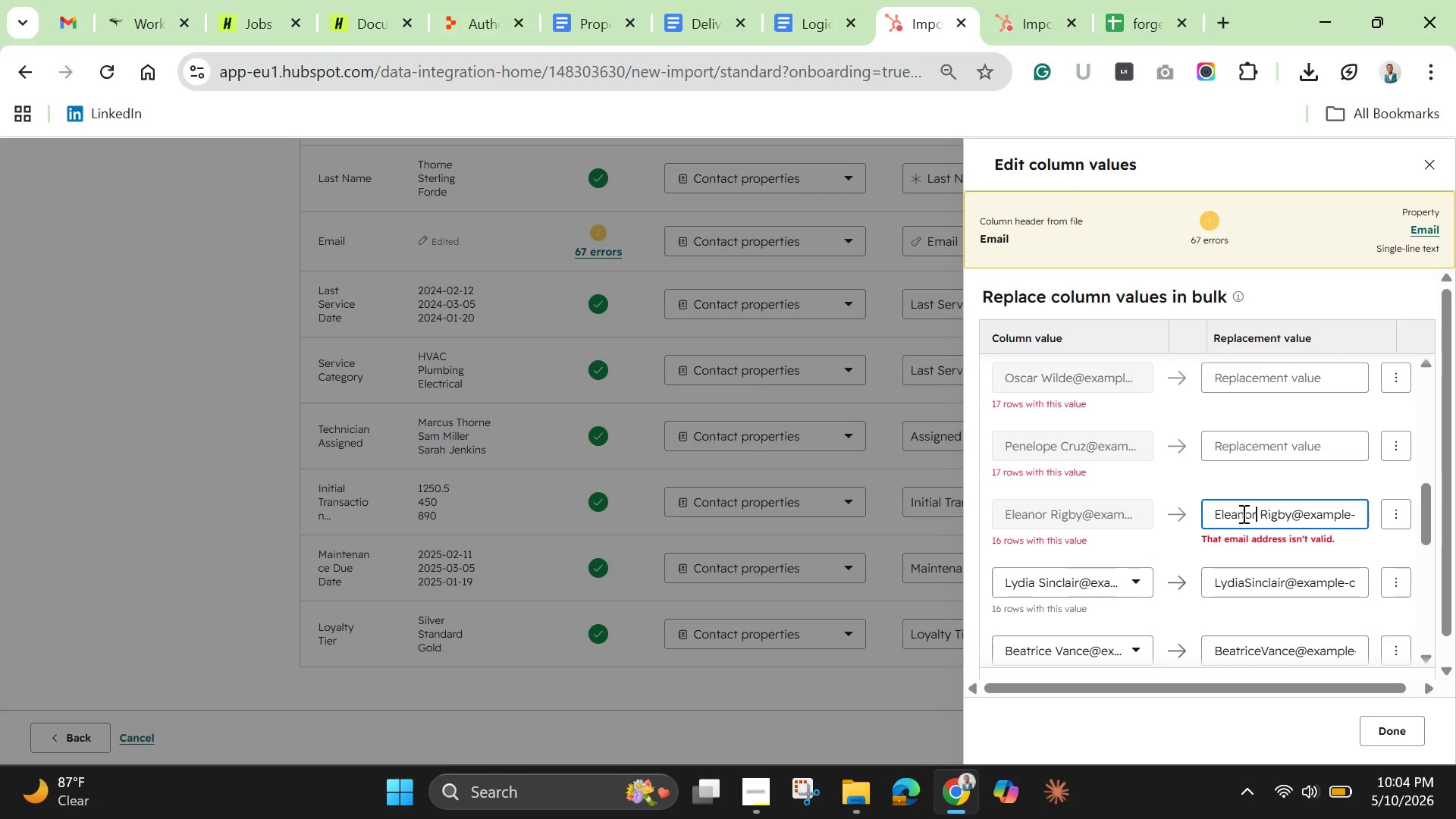 
key(ArrowRight)
 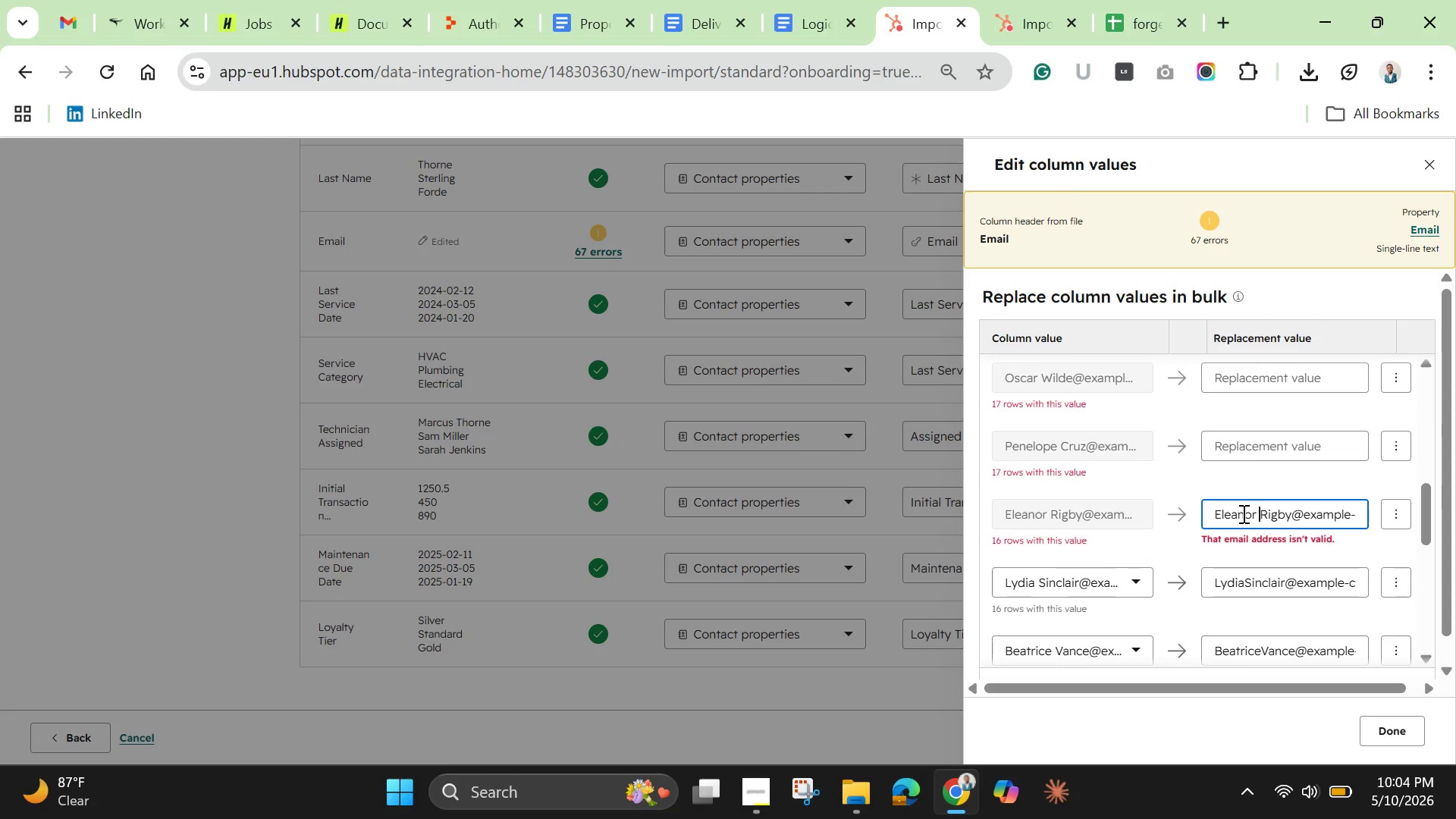 
key(ArrowRight)
 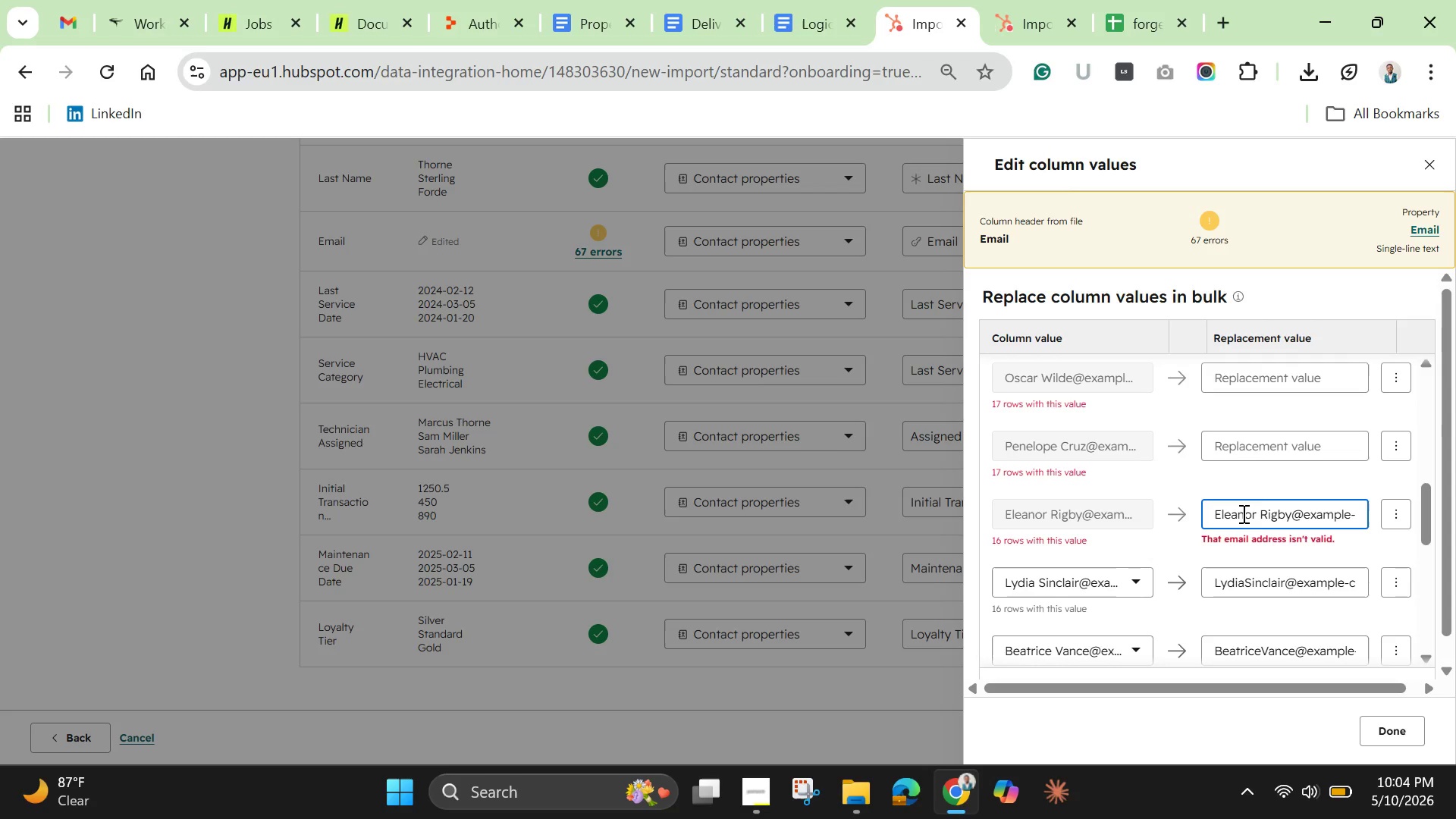 
key(Backspace)
 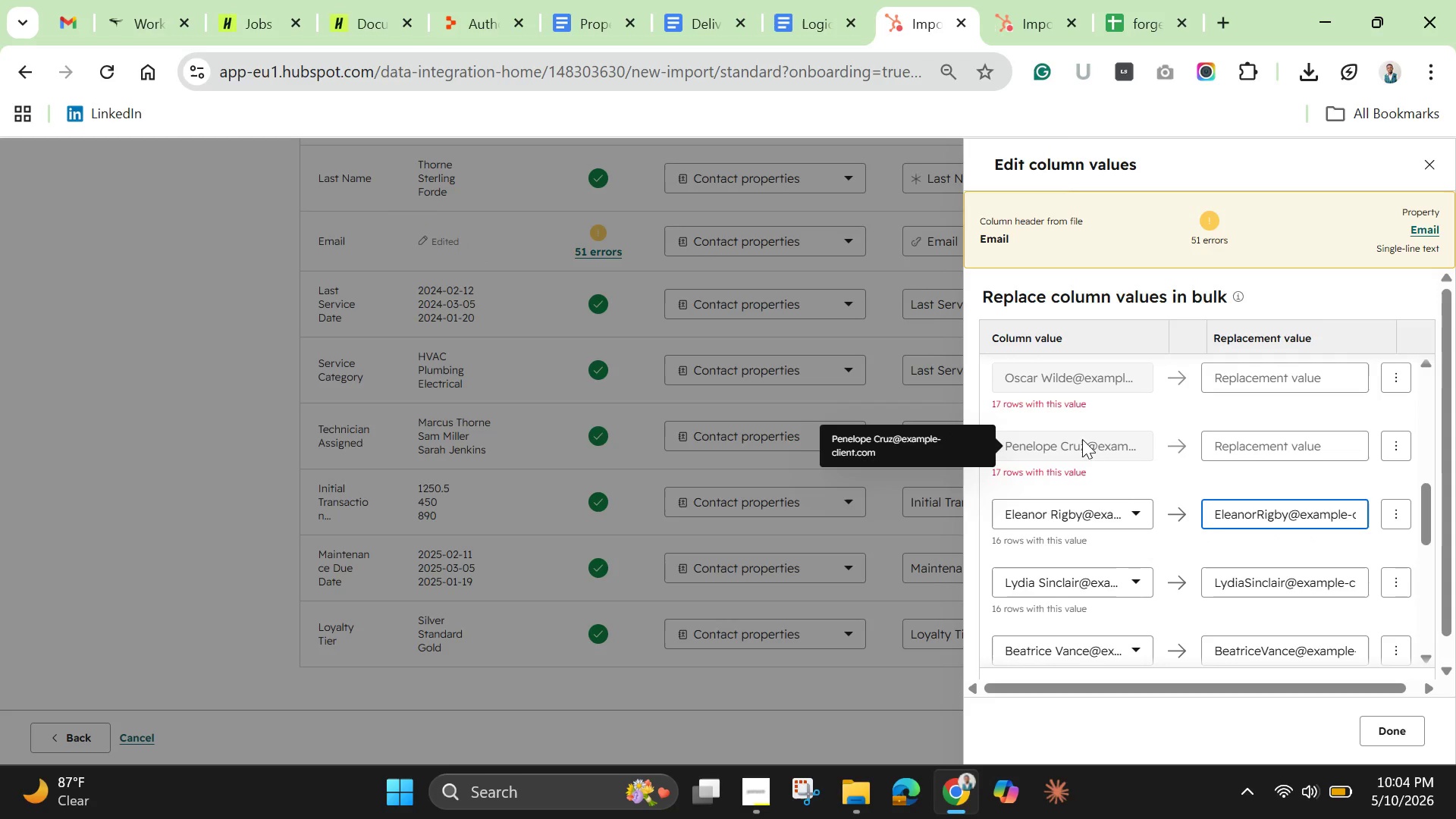 
wait(5.06)
 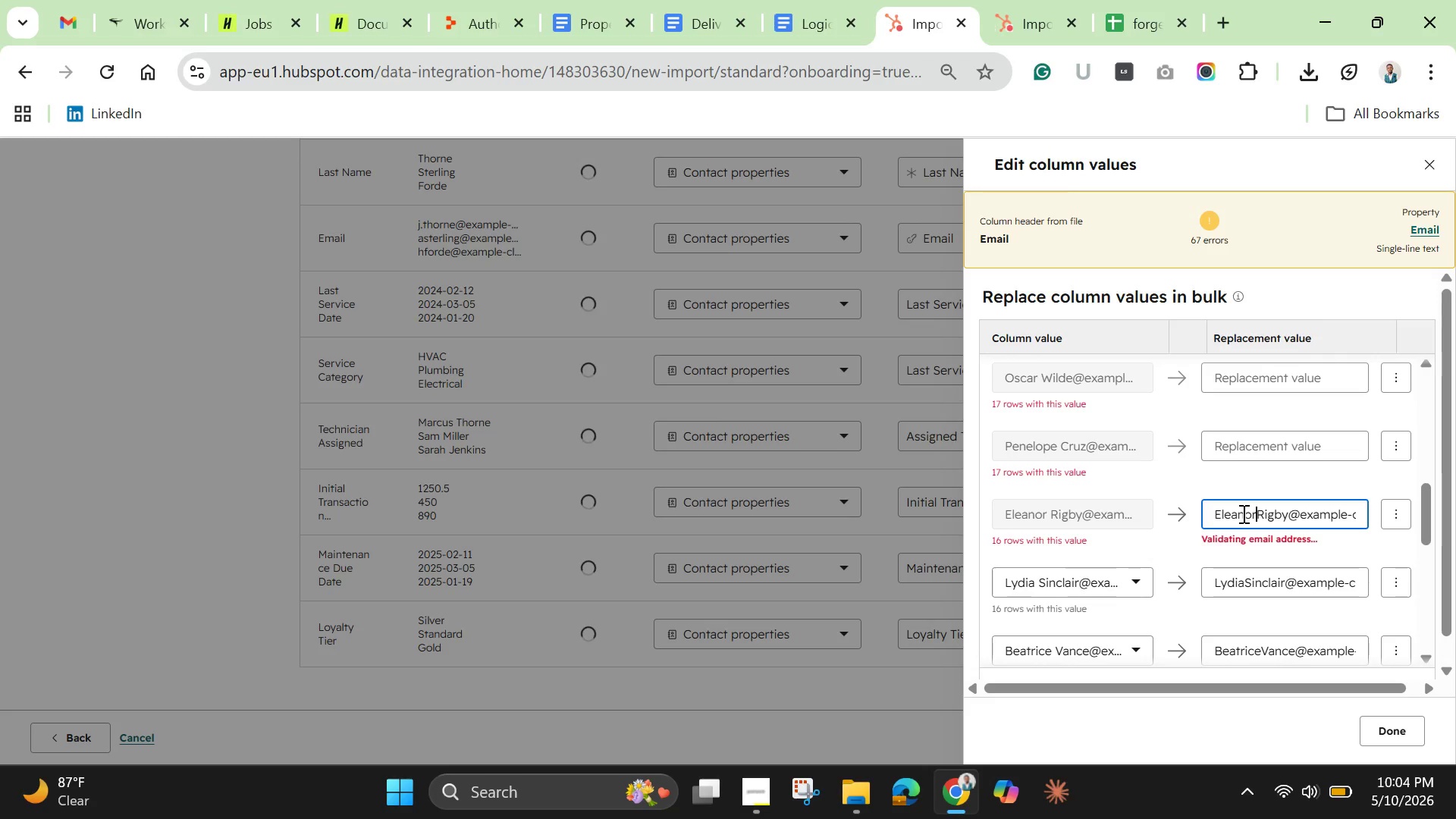 
double_click([904, 438])
 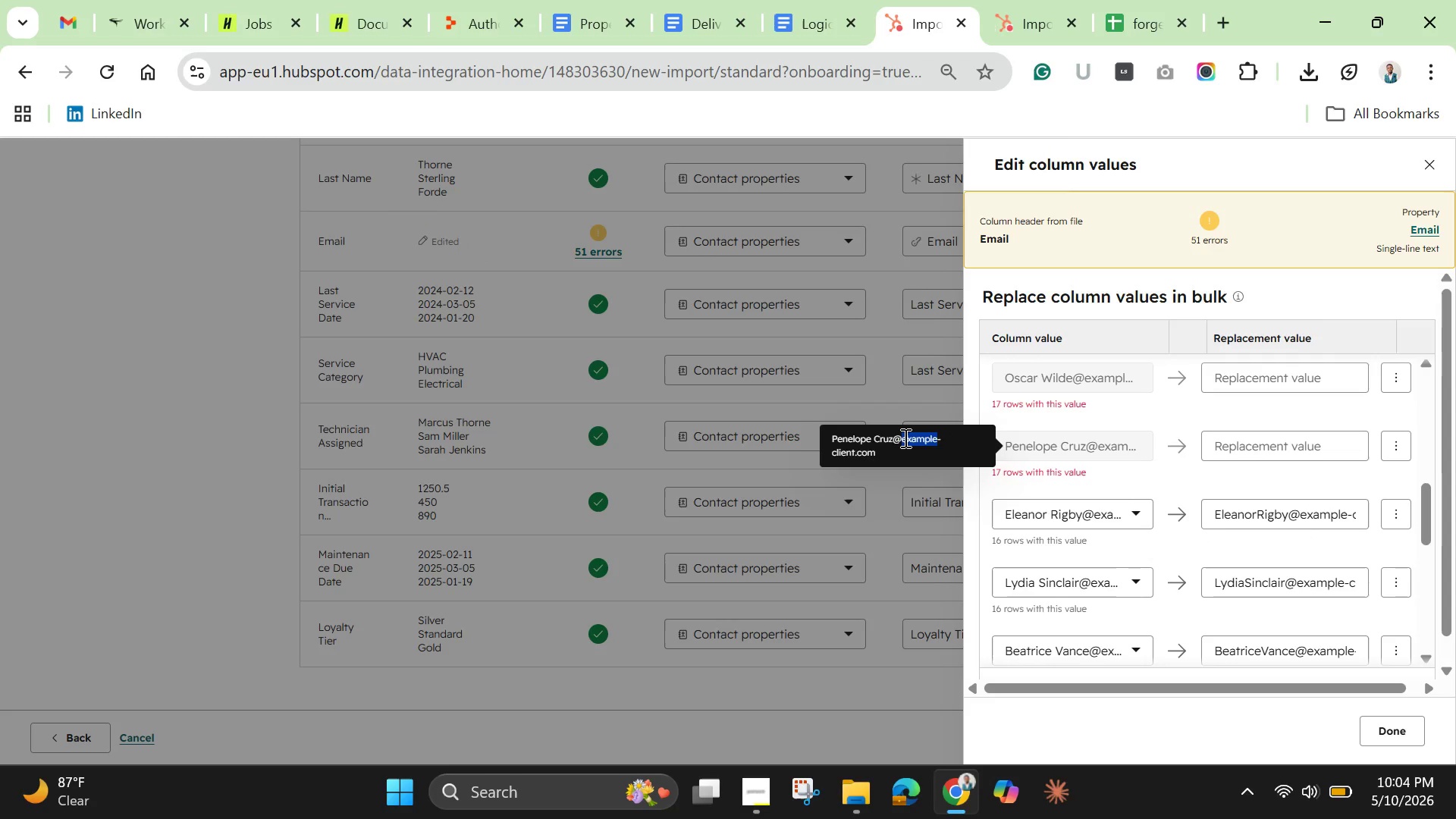 
triple_click([904, 438])
 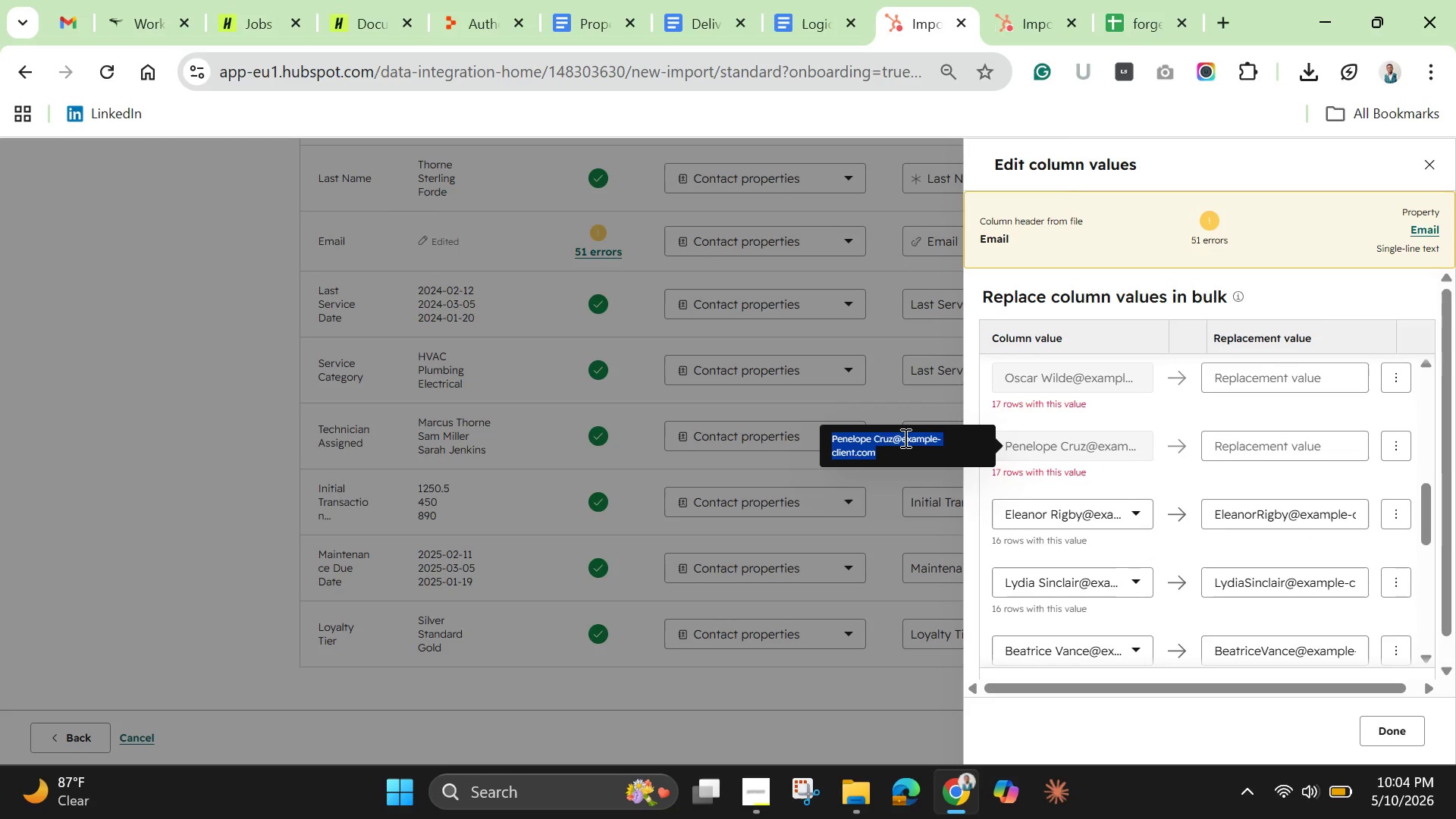 
triple_click([904, 438])
 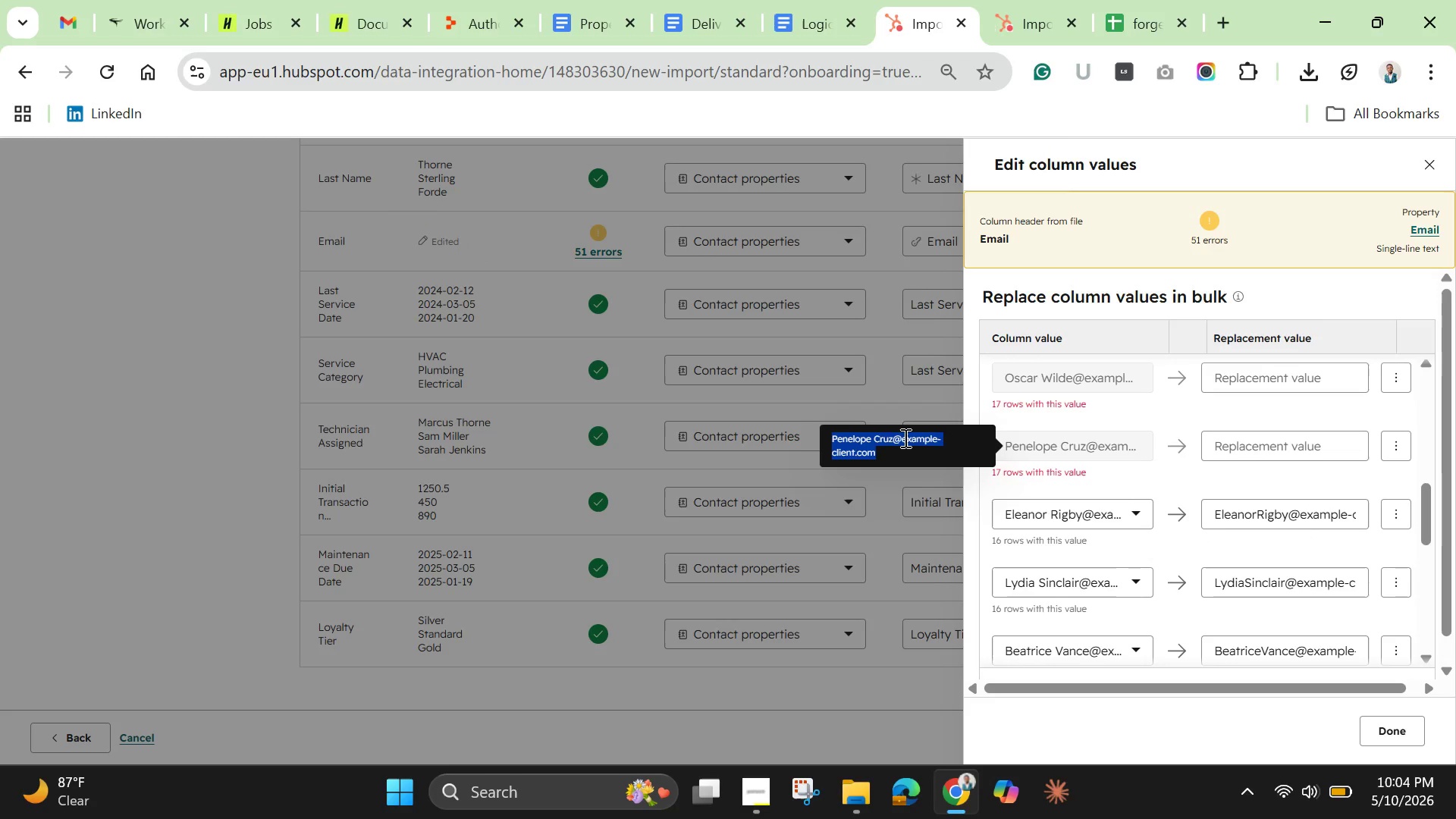 
key(Control+C)
 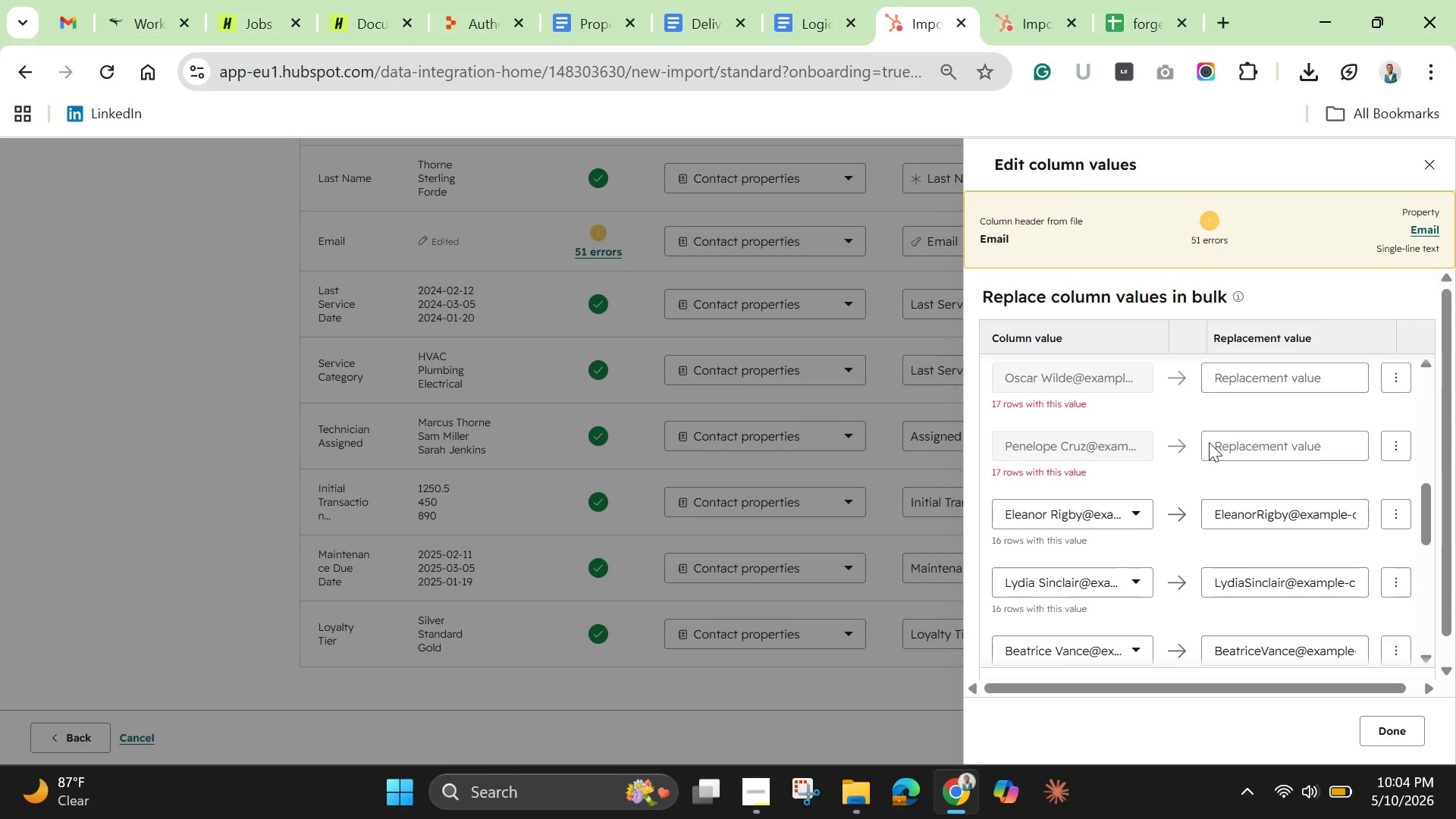 
left_click([1222, 444])
 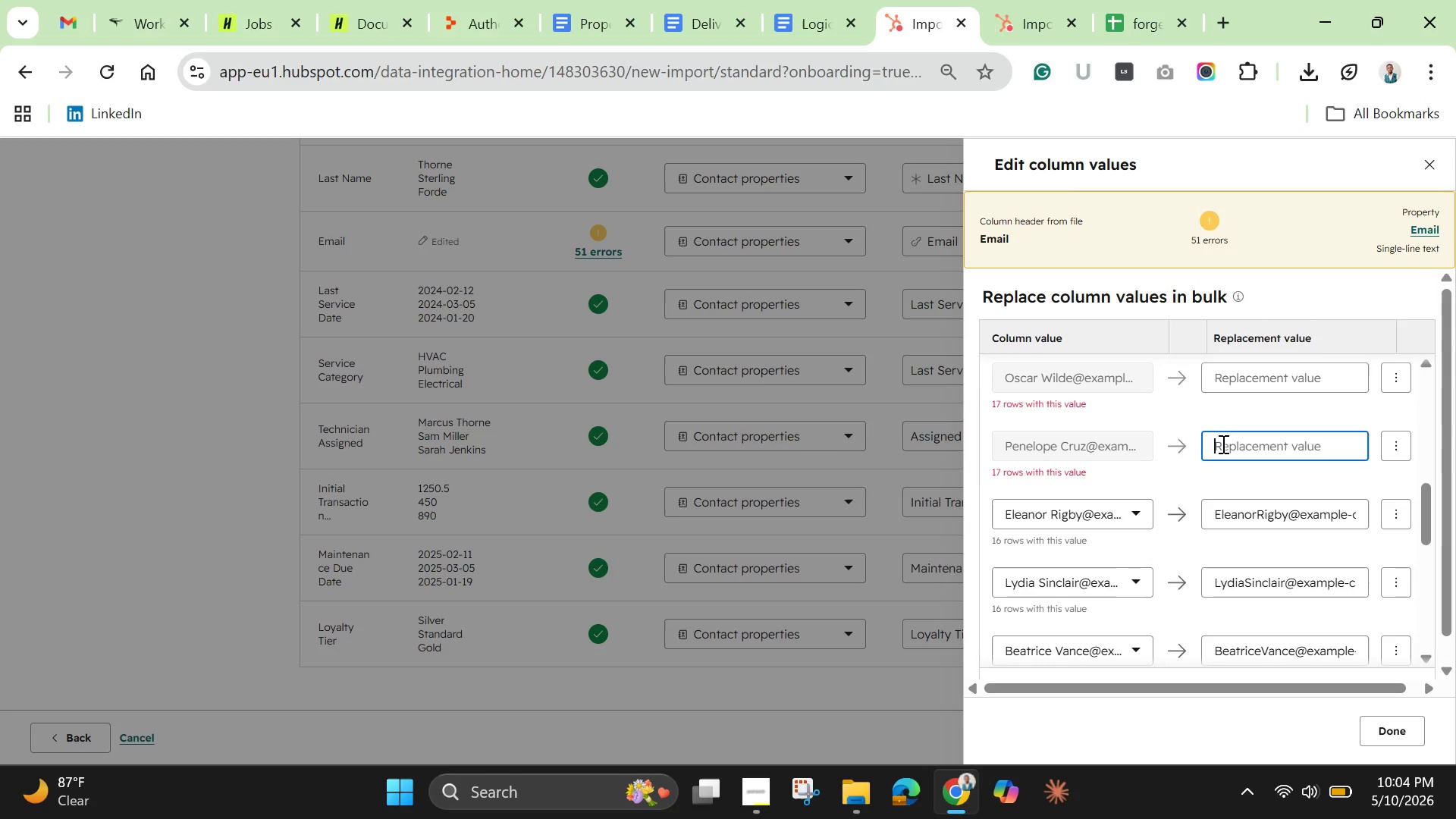 
key(Control+V)
 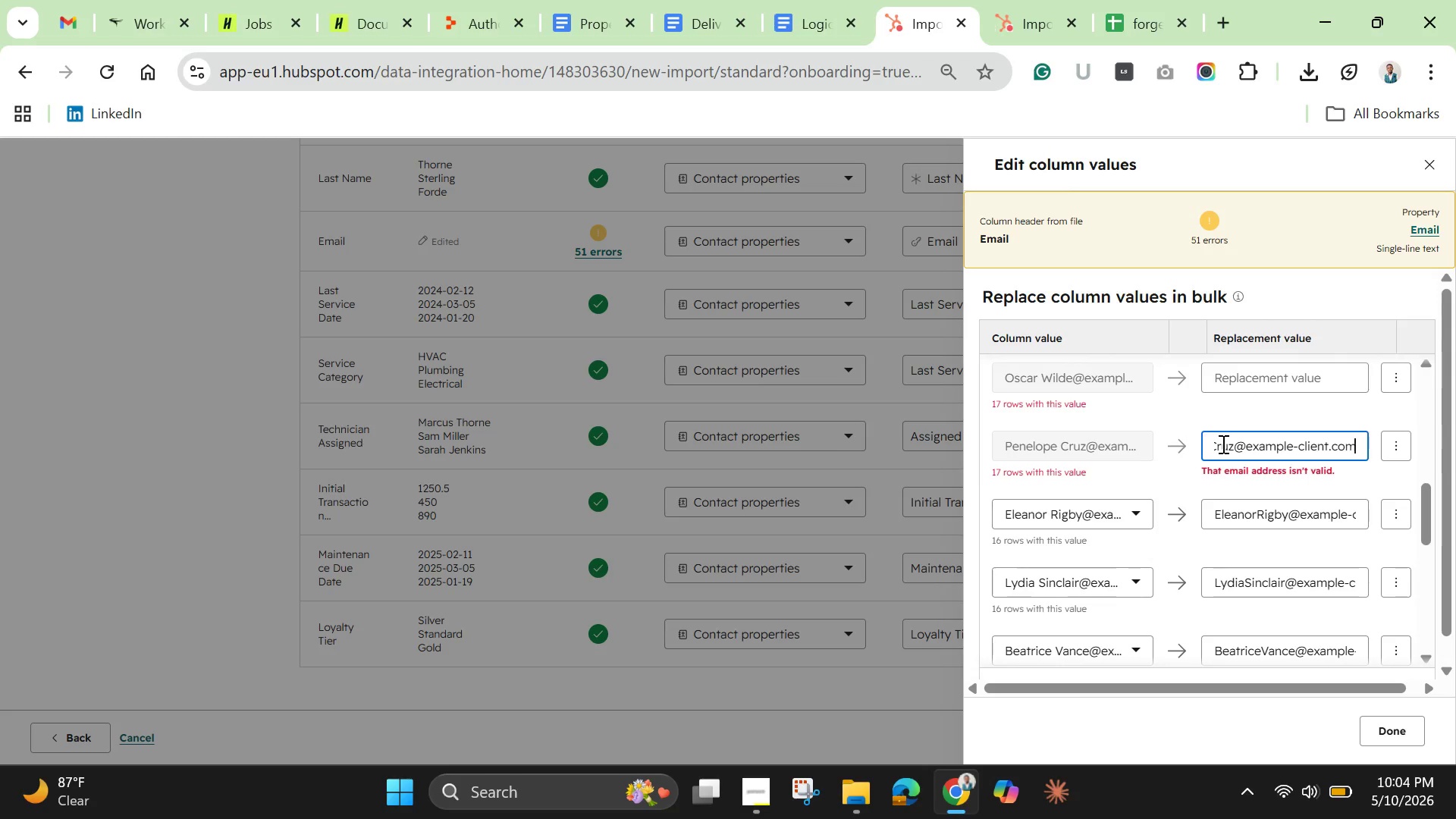 
hold_key(key=ArrowLeft, duration=1.5)
 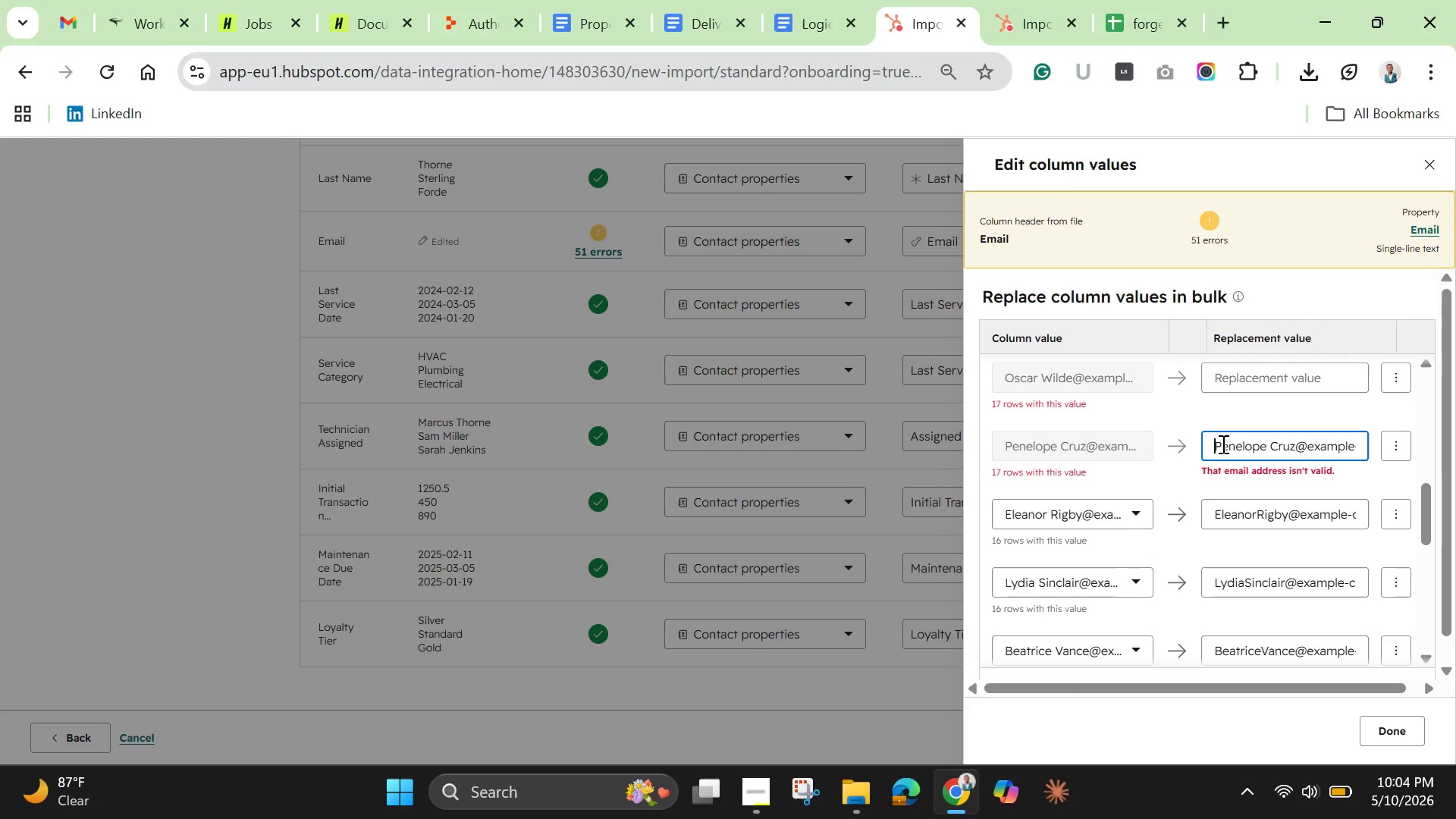 
hold_key(key=ArrowLeft, duration=0.58)
 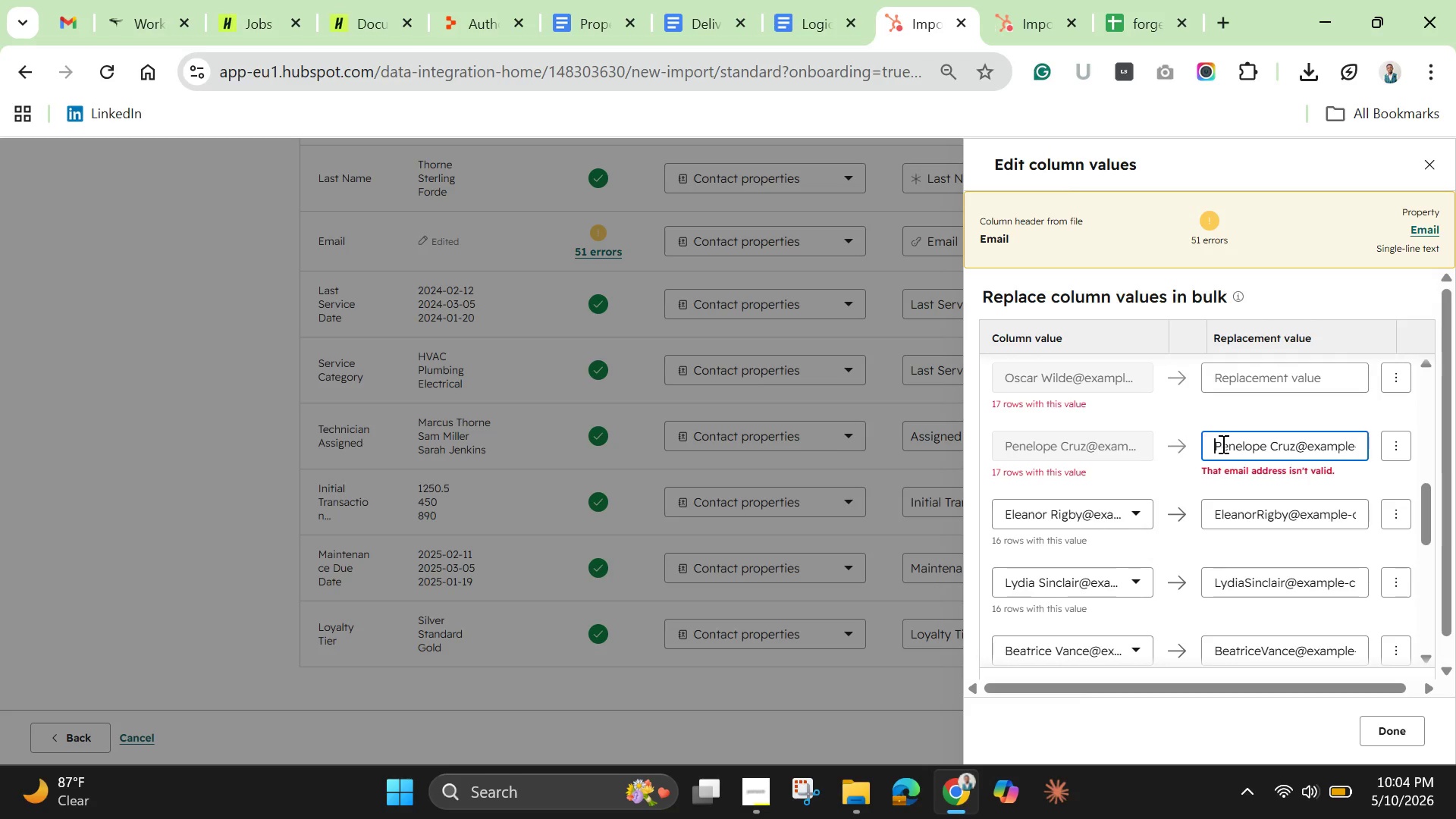 
hold_key(key=ArrowRight, duration=0.62)
 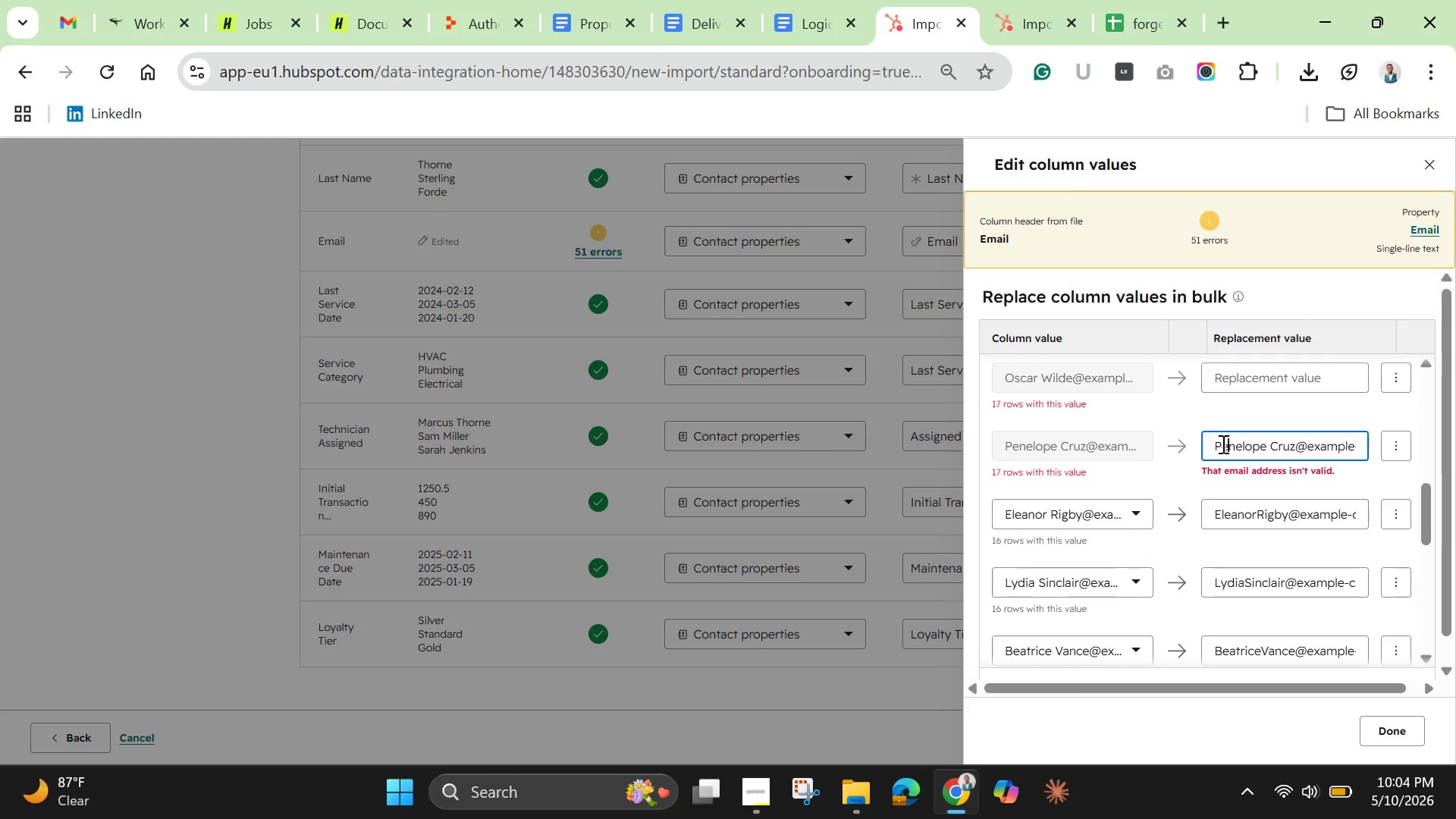 
key(ArrowRight)
 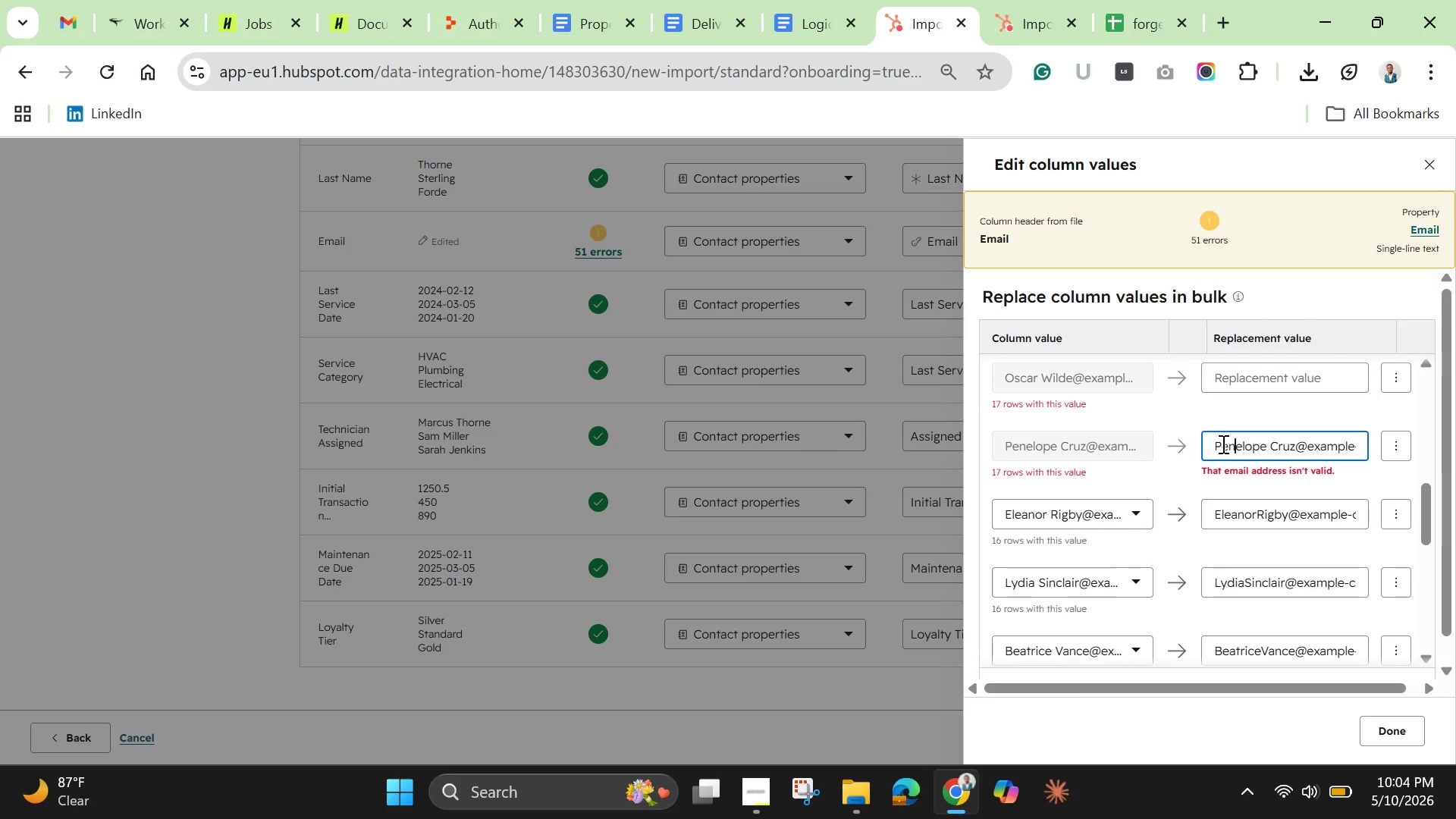 
key(ArrowRight)
 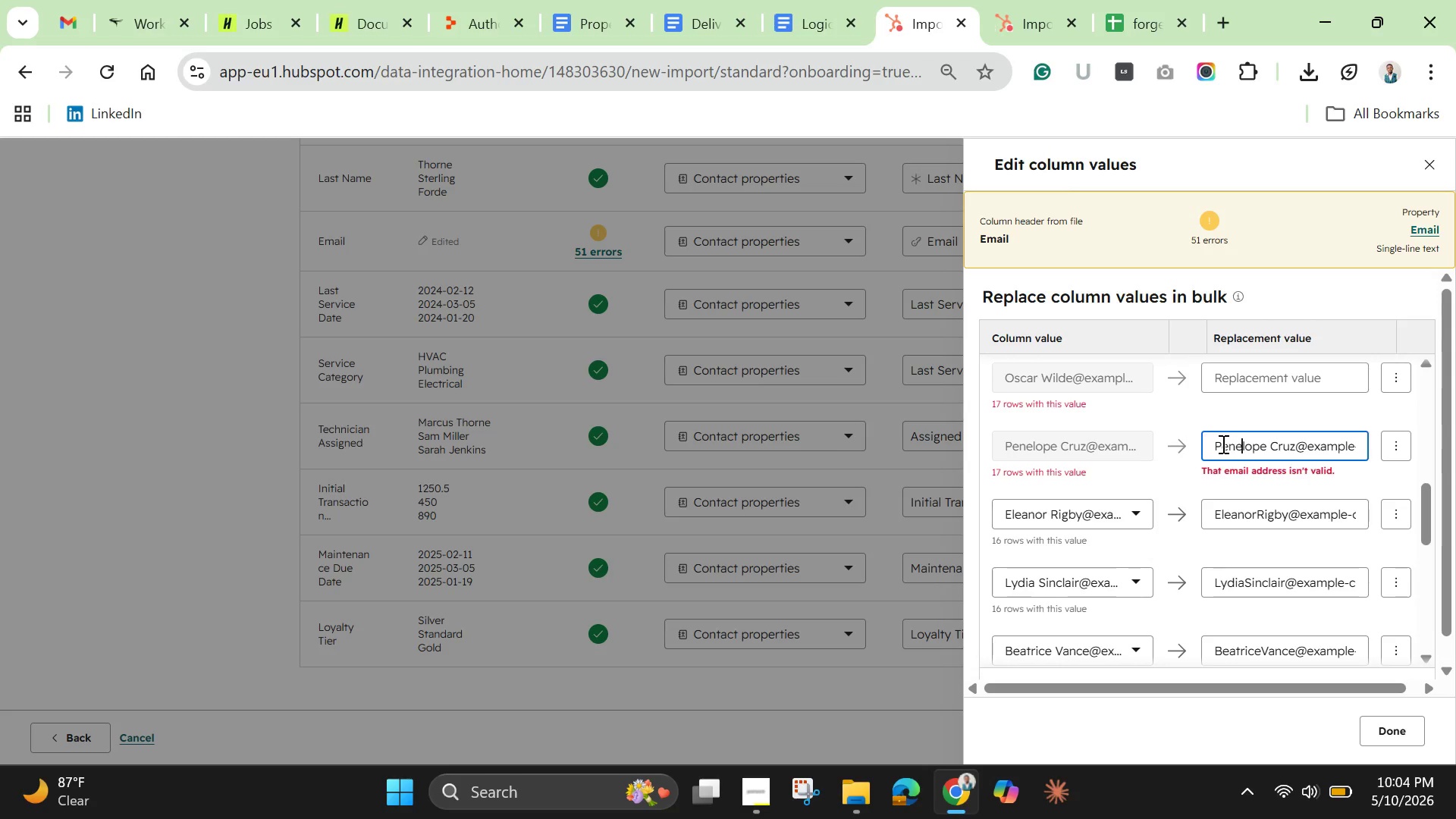 
key(ArrowRight)
 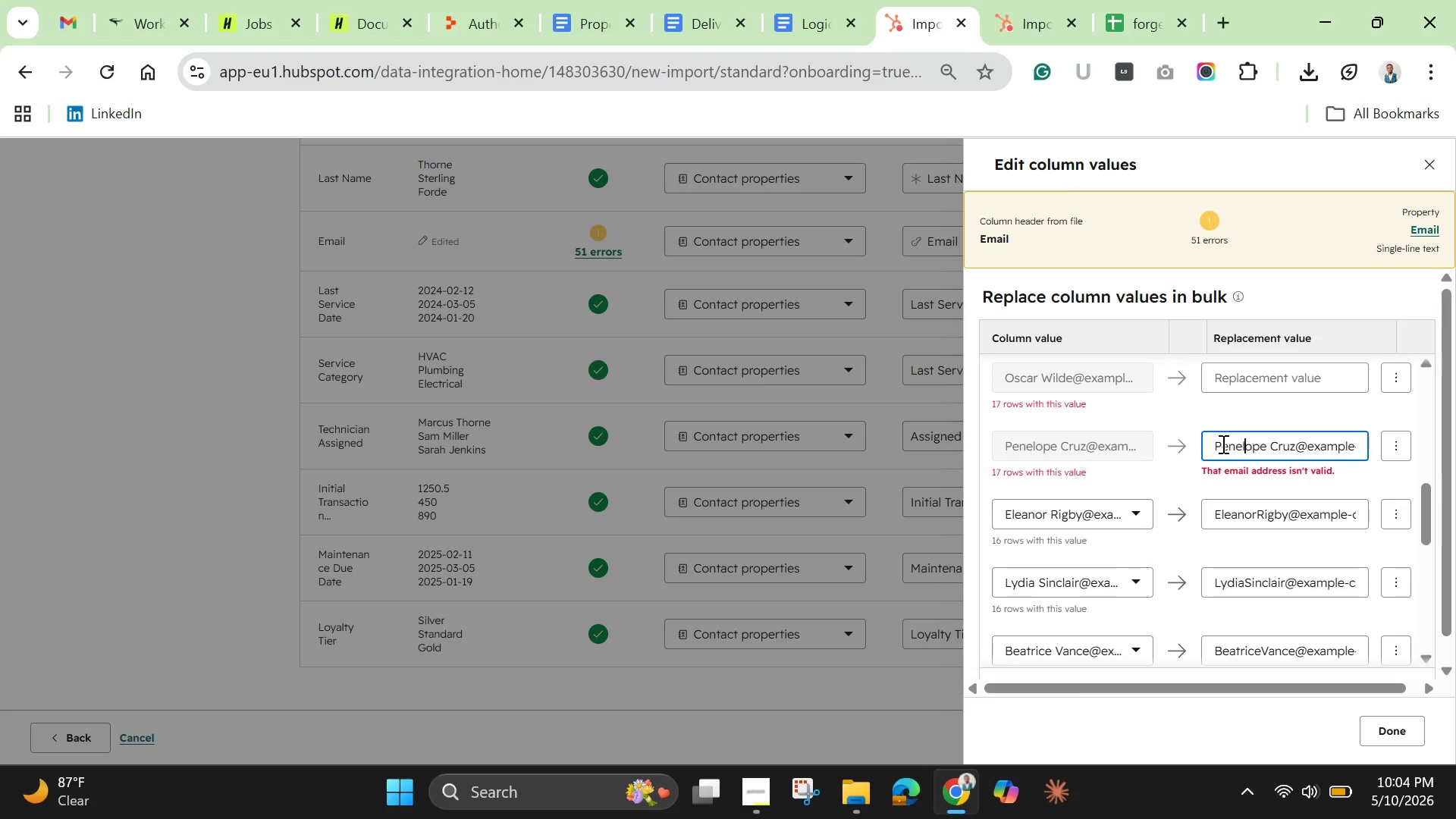 
key(ArrowRight)
 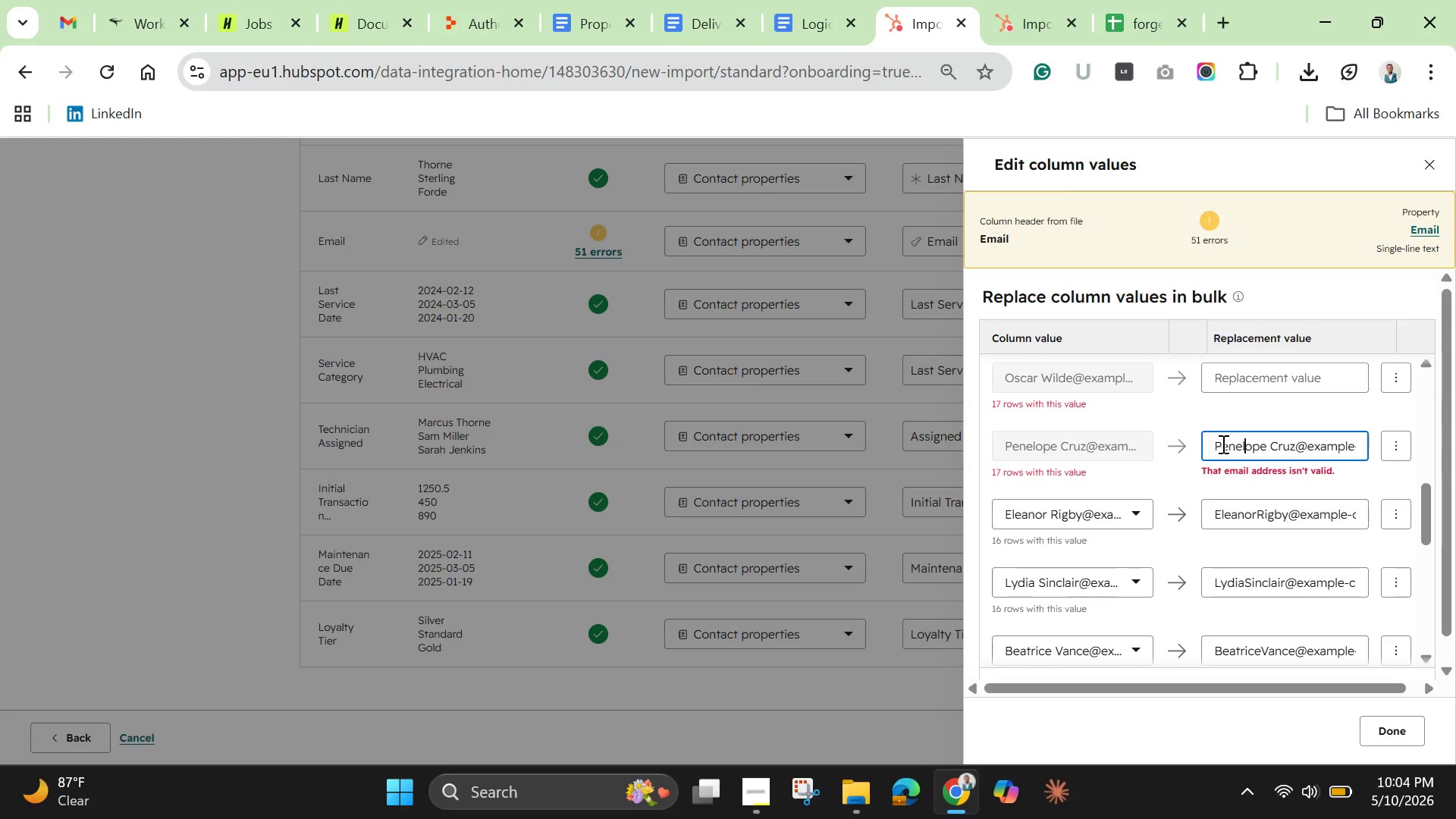 
key(ArrowRight)
 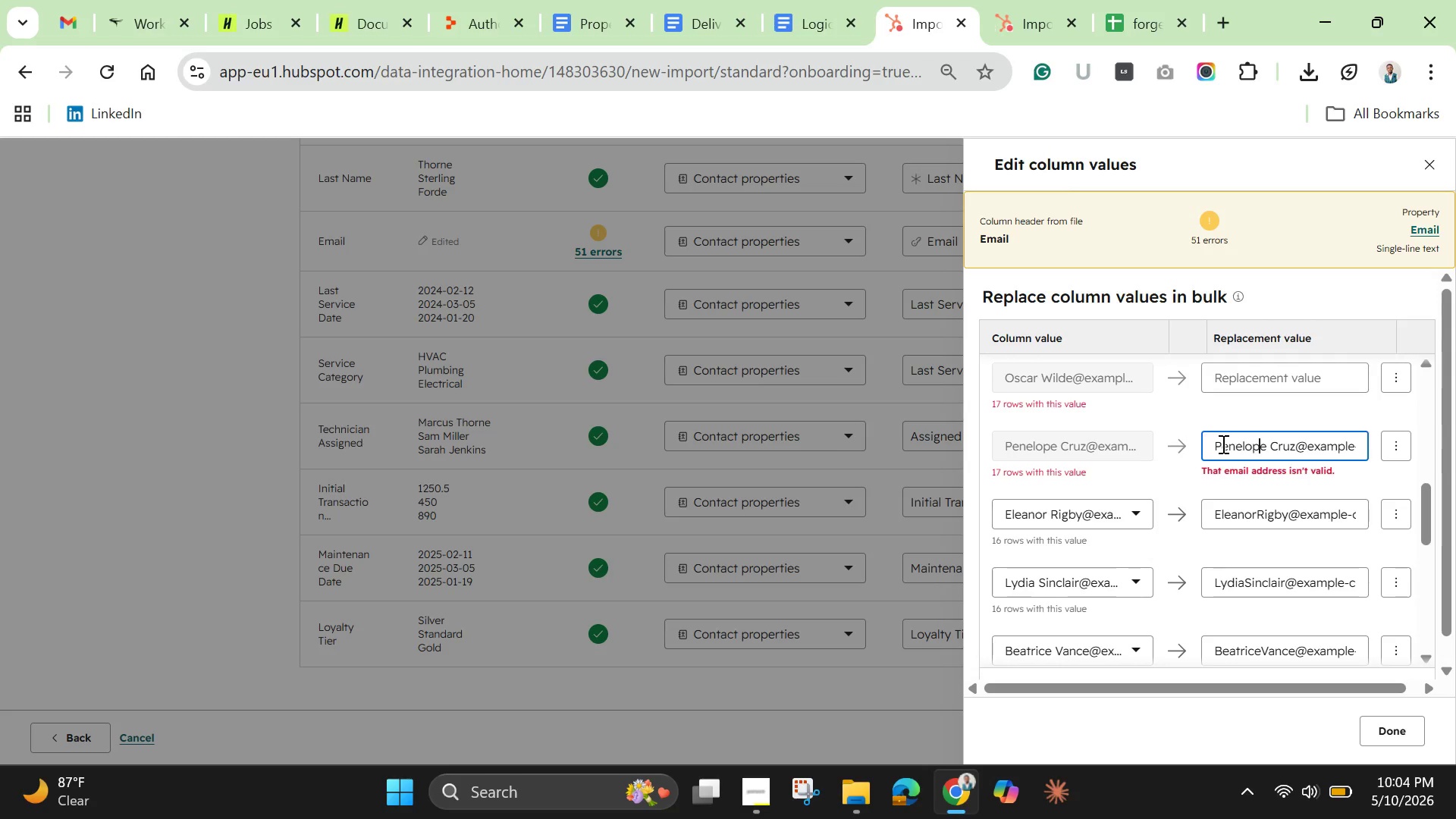 
key(ArrowRight)
 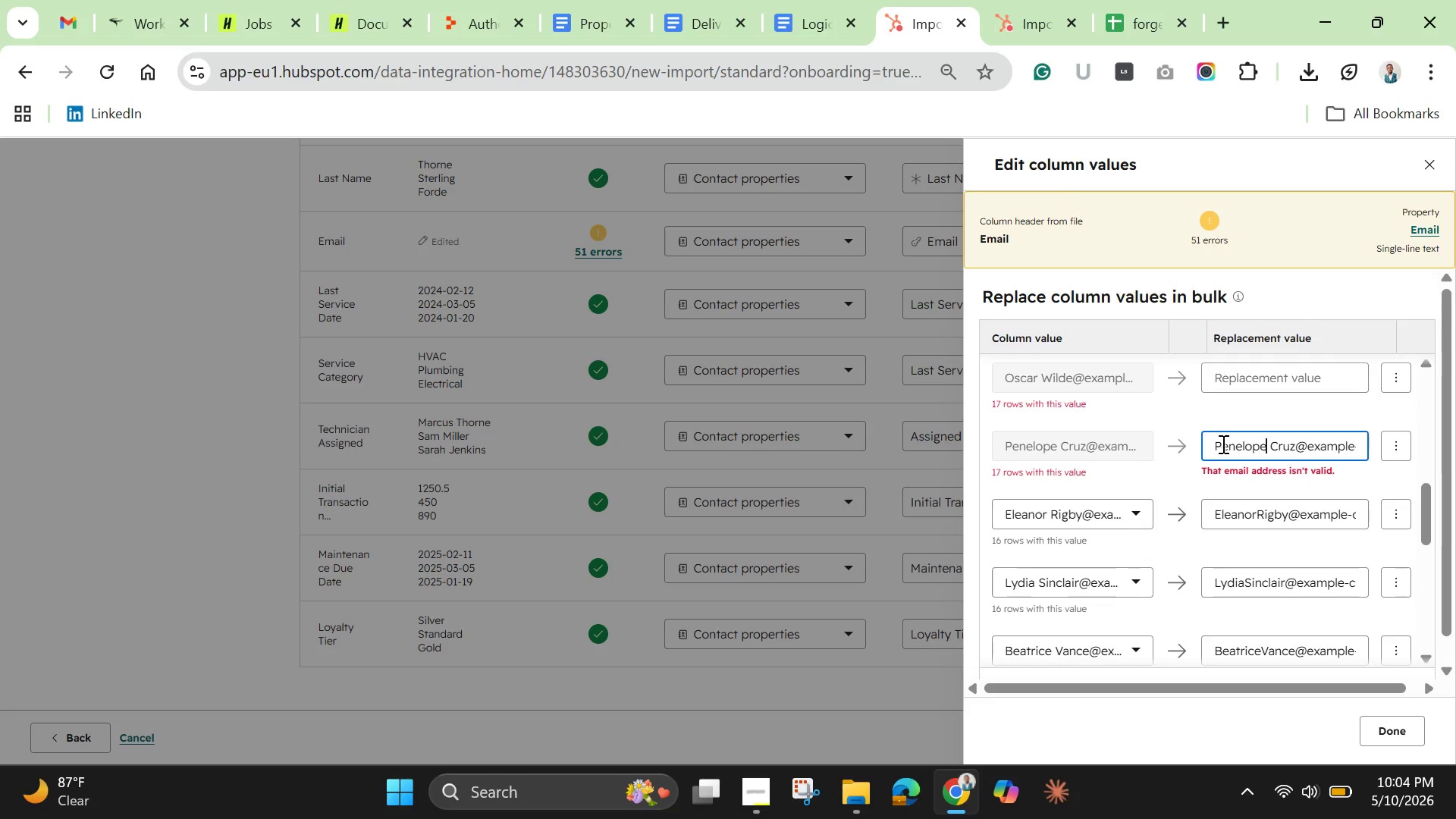 
key(ArrowRight)
 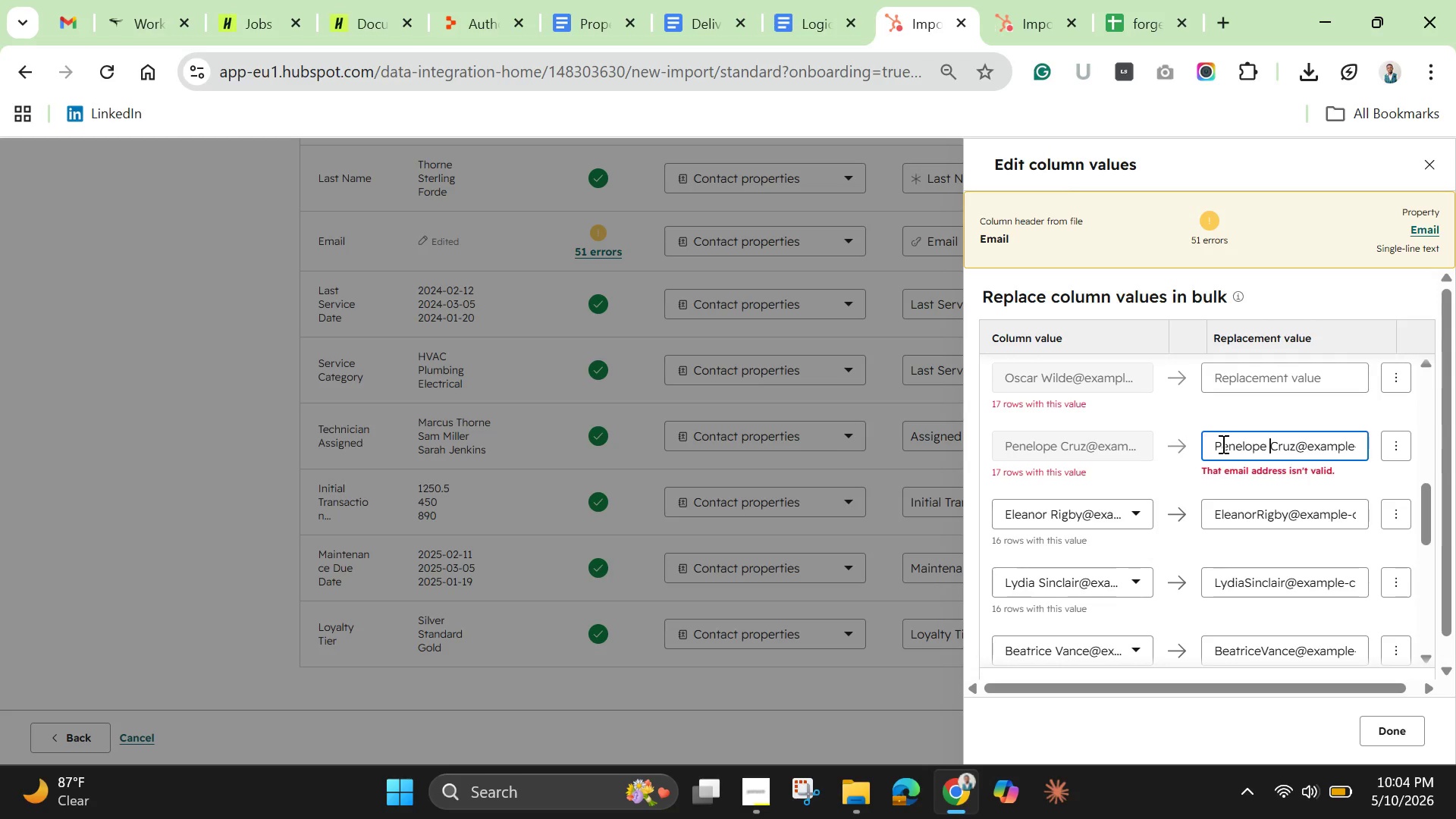 
key(ArrowRight)
 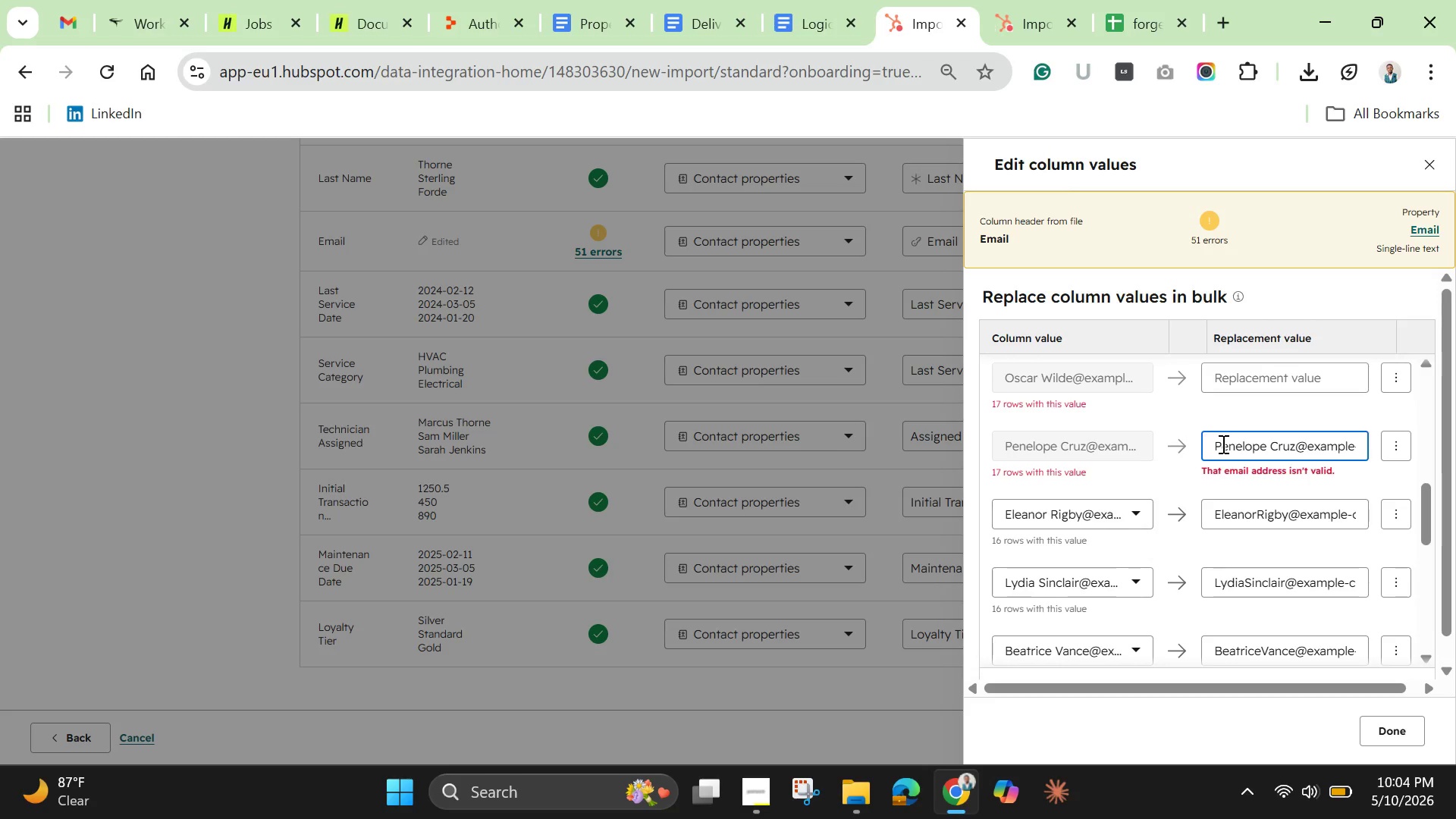 
key(Backspace)
 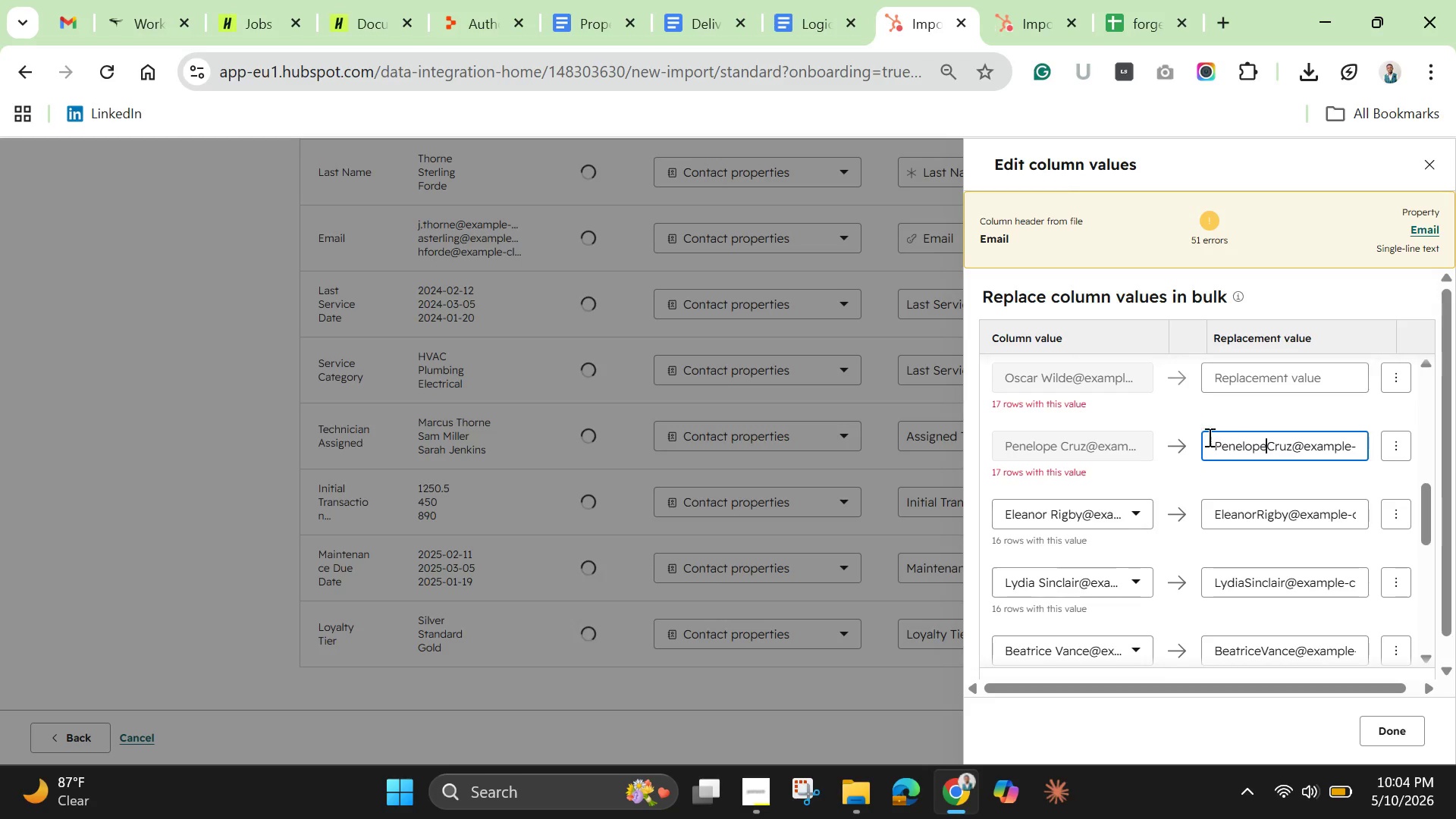 
scroll: coordinate [1182, 441], scroll_direction: up, amount: 2.0
 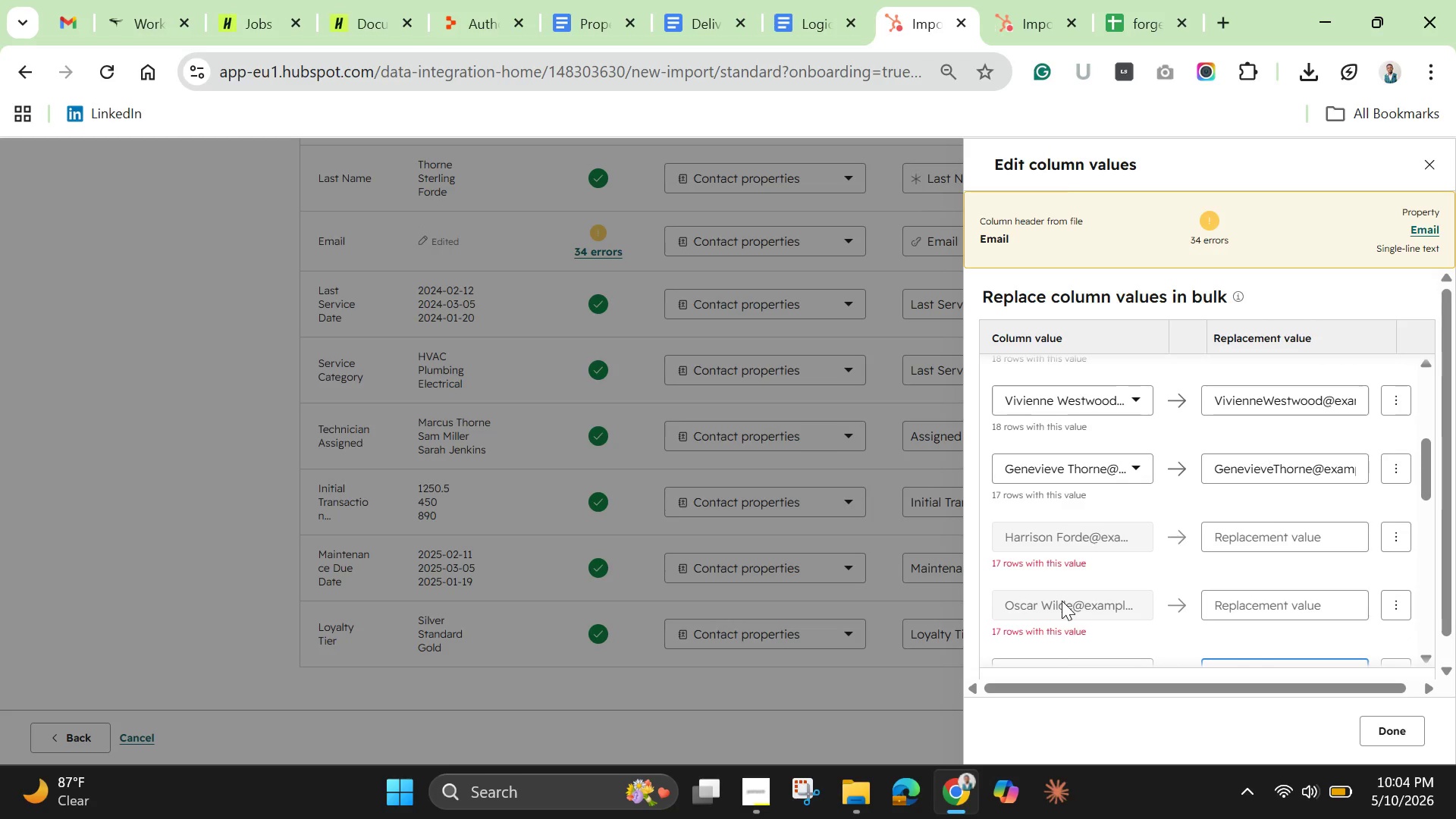 
wait(5.82)
 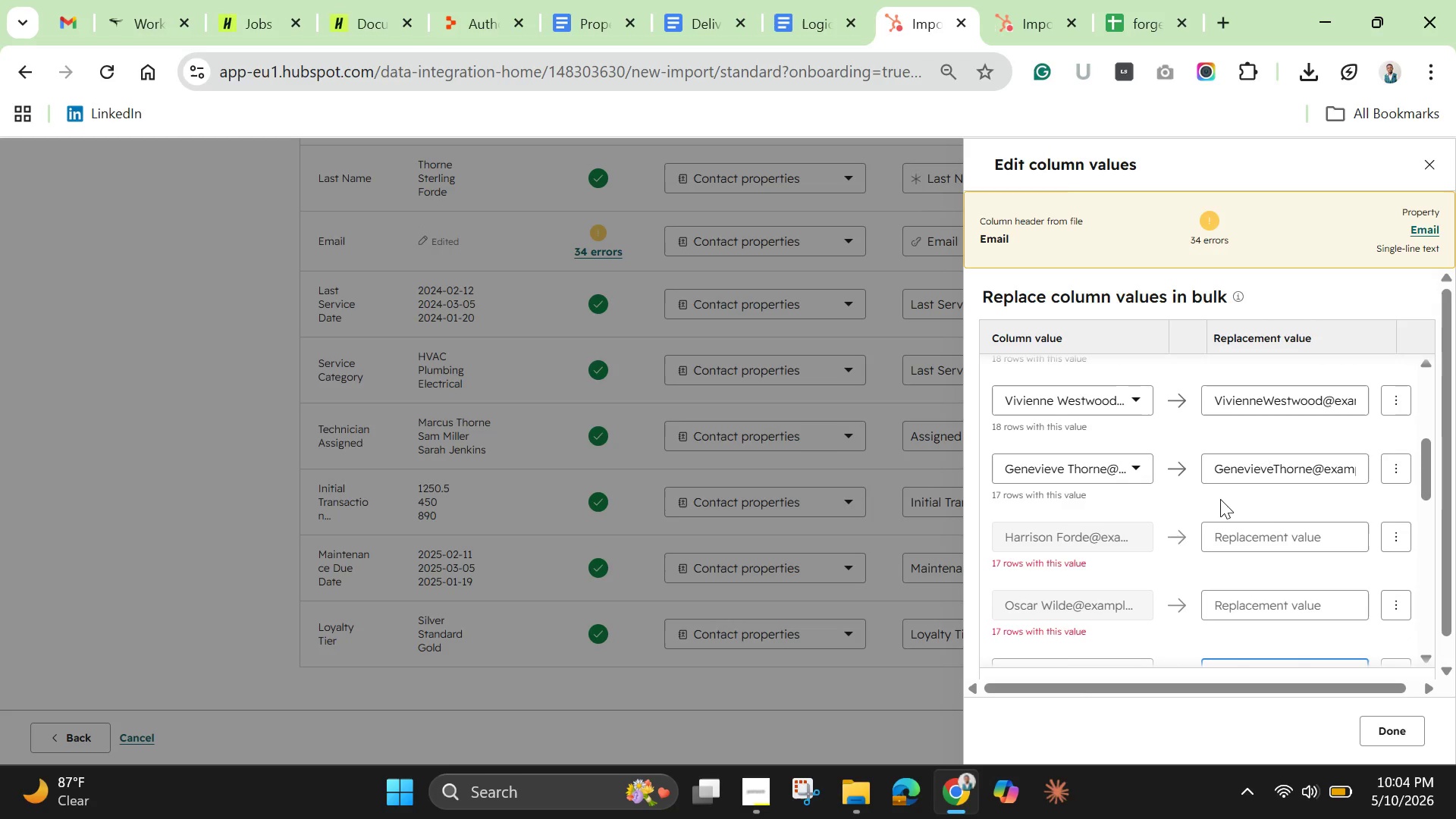 
double_click([965, 608])
 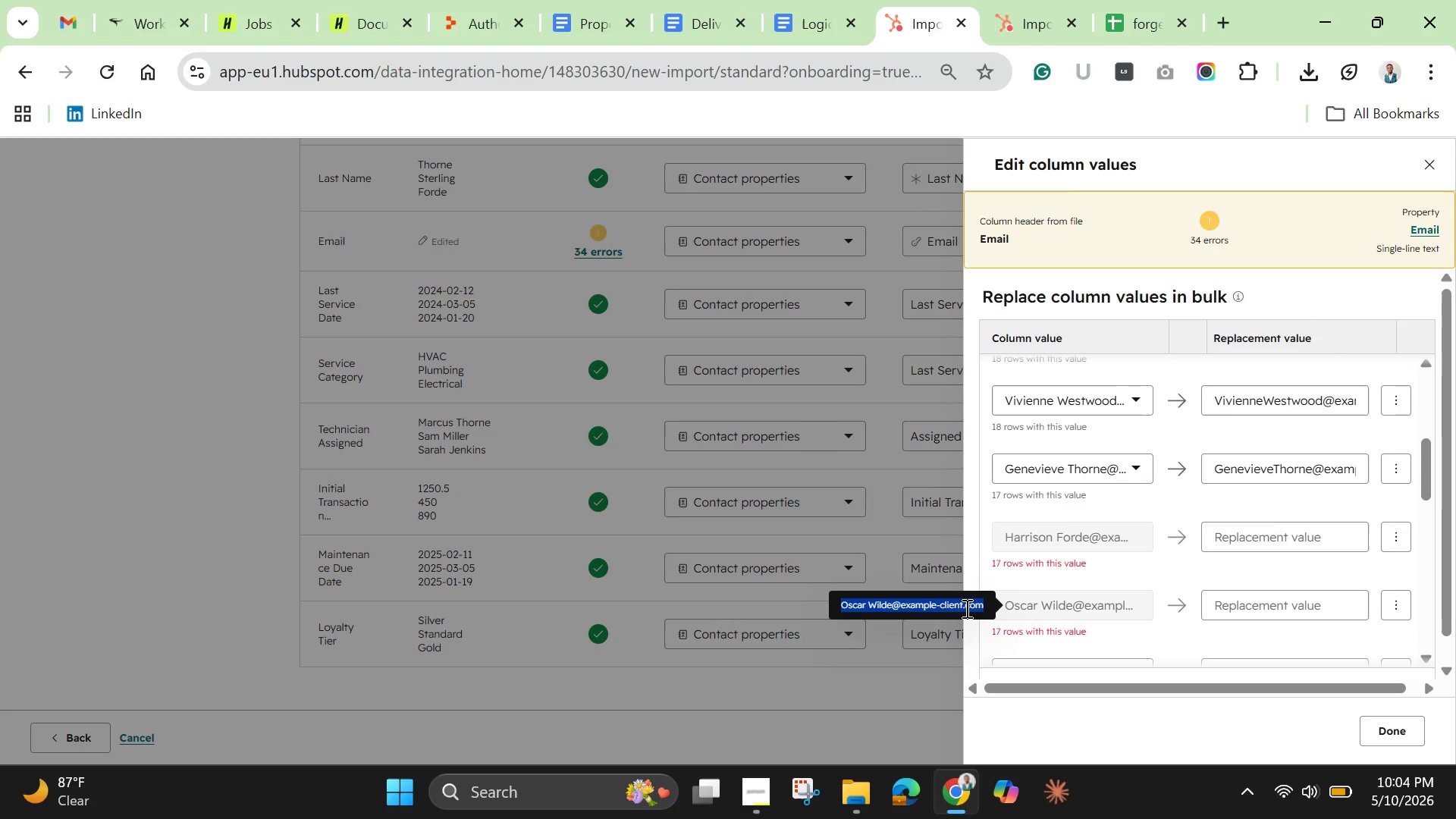 
triple_click([965, 608])
 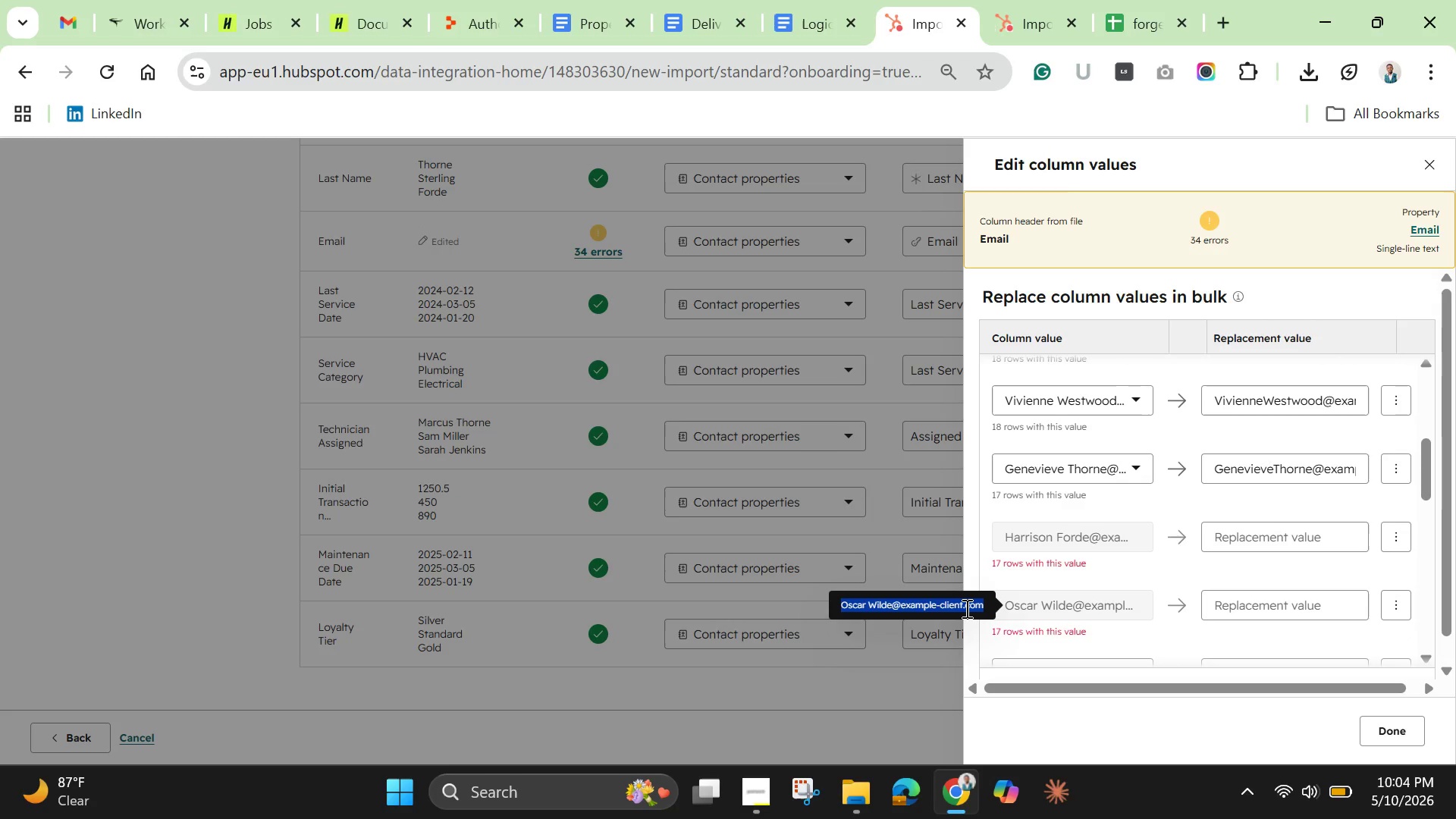 
triple_click([965, 608])
 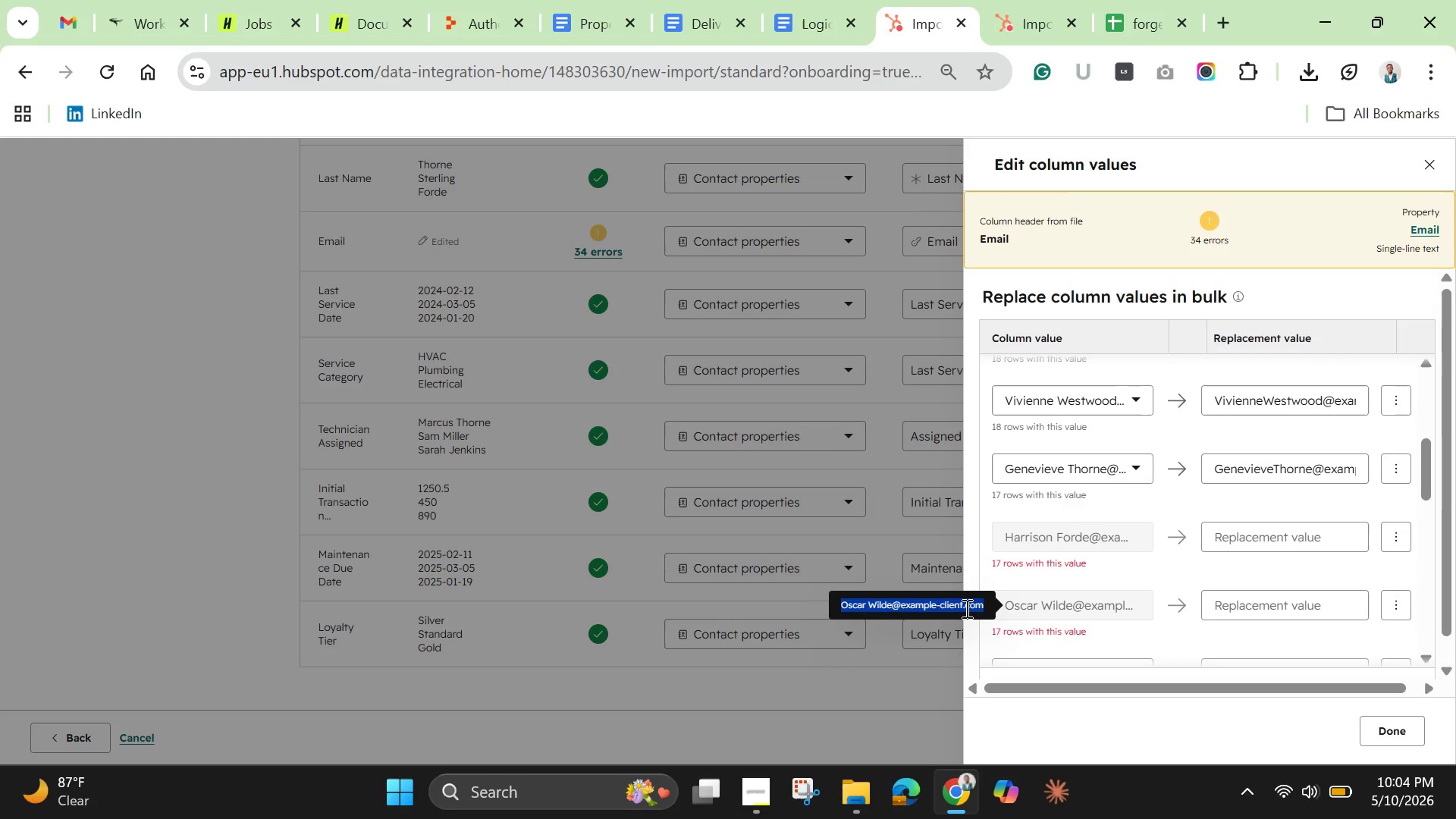 
key(Control+C)
 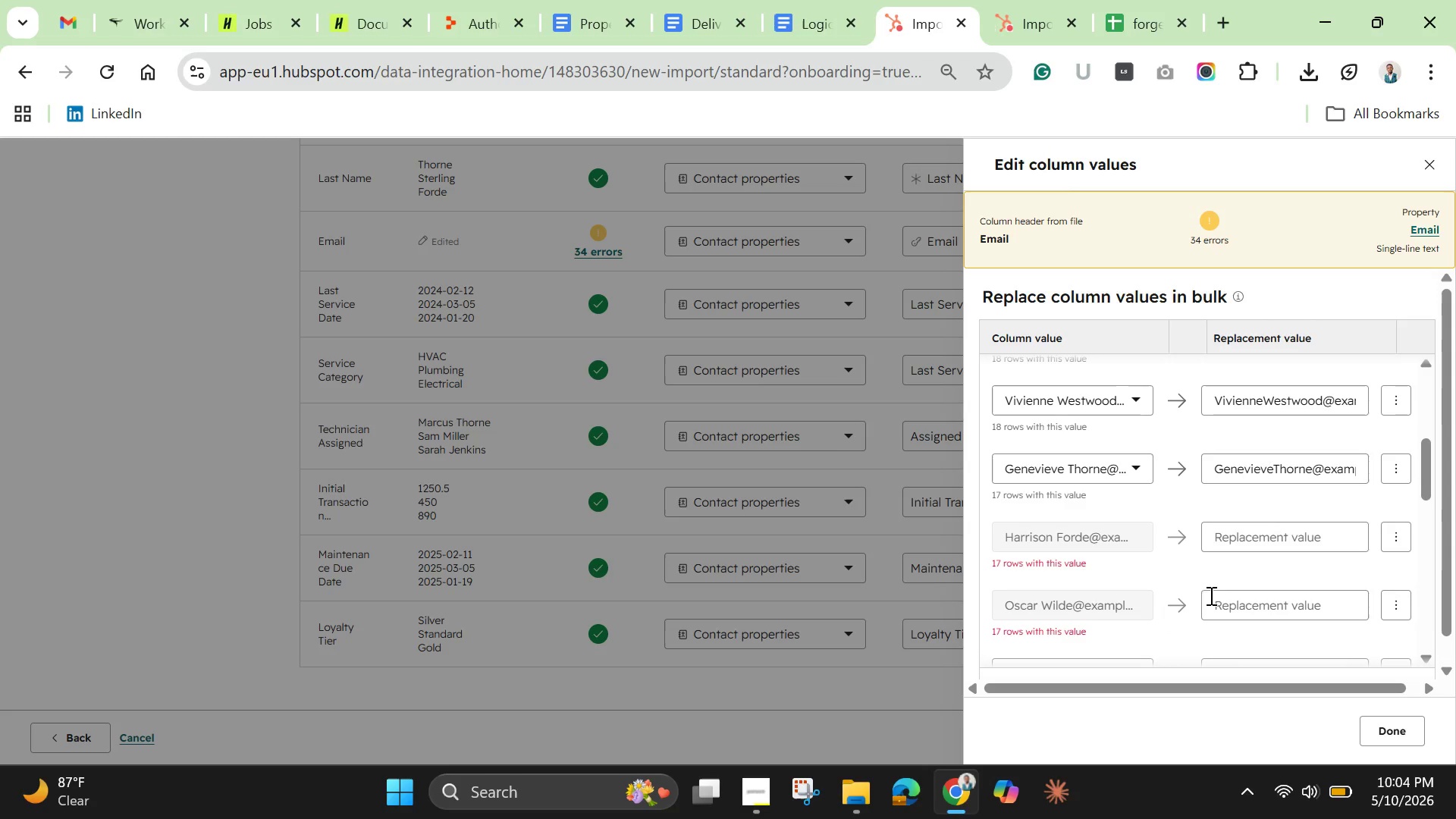 
left_click([1228, 609])
 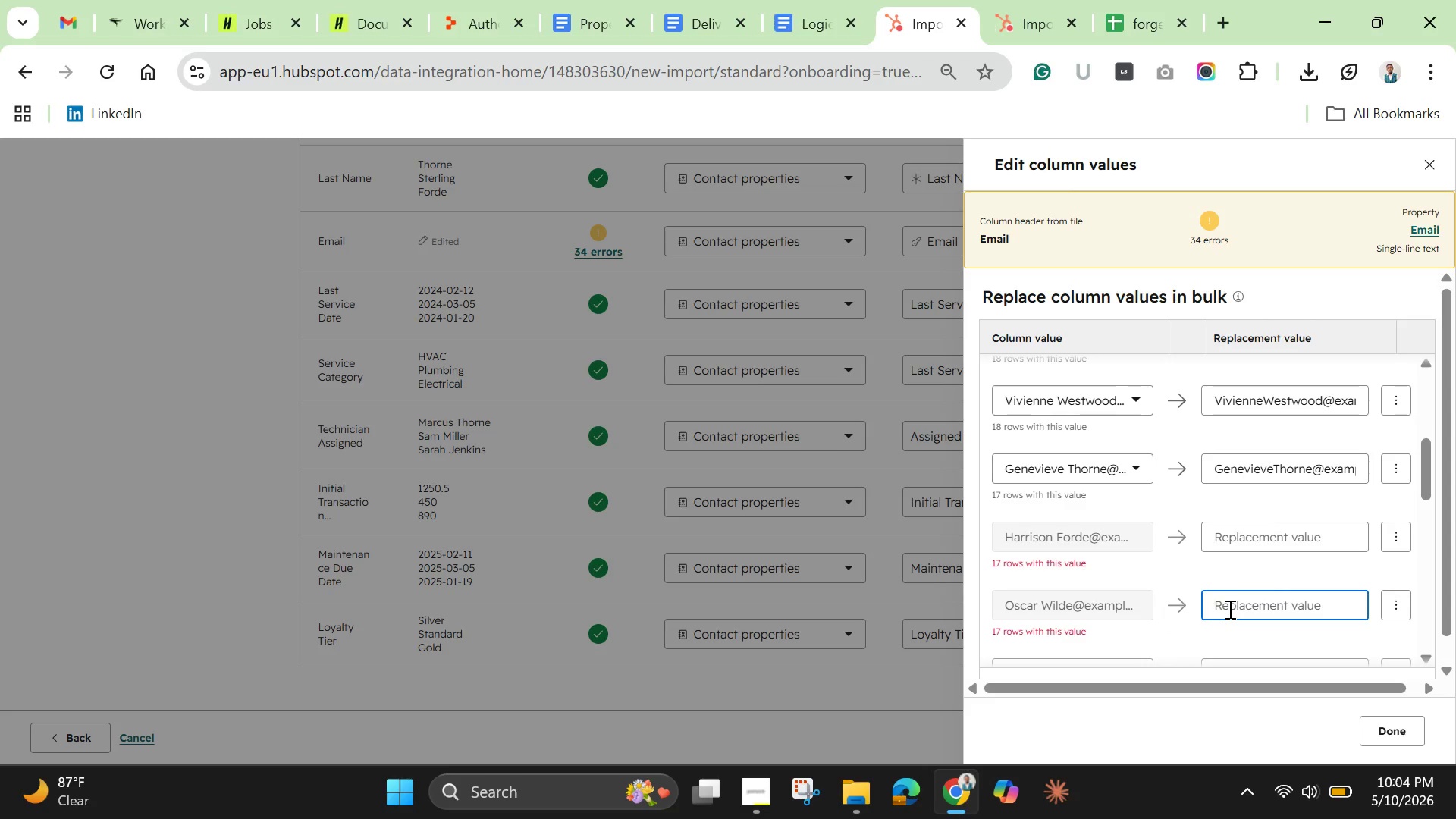 
key(Control+V)
 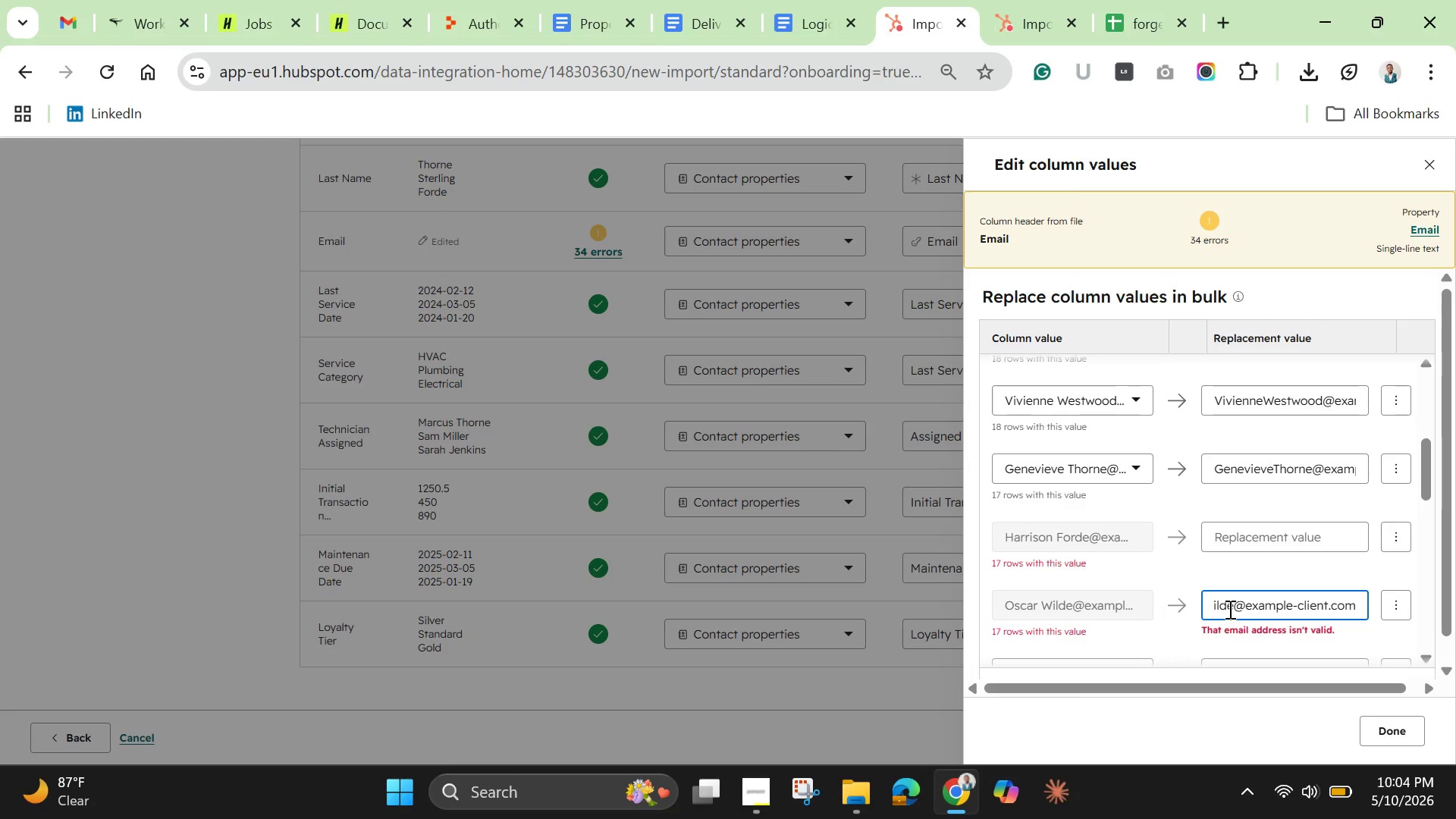 
hold_key(key=ArrowLeft, duration=1.5)
 